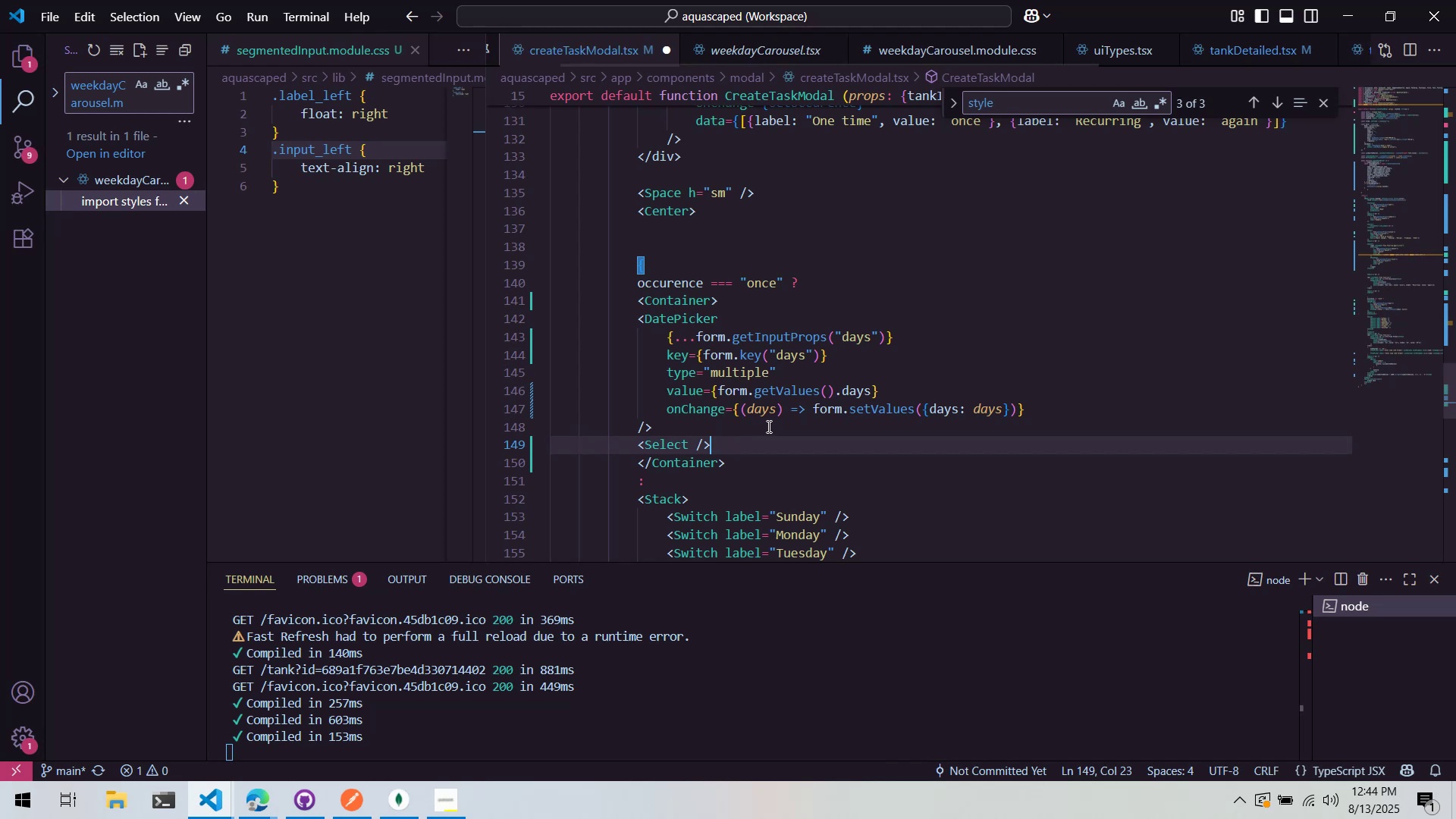 
key(Control+S)
 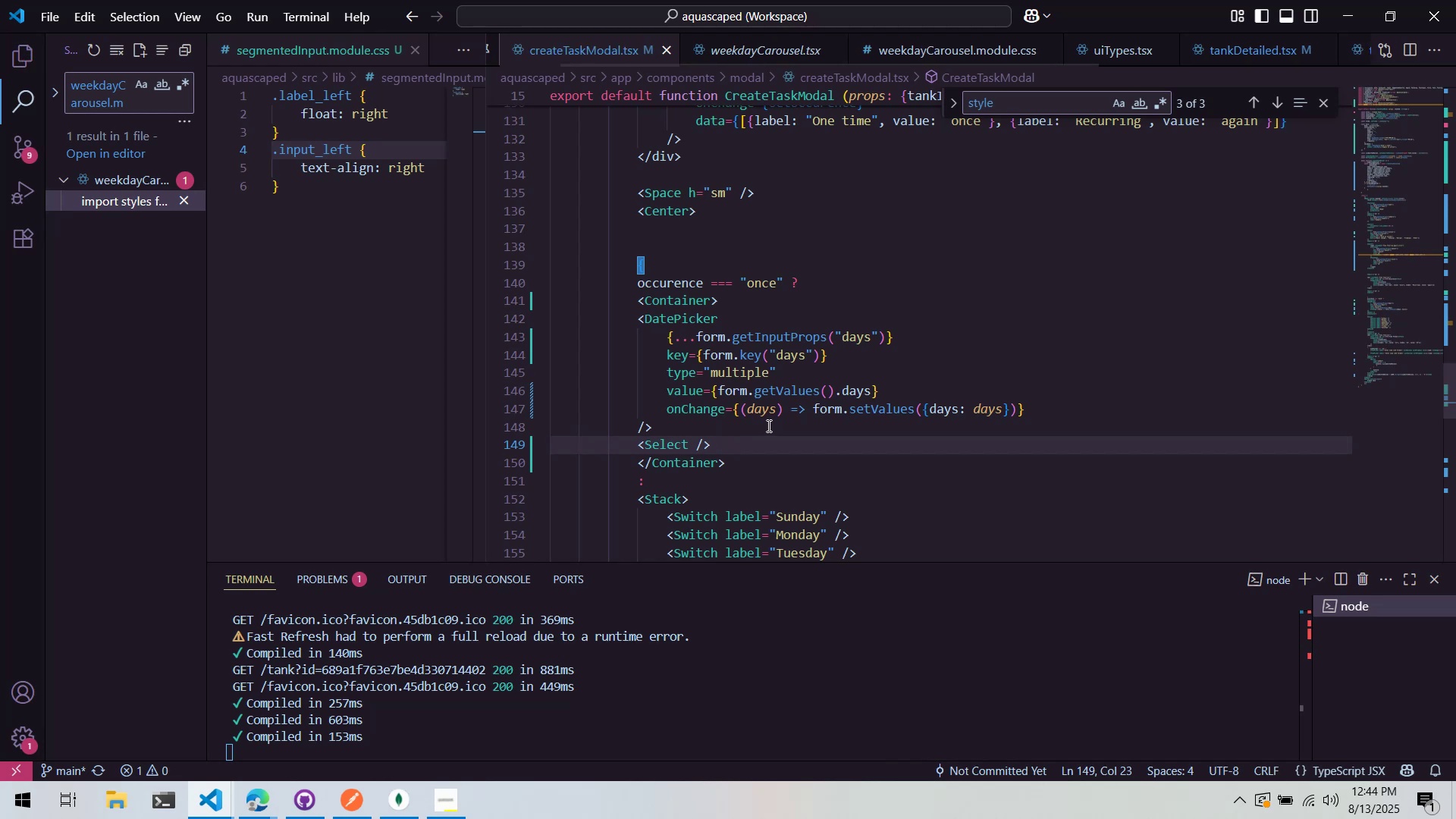 
key(Alt+AltLeft)
 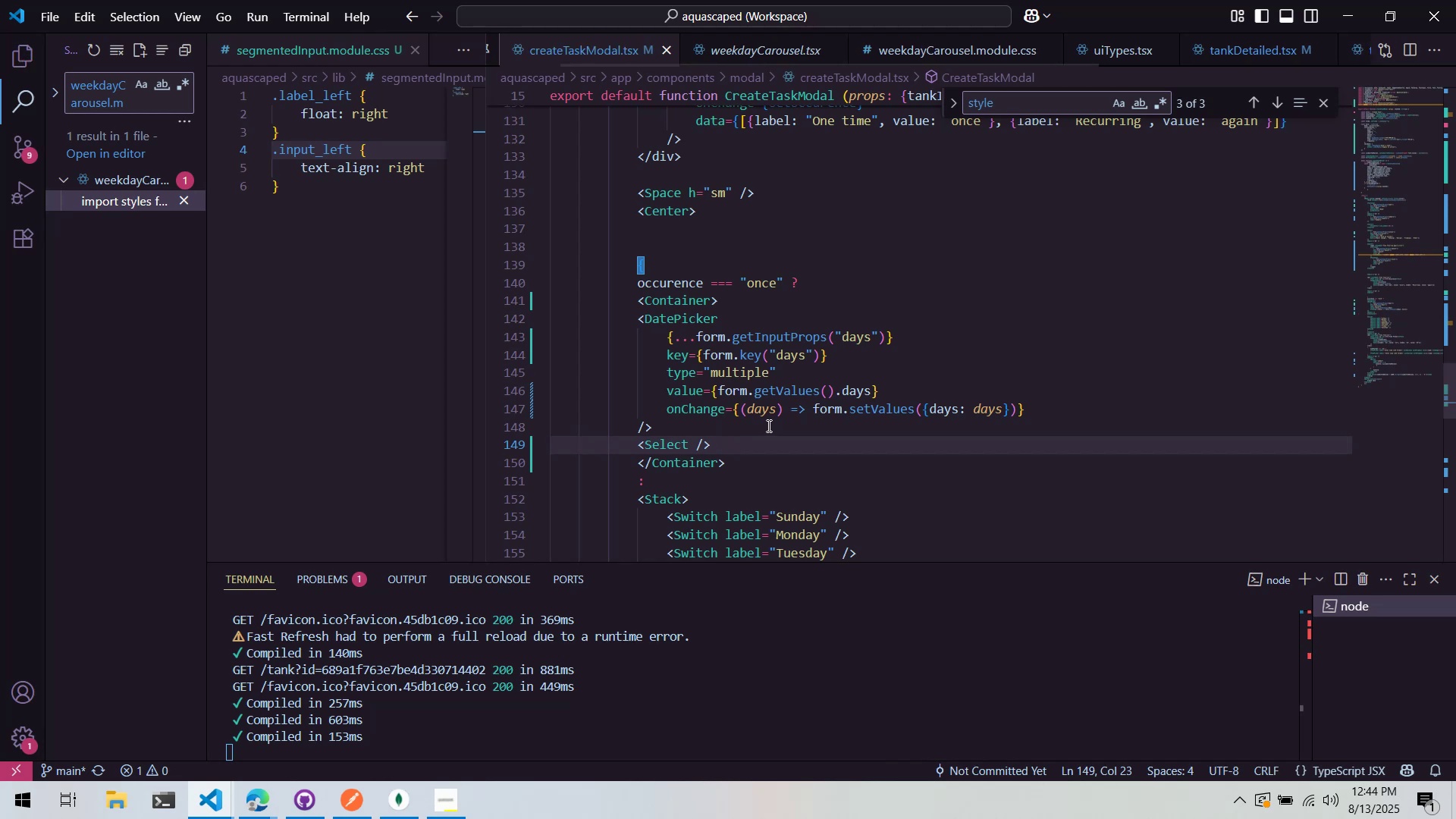 
key(Alt+Tab)
 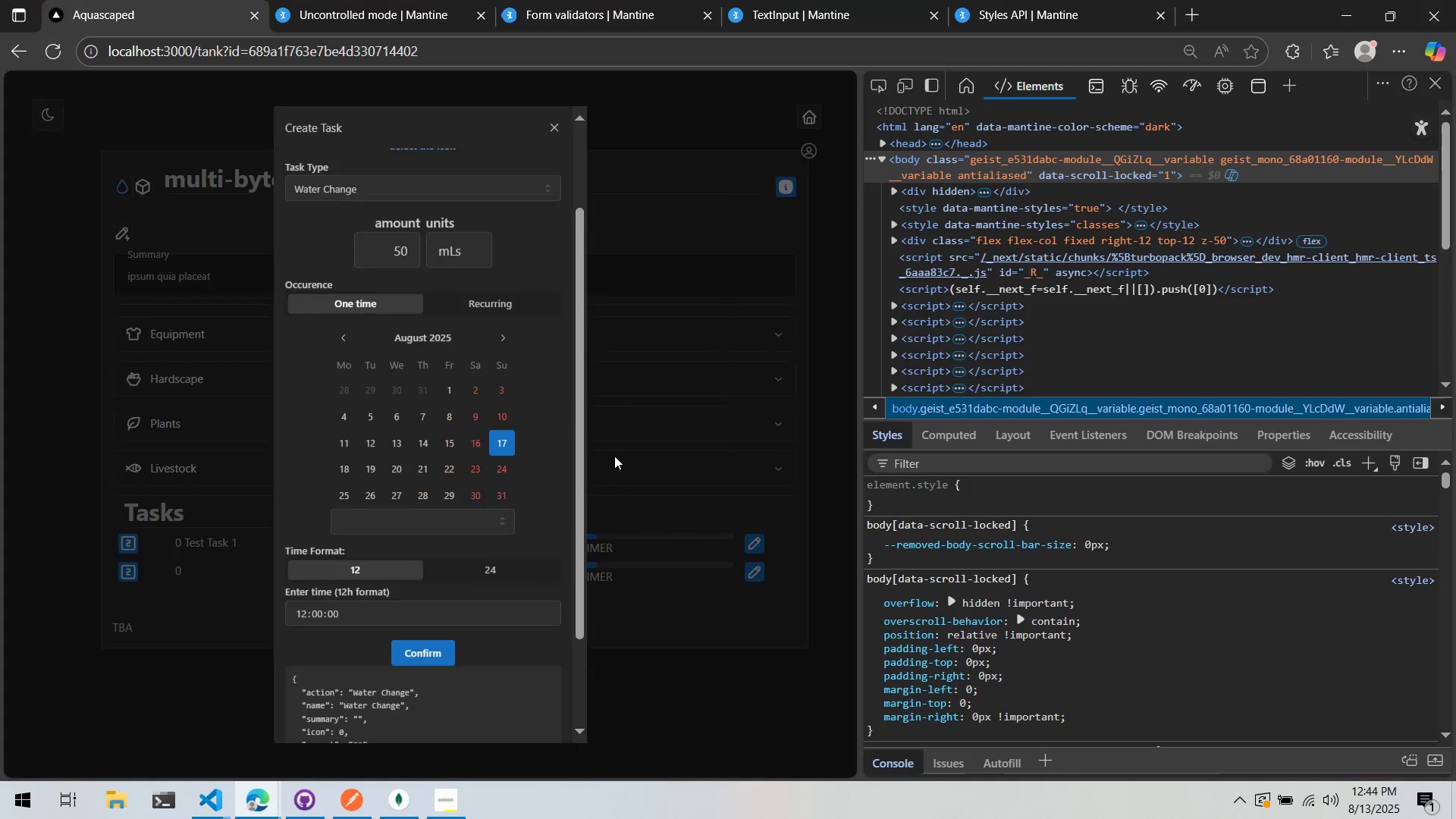 
left_click([466, 525])
 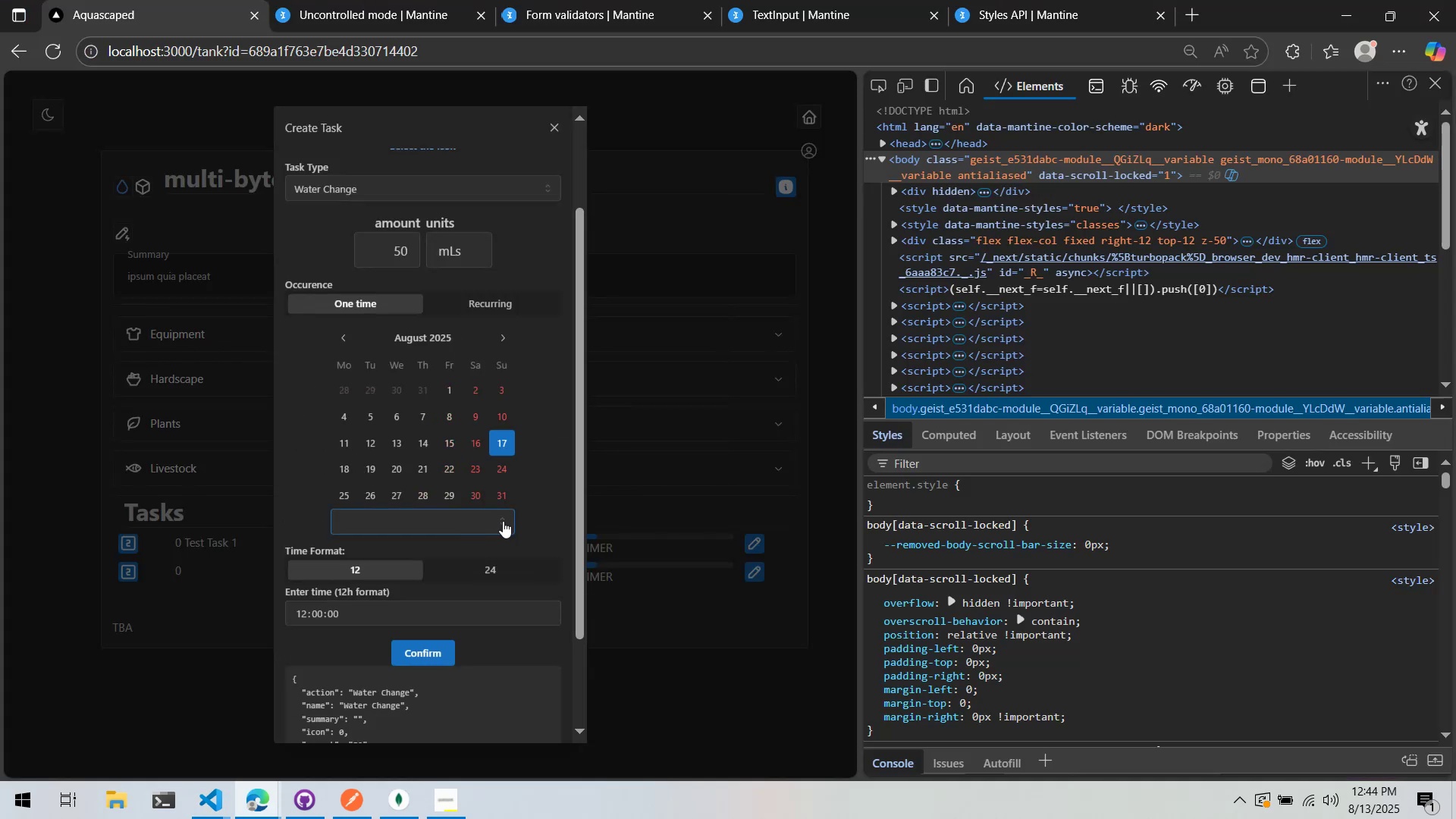 
key(Alt+AltLeft)
 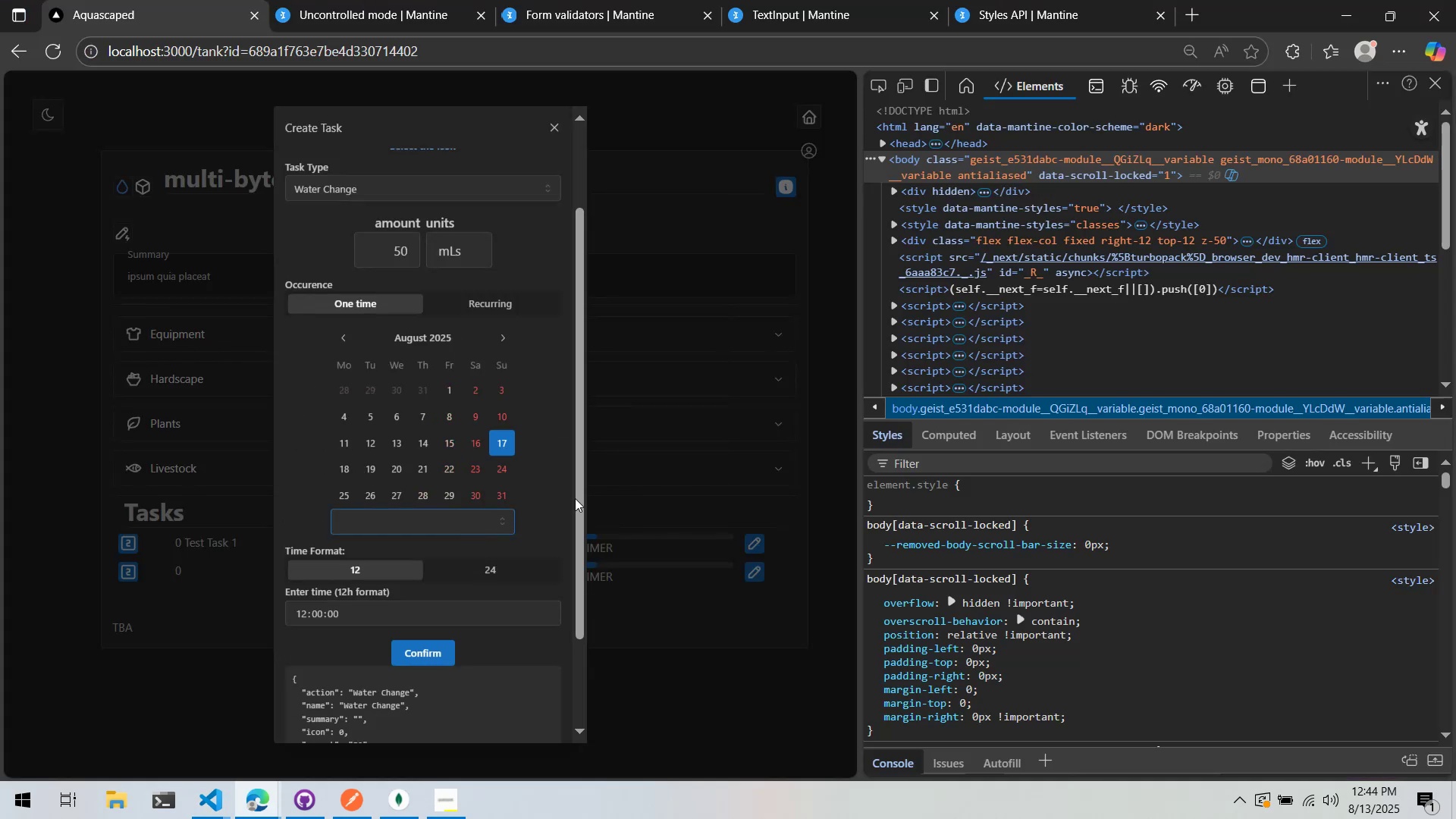 
key(Alt+Tab)
 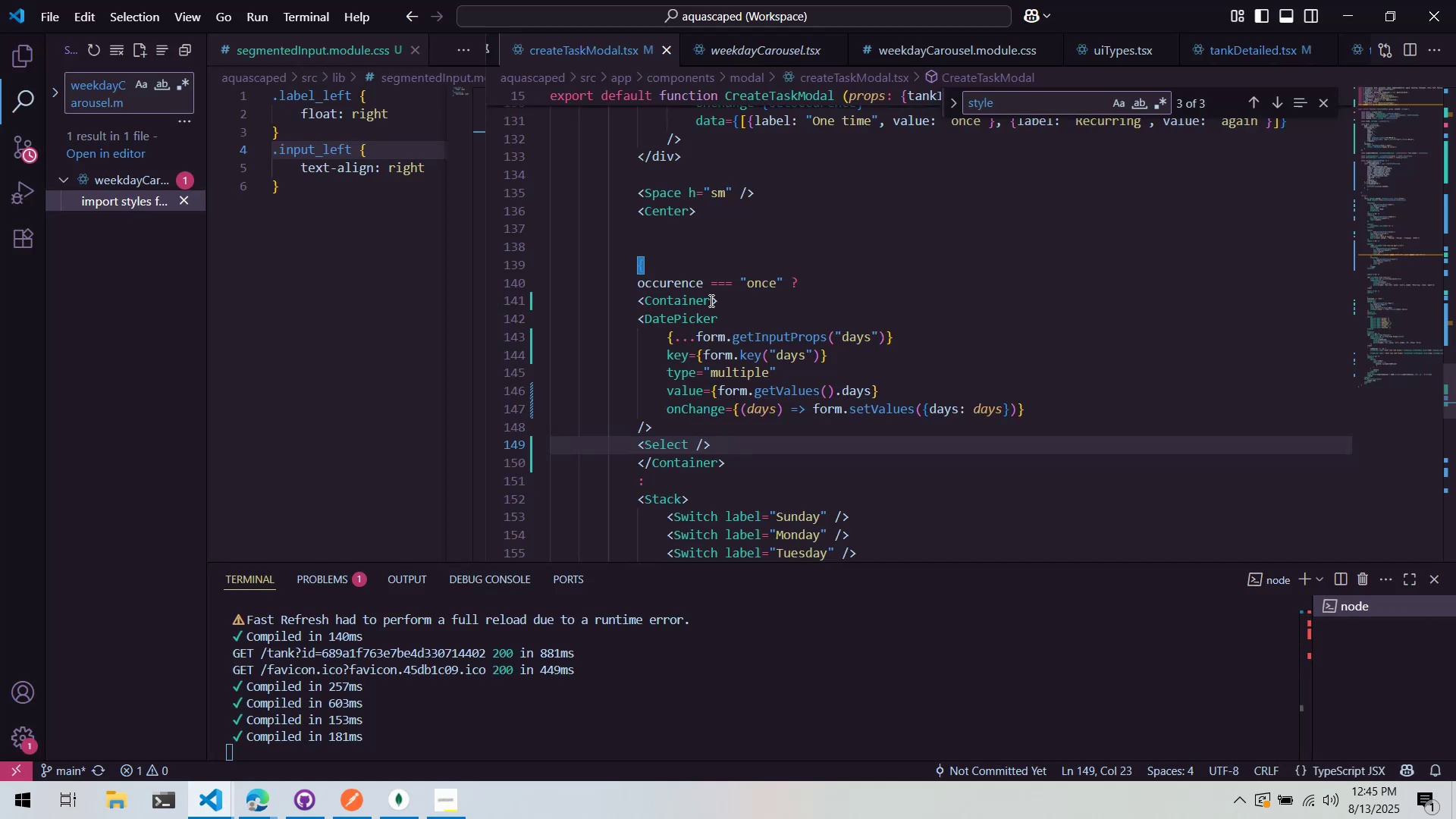 
double_click([709, 303])
 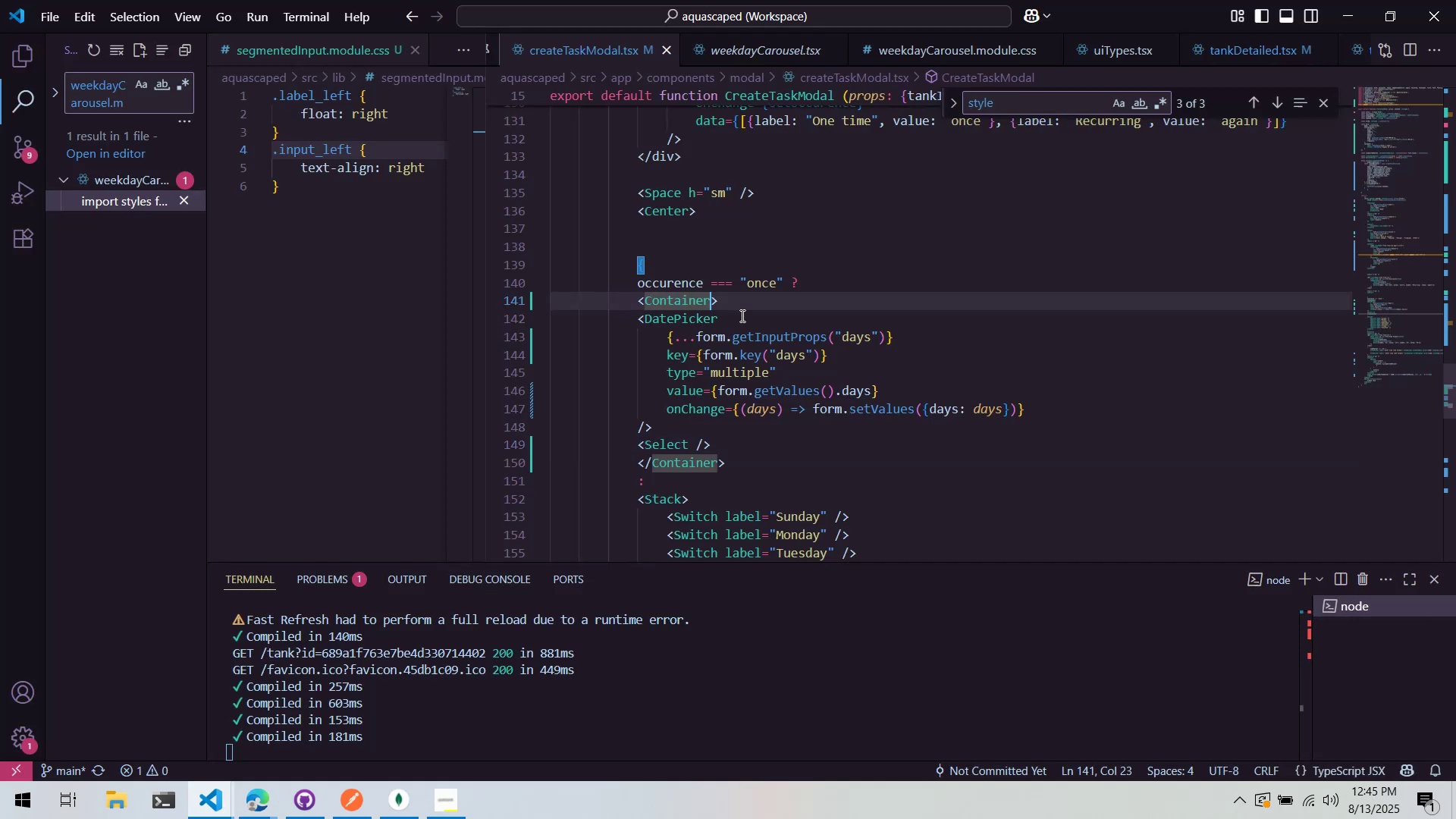 
type( className=)
key(Backspace)
type(="gap-4)
 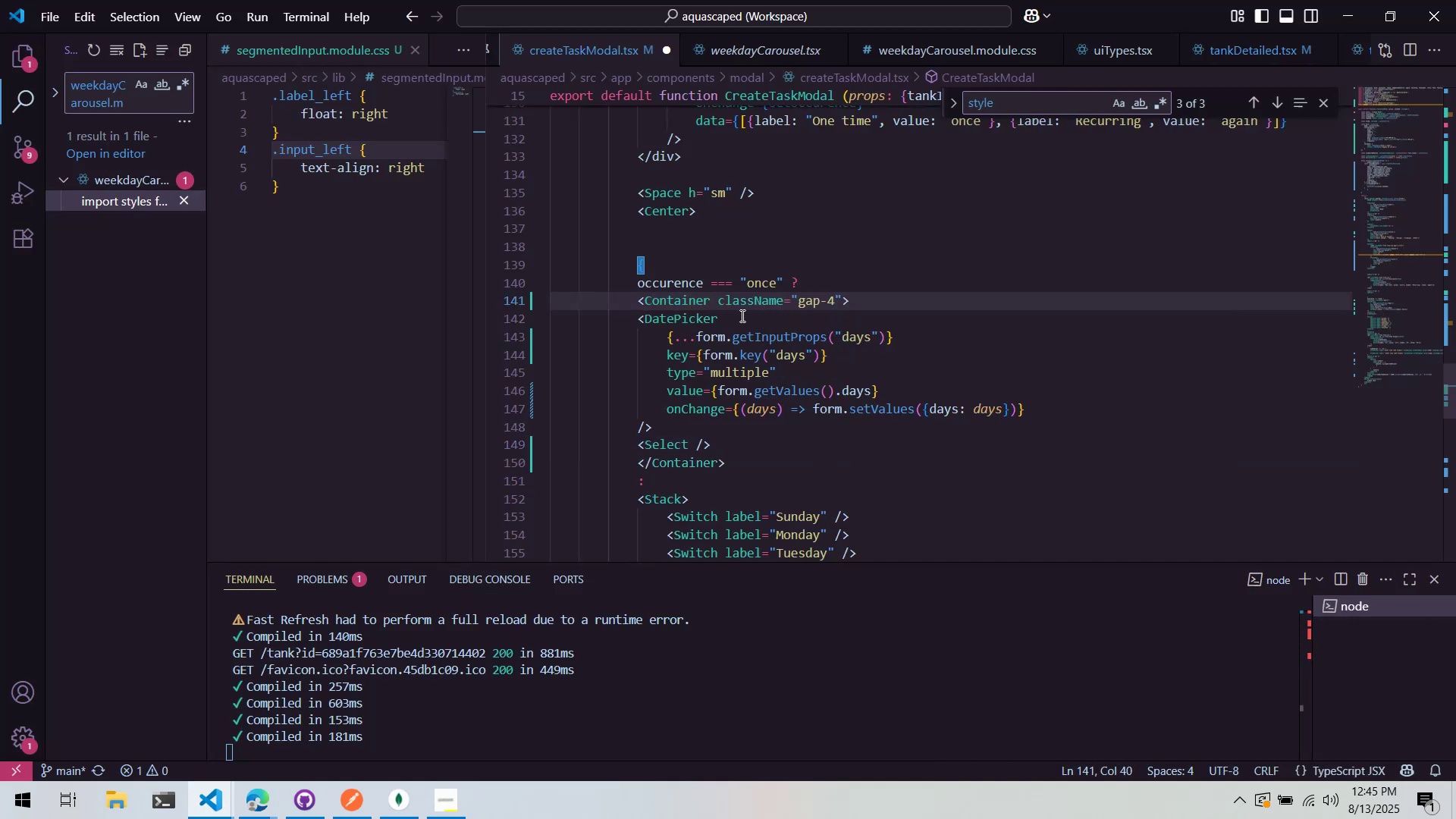 
key(Control+ControlLeft)
 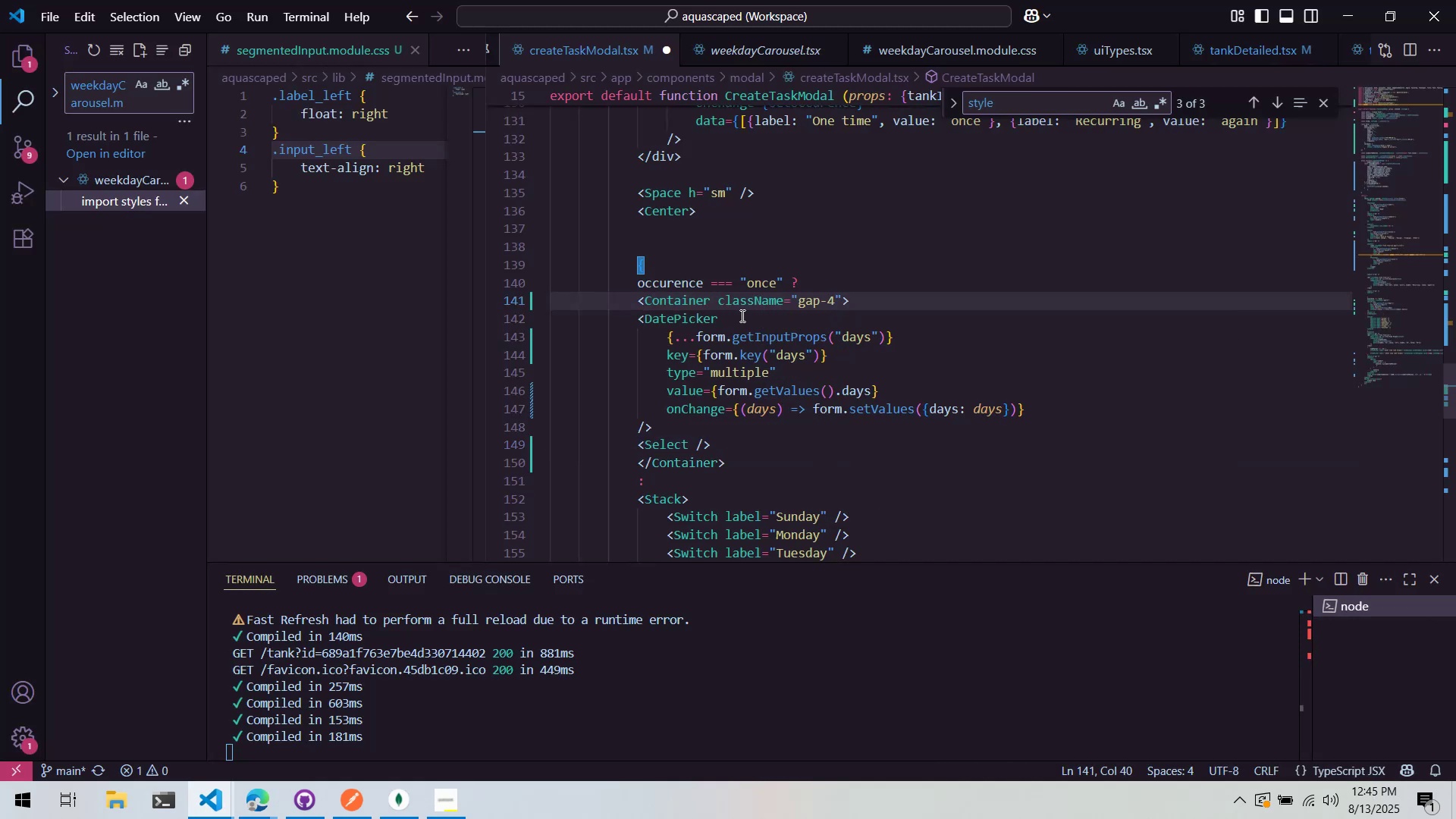 
key(Control+S)
 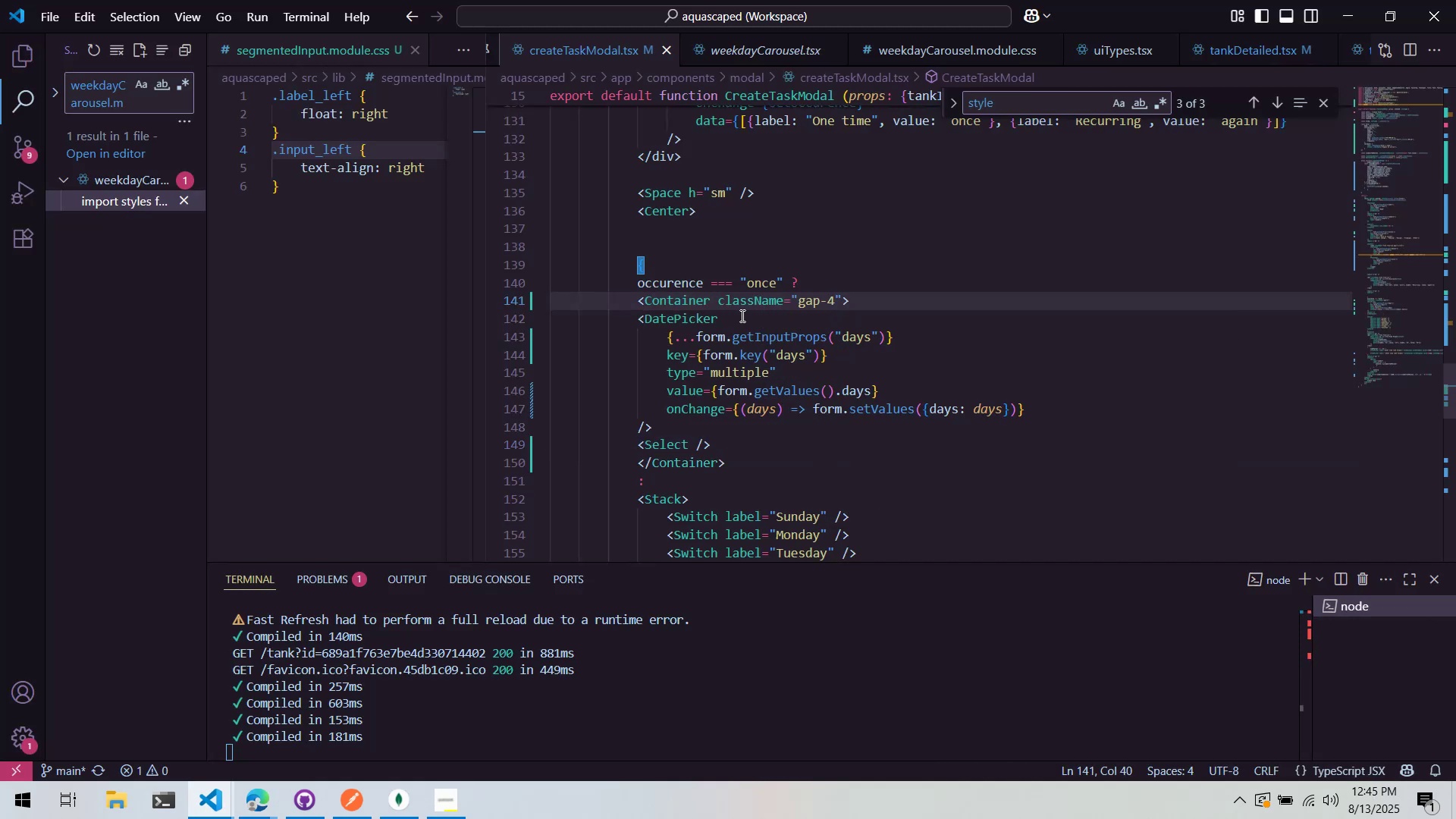 
key(Alt+AltLeft)
 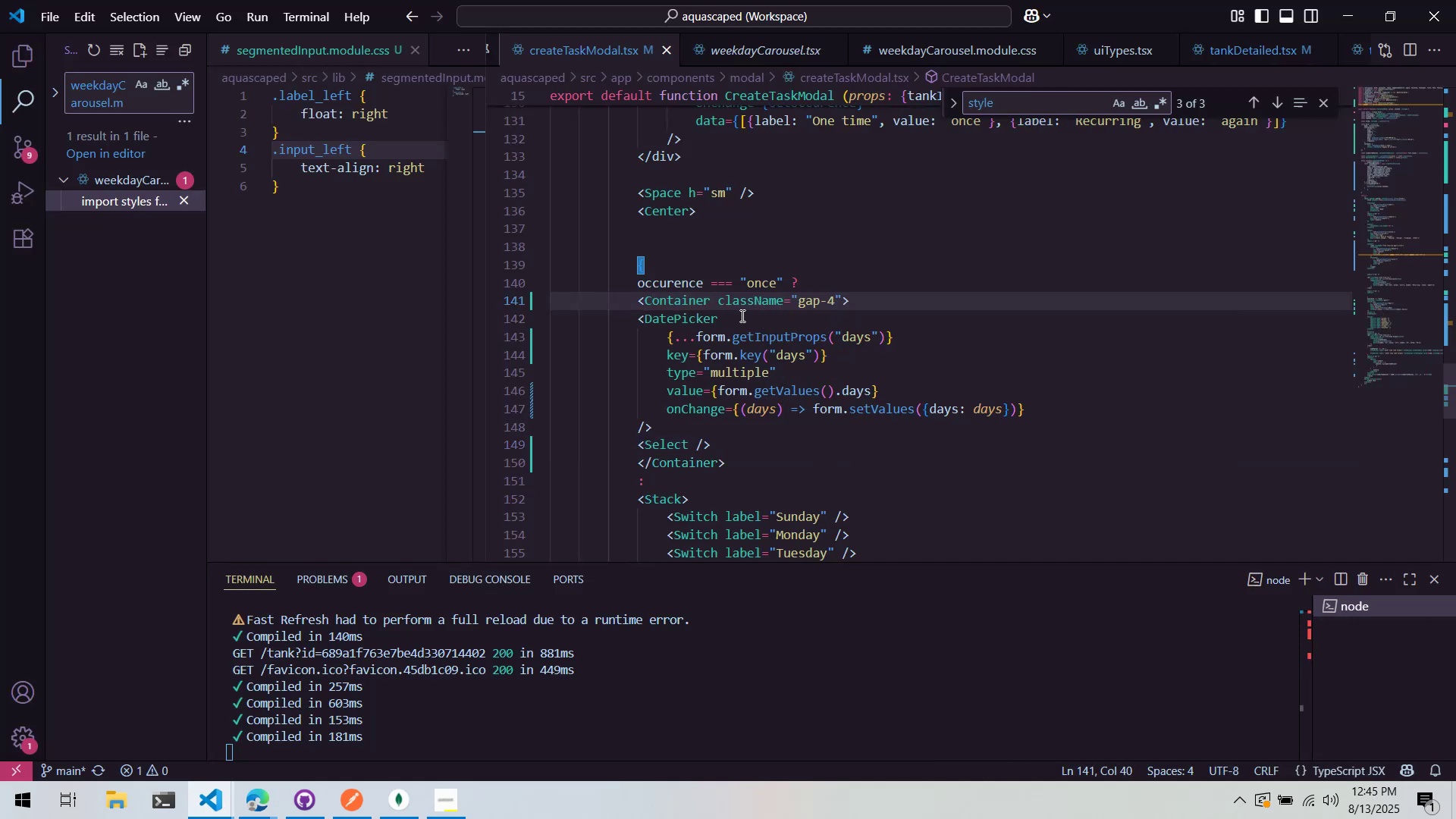 
key(Alt+Tab)
 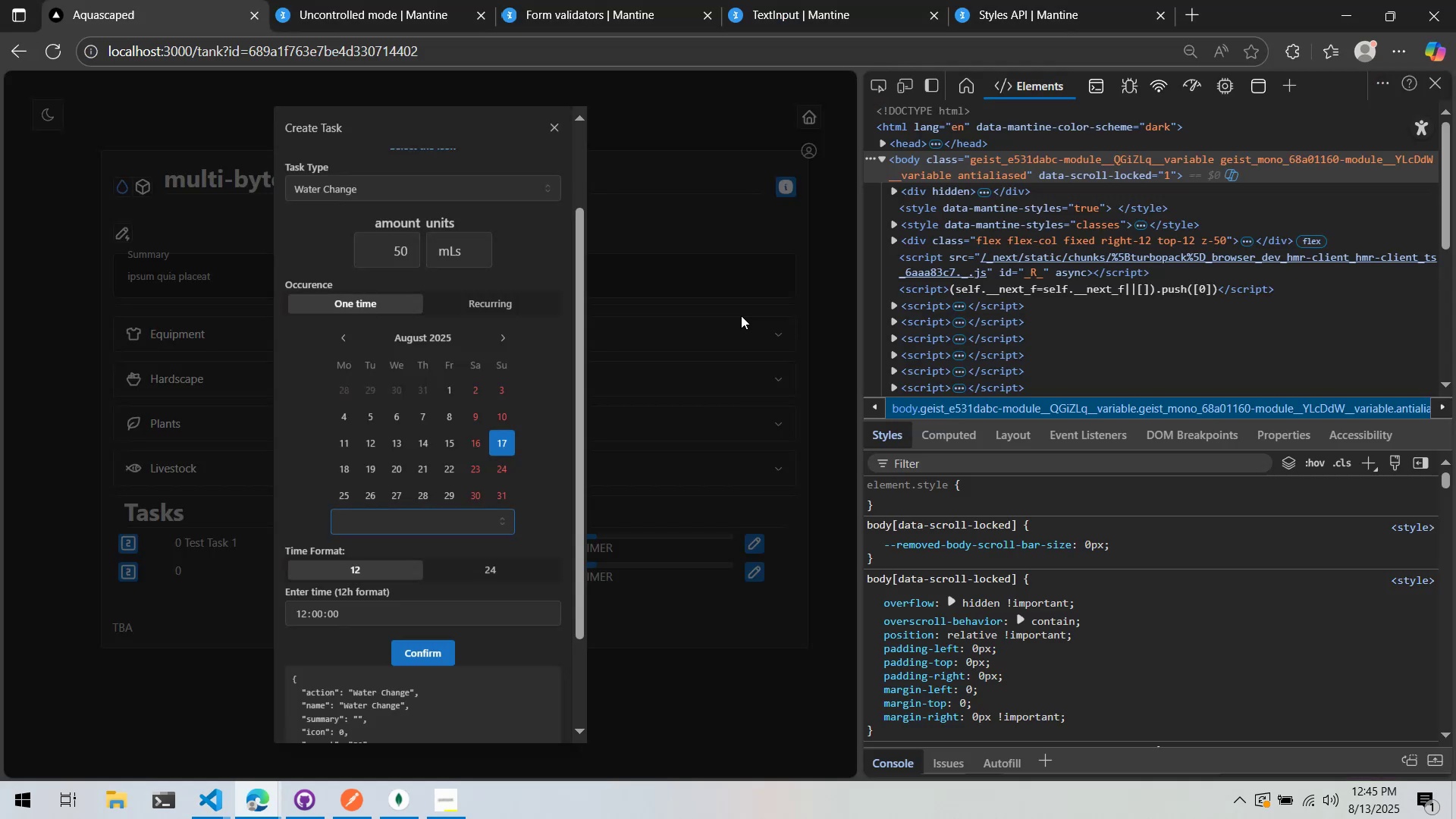 
key(Alt+AltLeft)
 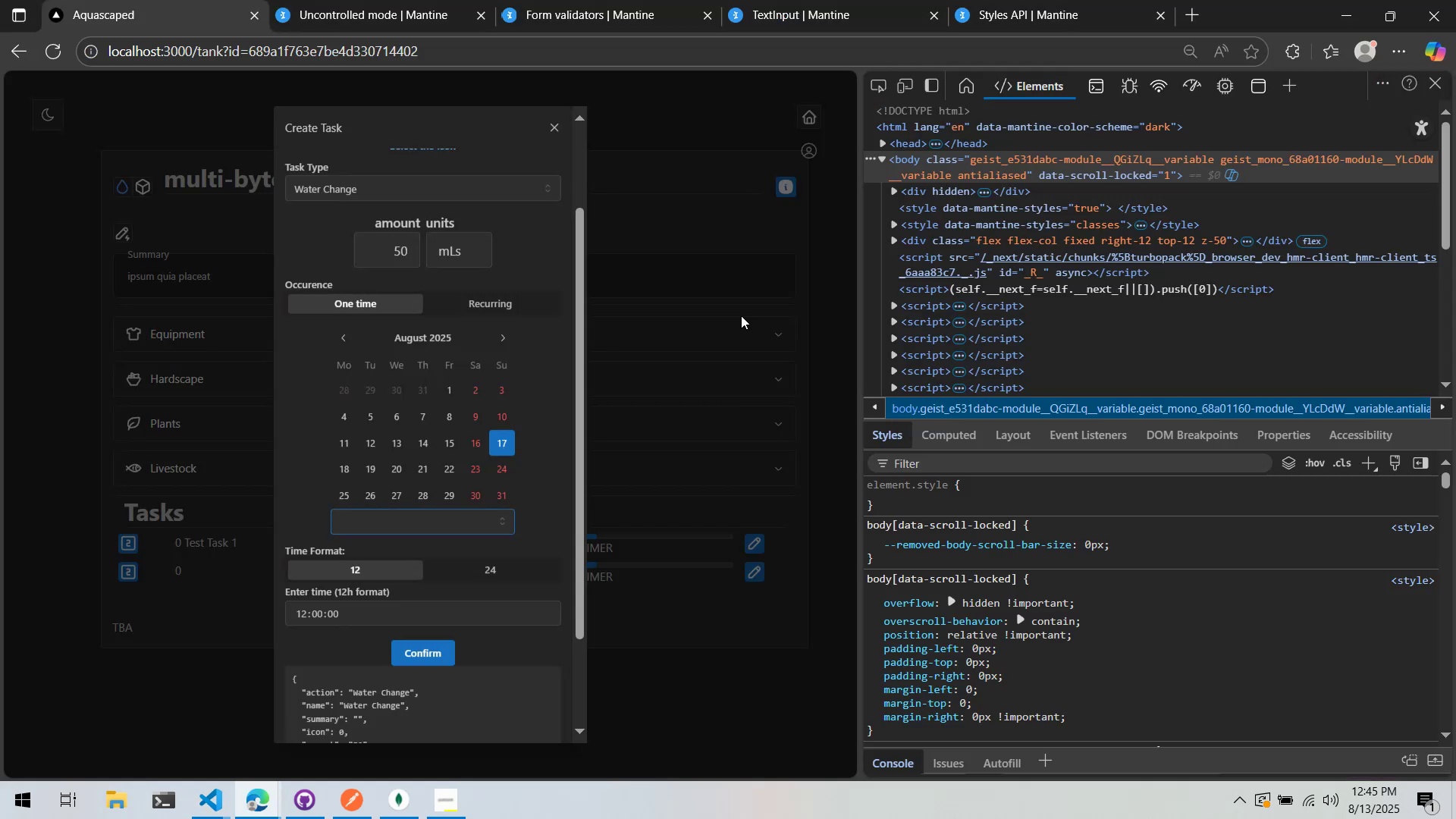 
key(Alt+Tab)
 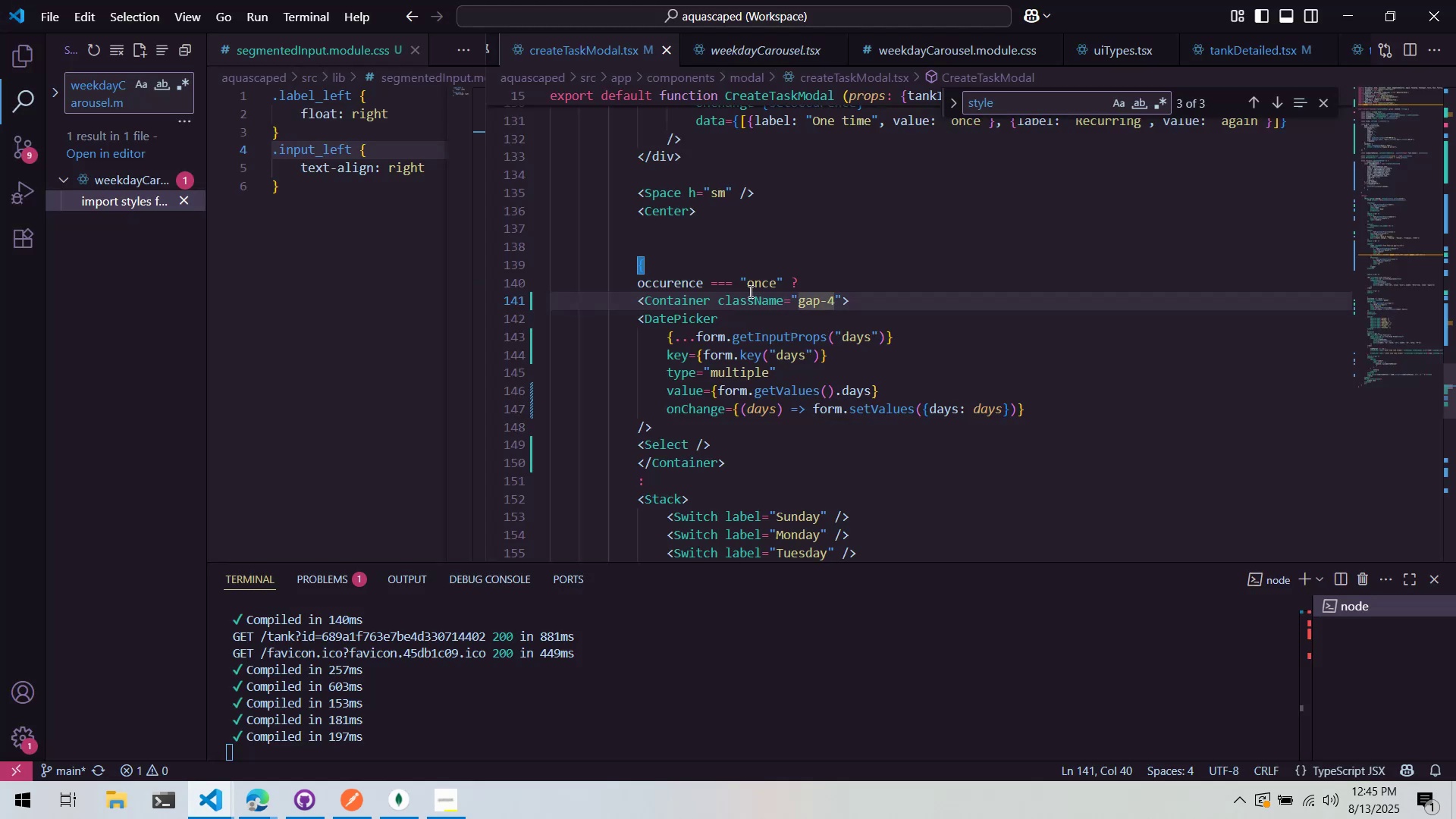 
left_click([797, 310])
 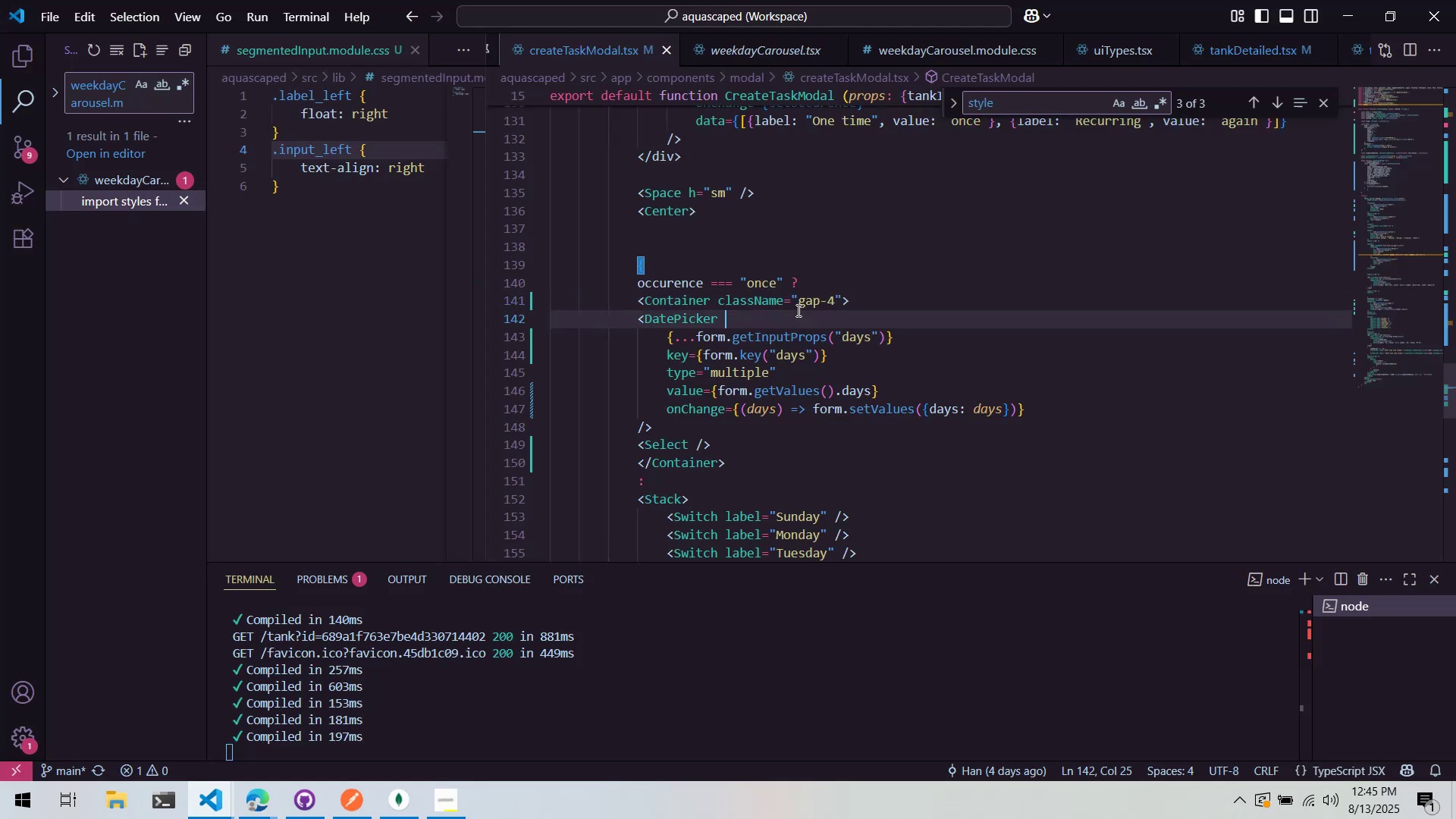 
key(Control+ControlLeft)
 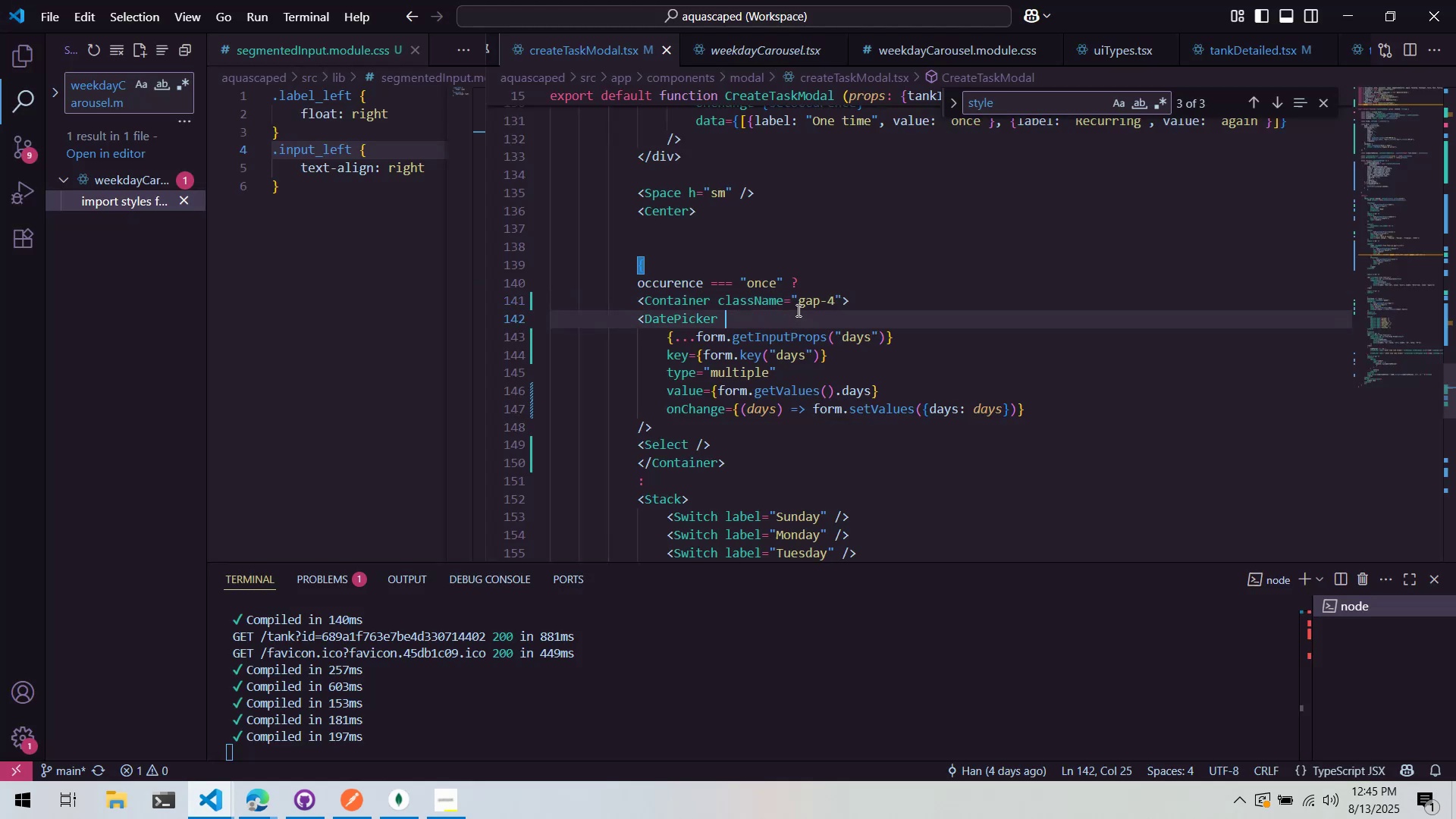 
key(Control+S)
 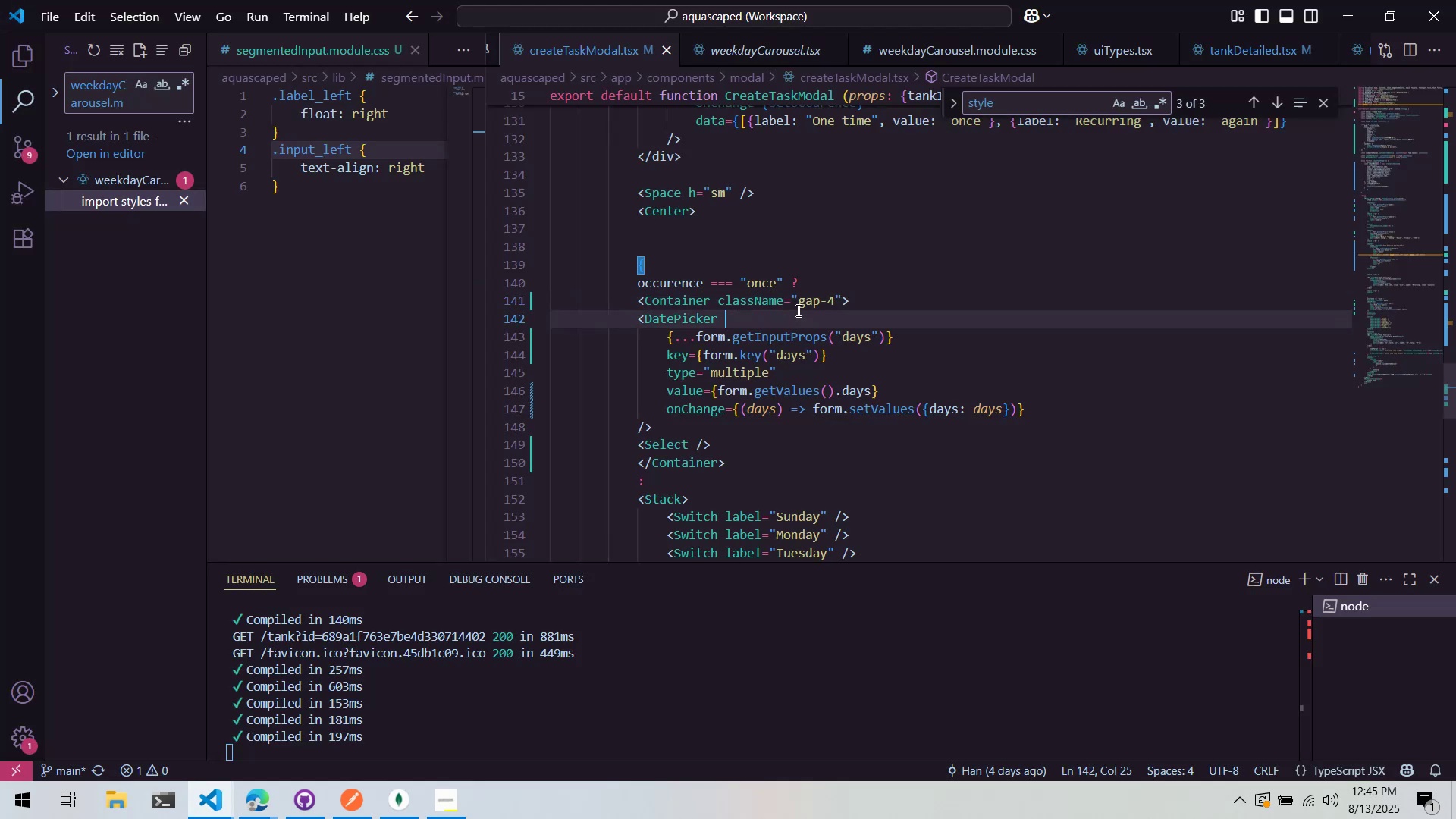 
key(Alt+AltLeft)
 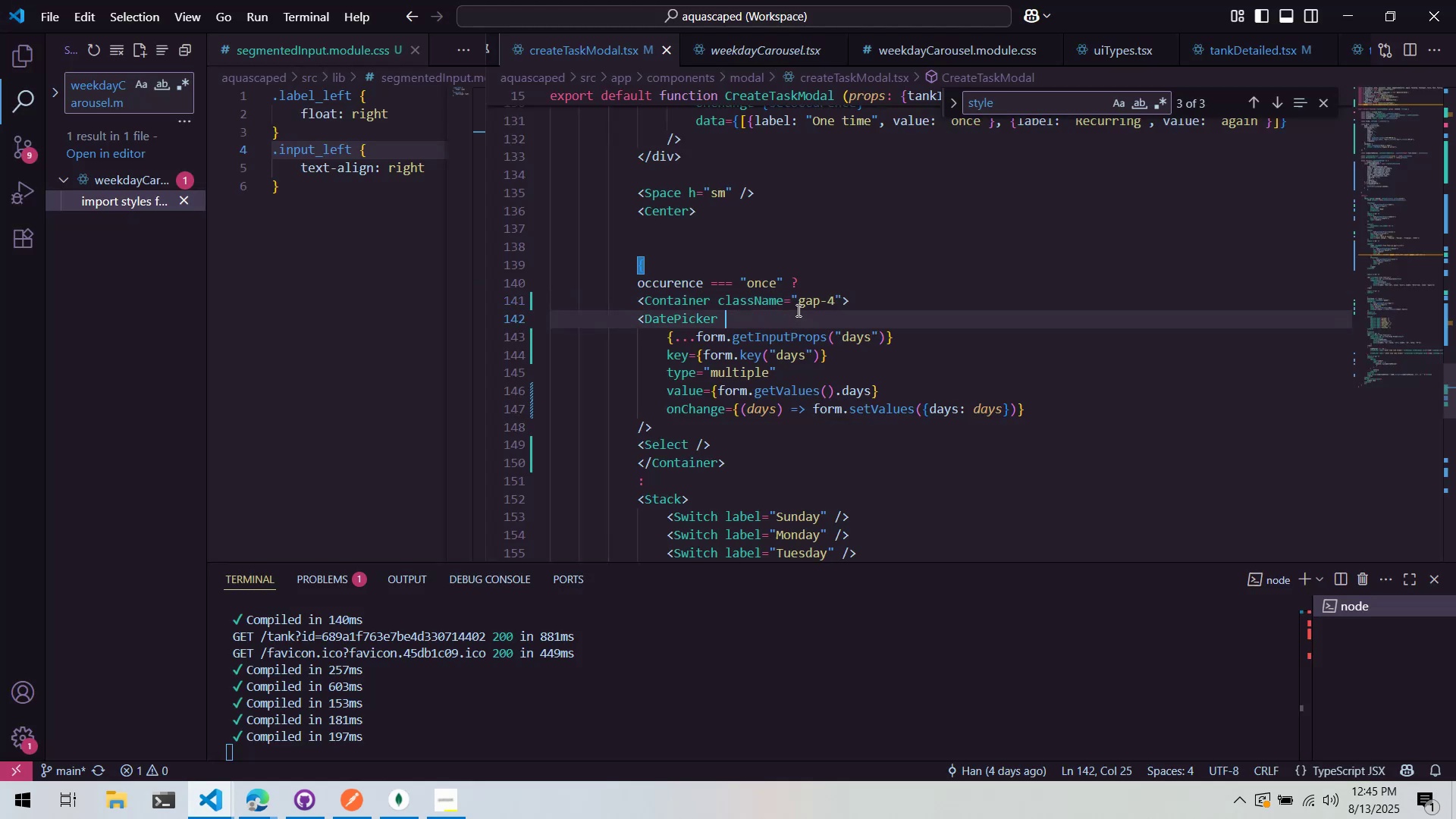 
key(Alt+Tab)
 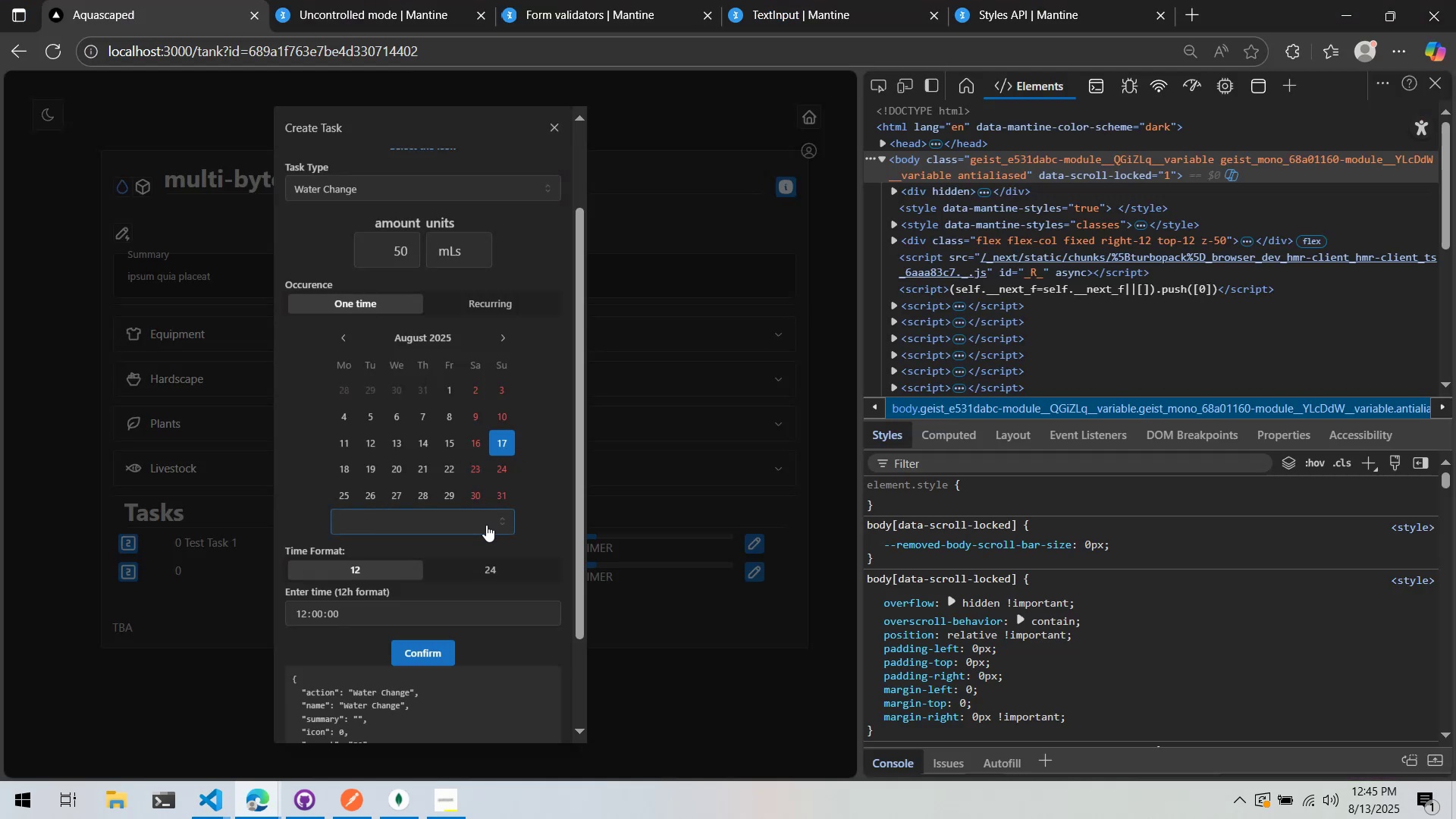 
left_click([485, 526])
 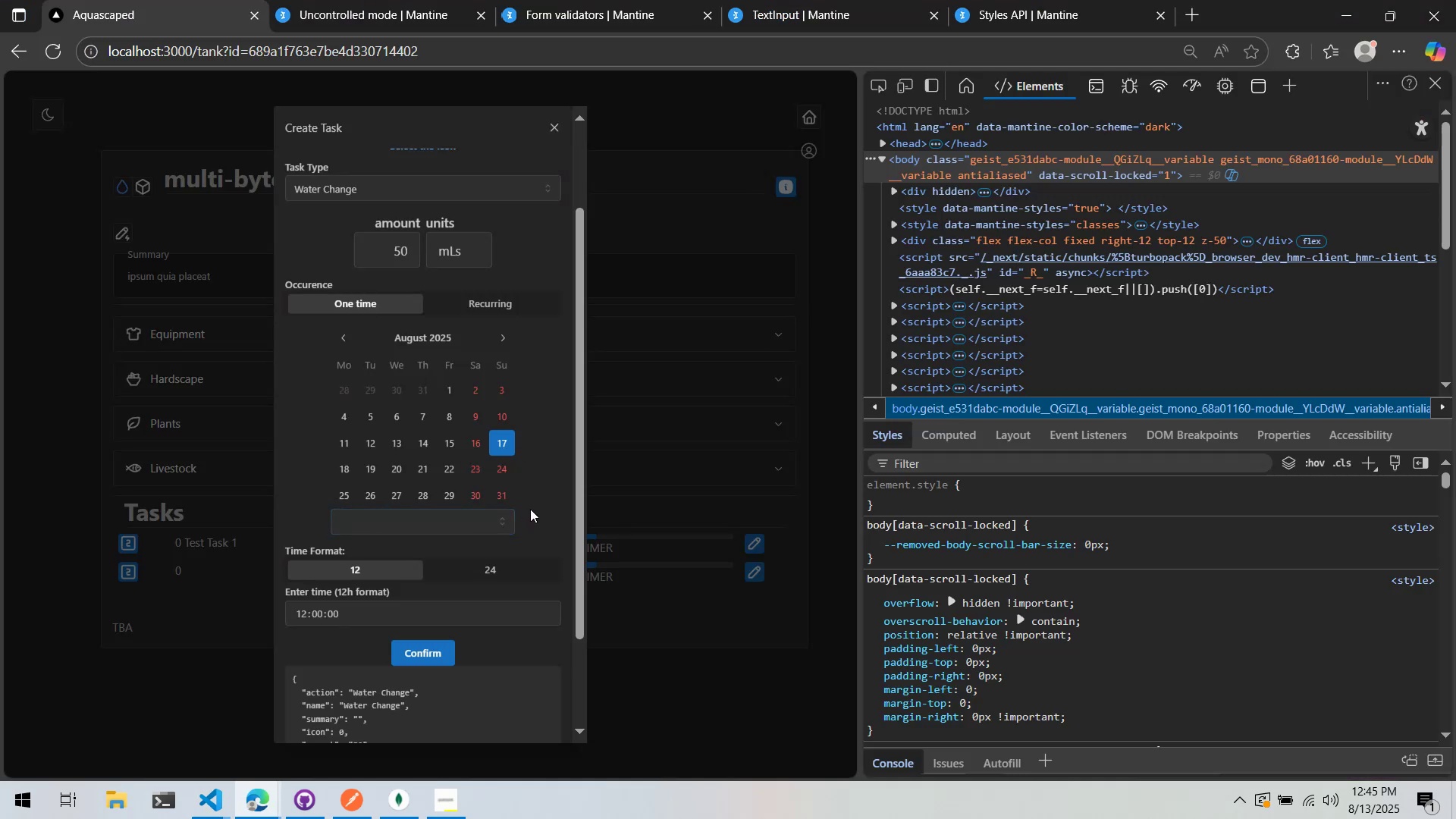 
double_click([475, 519])
 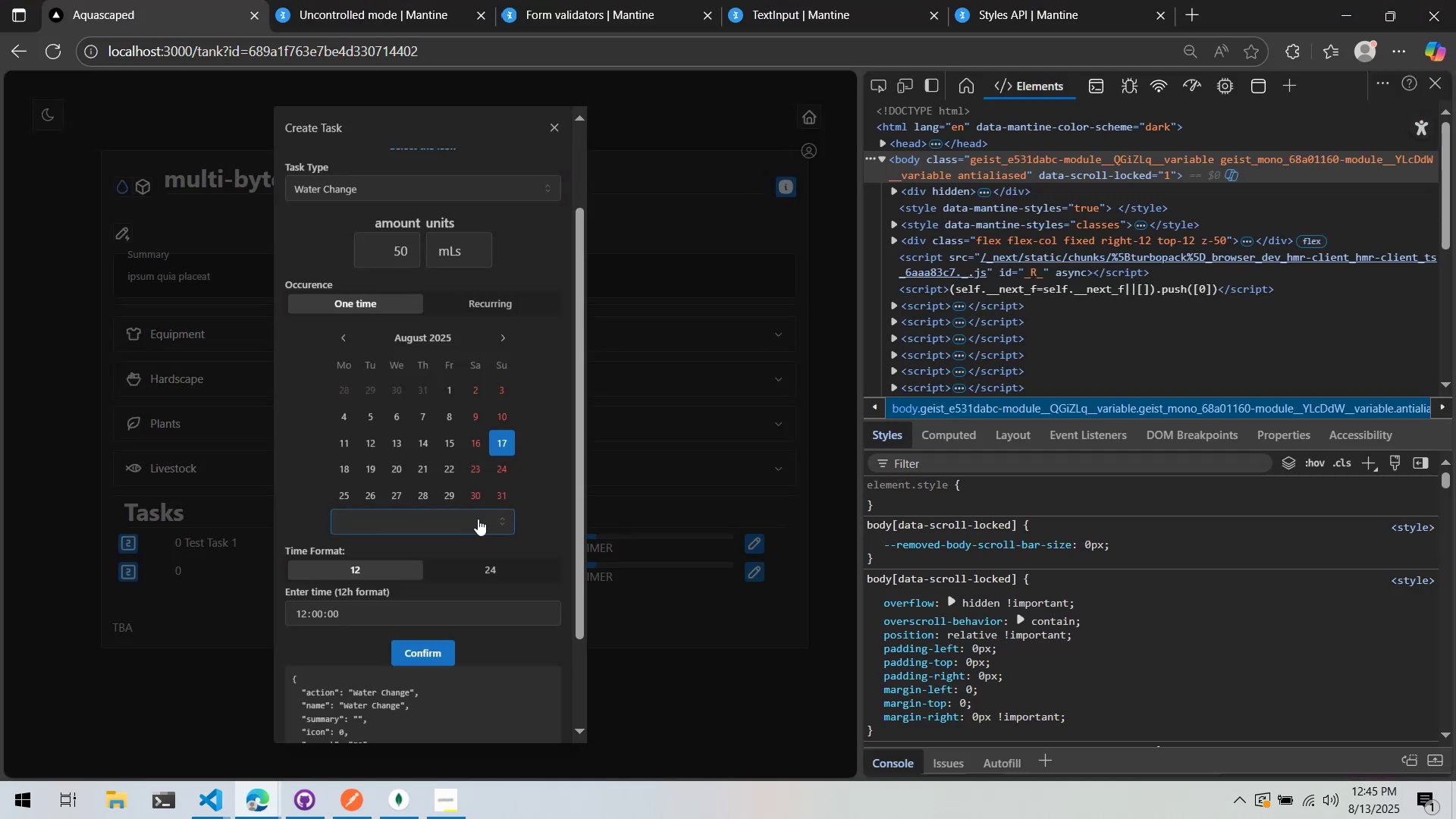 
triple_click([478, 519])
 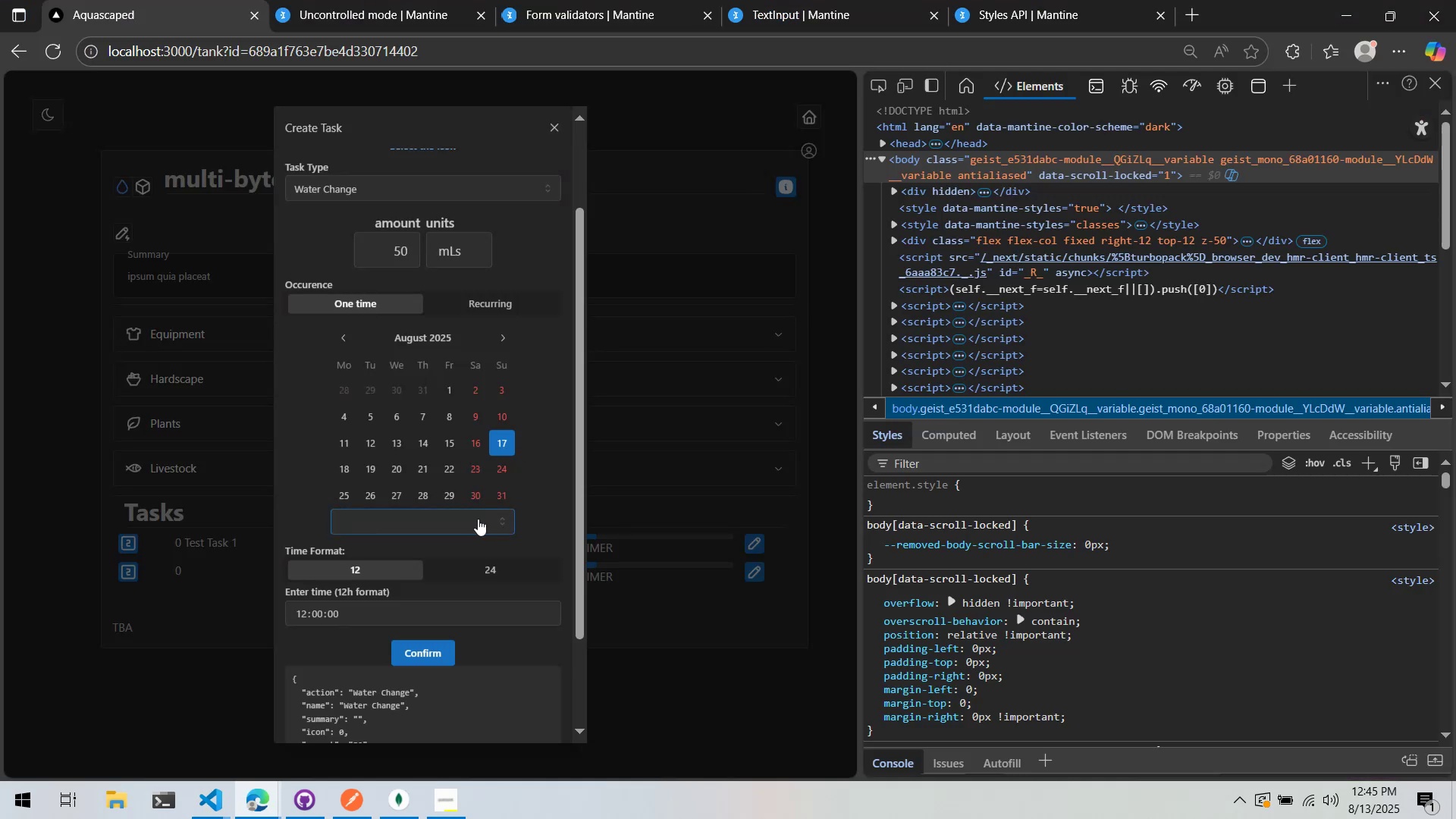 
triple_click([478, 519])
 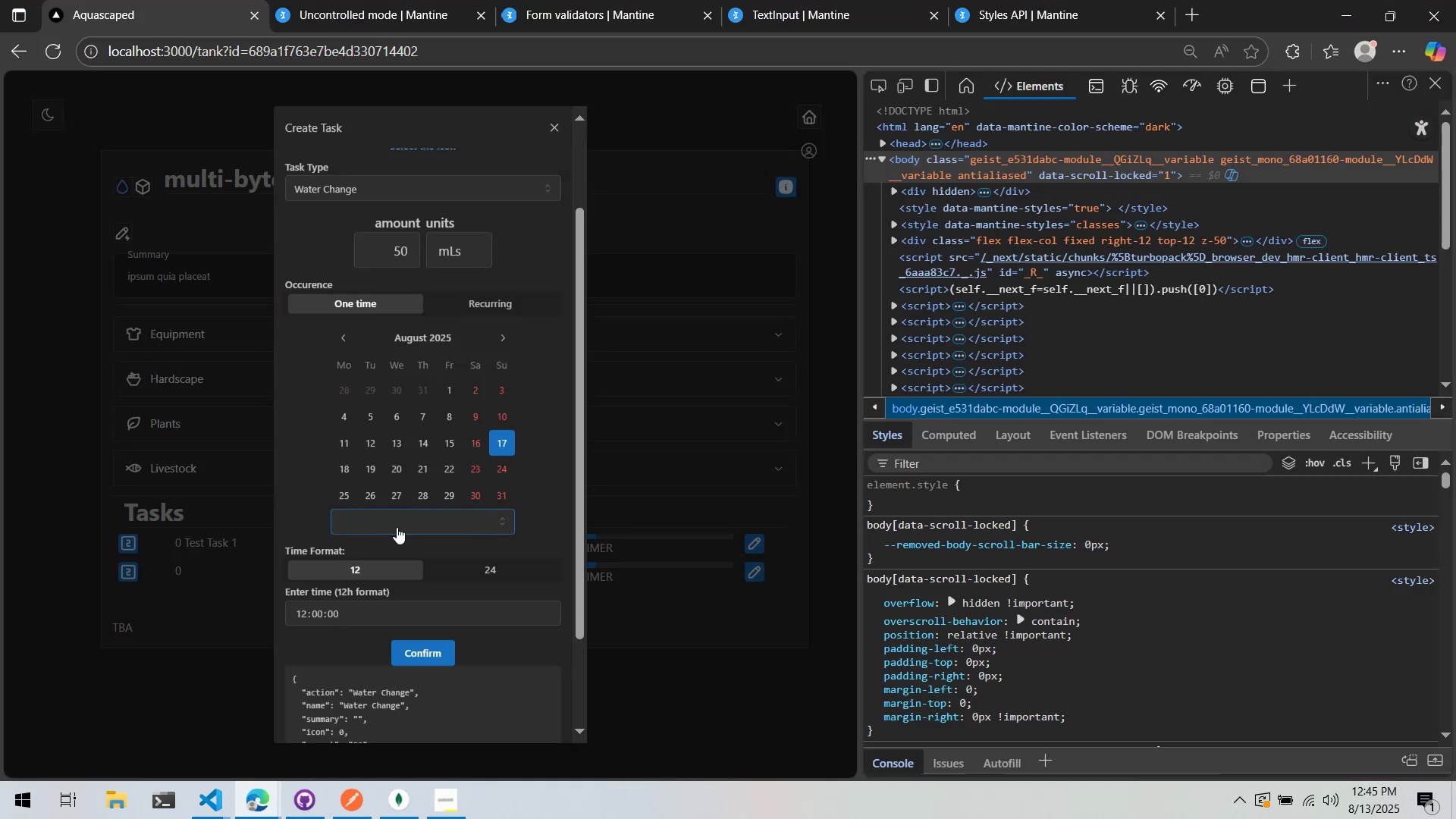 
triple_click([393, 527])
 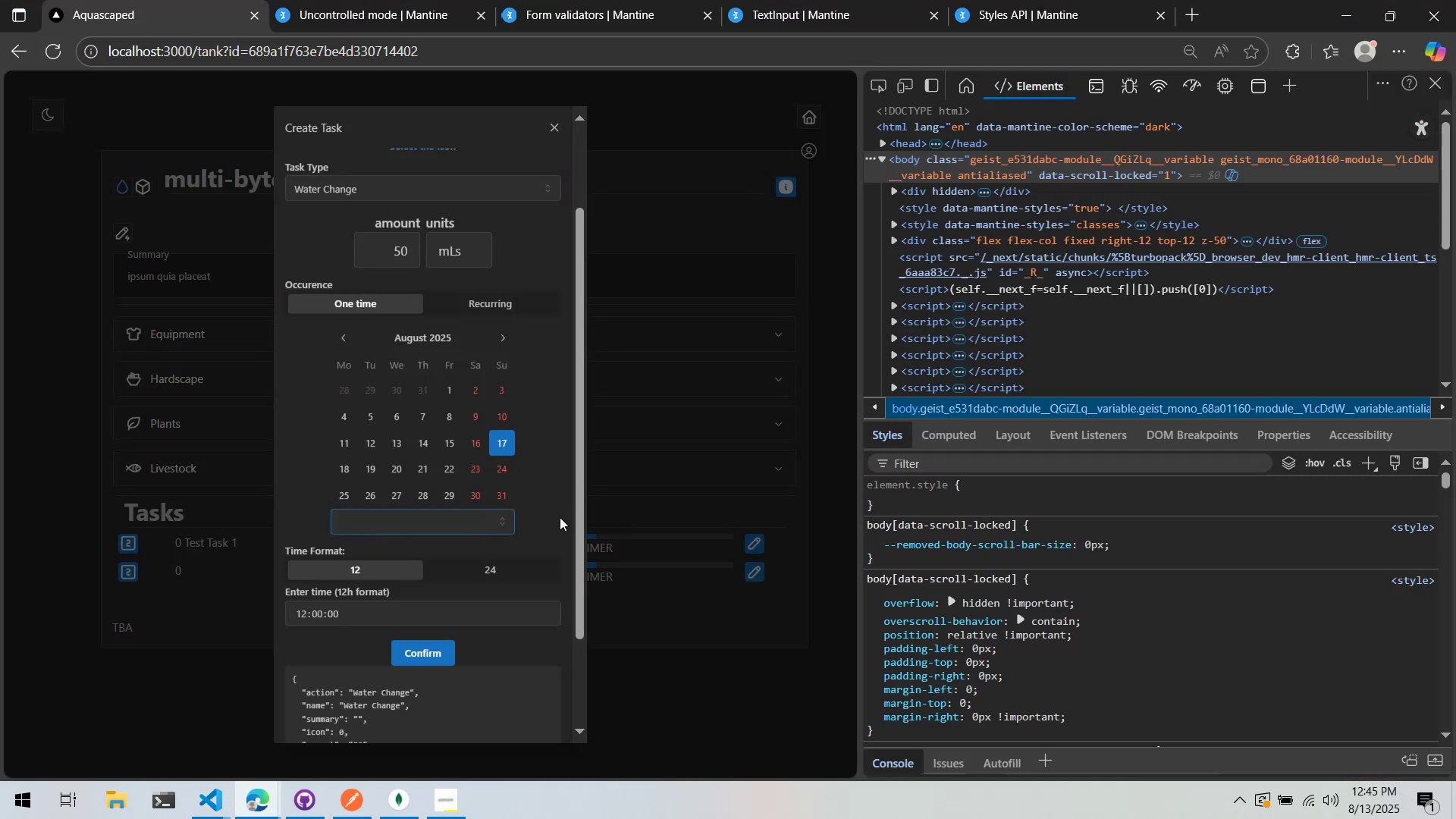 
triple_click([560, 517])
 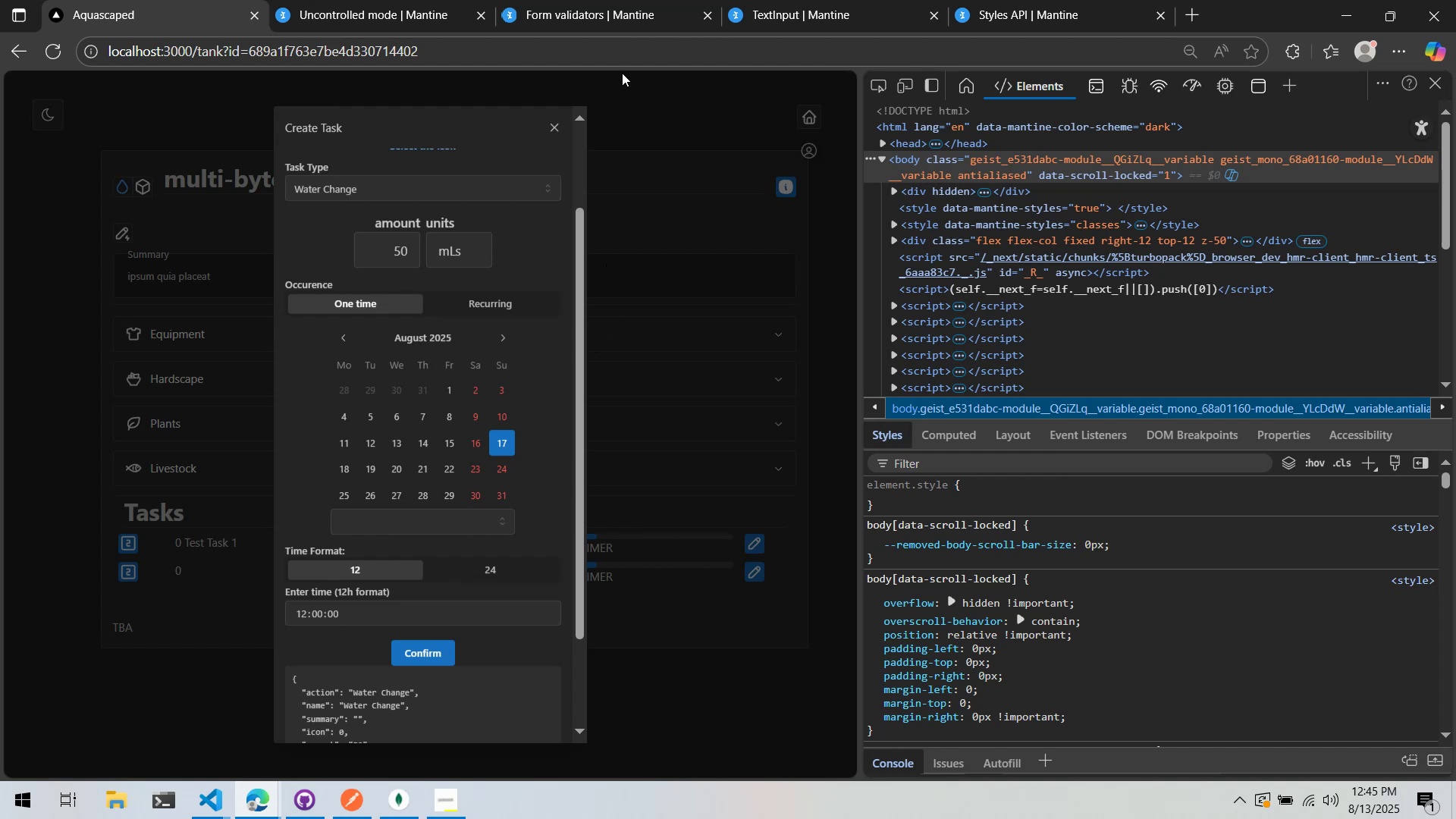 
key(Alt+AltLeft)
 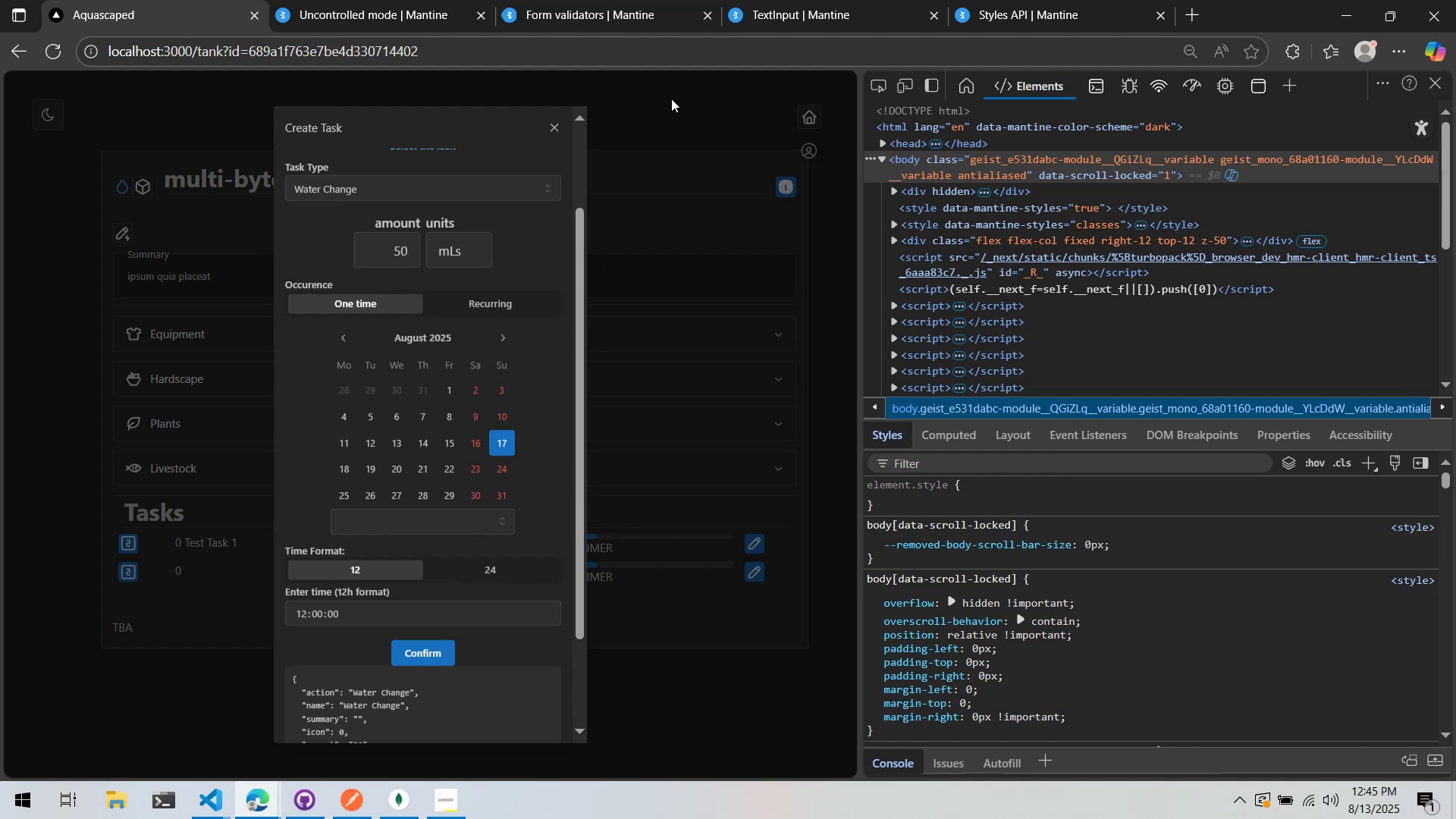 
key(Alt+Tab)
 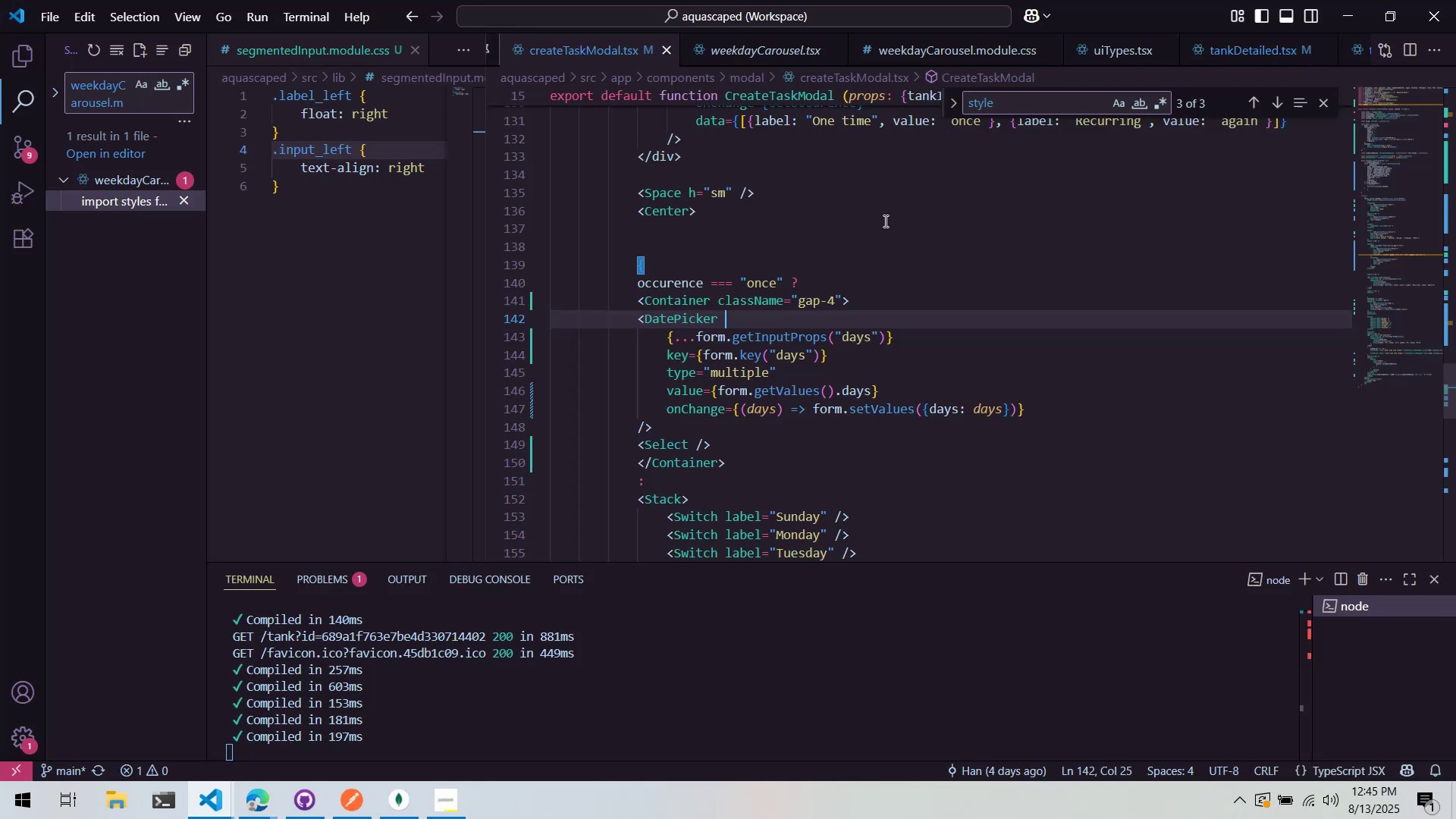 
left_click([901, 237])
 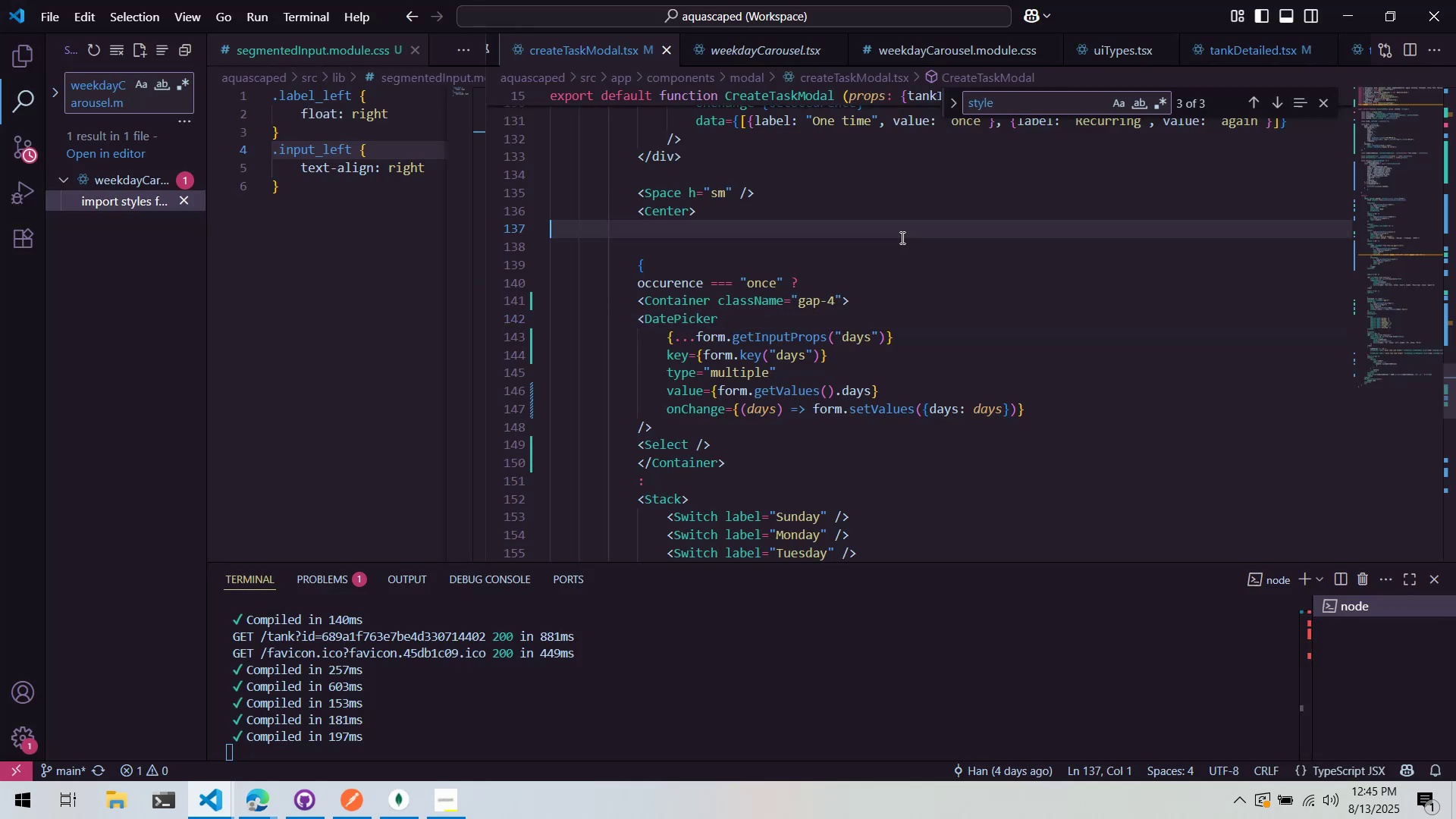 
scroll: coordinate [902, 237], scroll_direction: up, amount: 9.0
 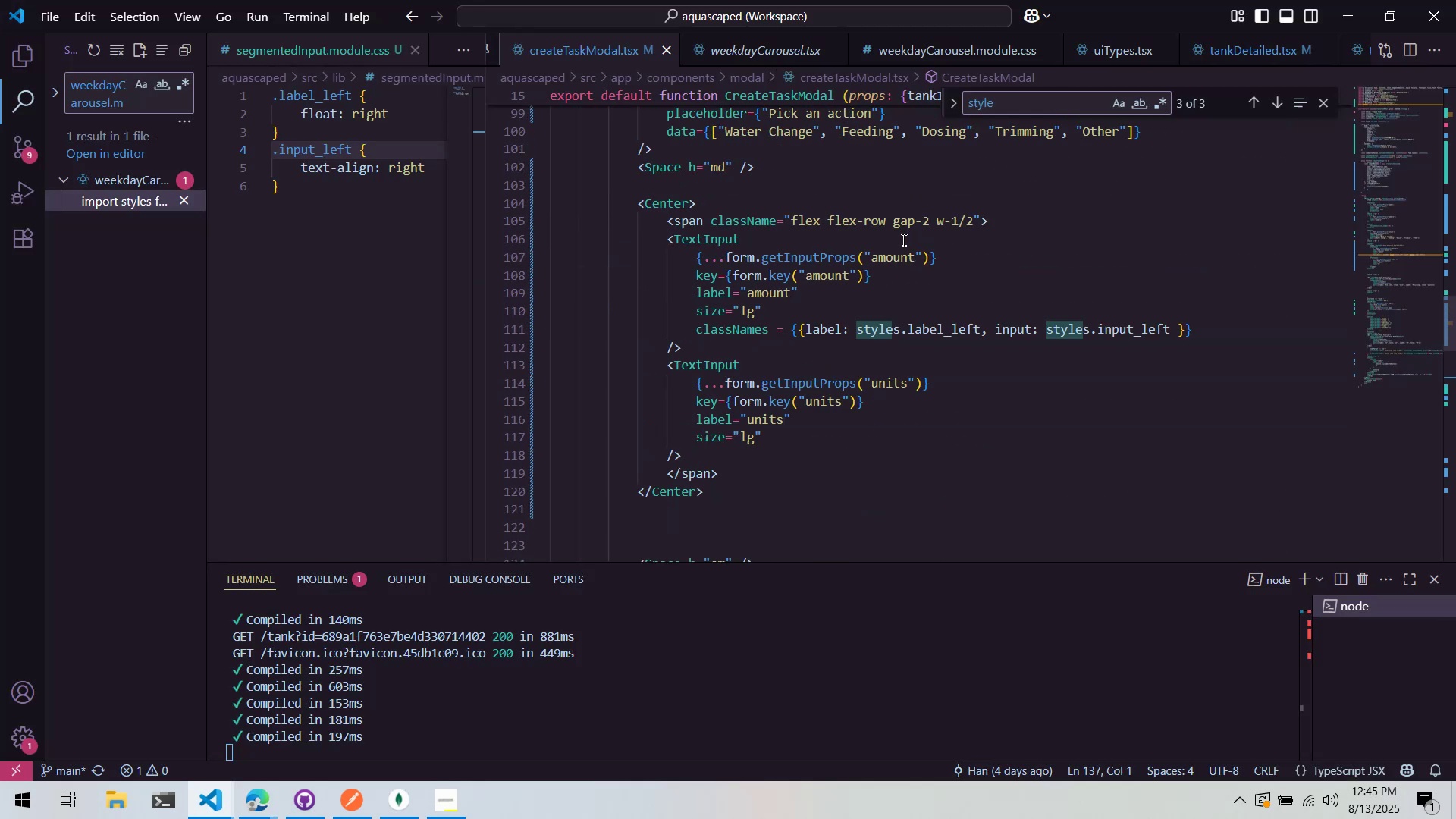 
left_click([902, 240])
 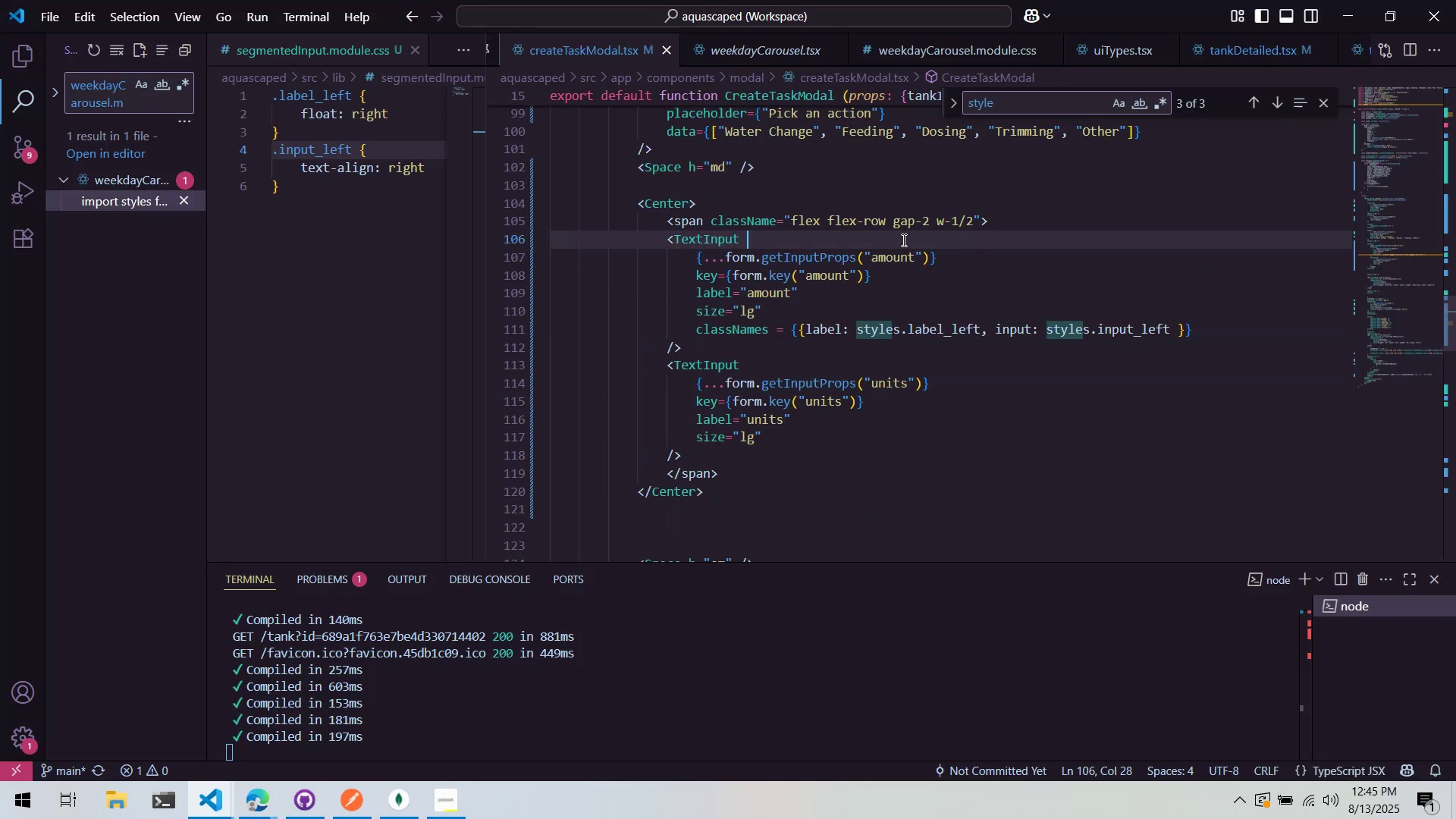 
key(Control+F)
 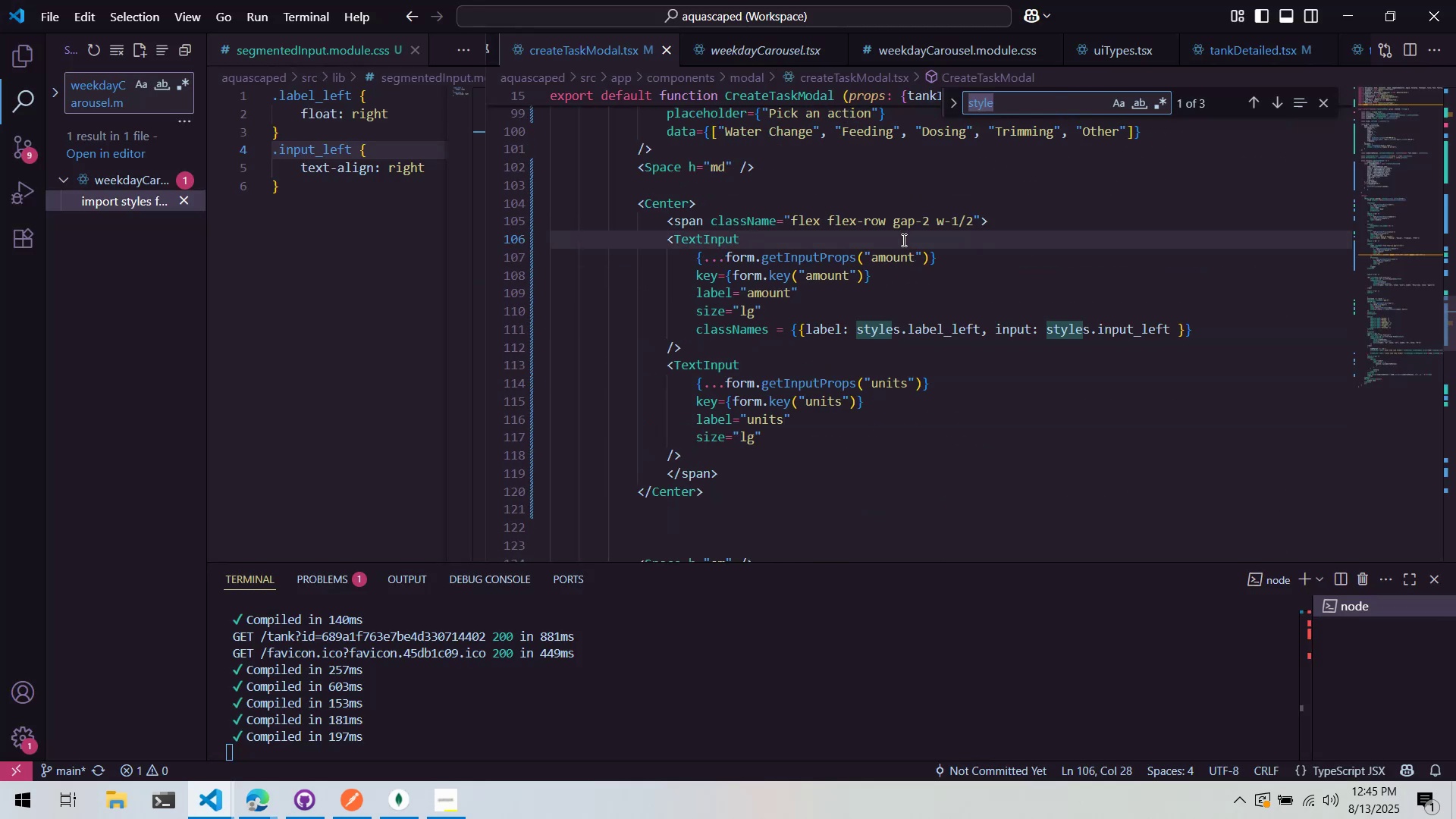 
type(Select)
 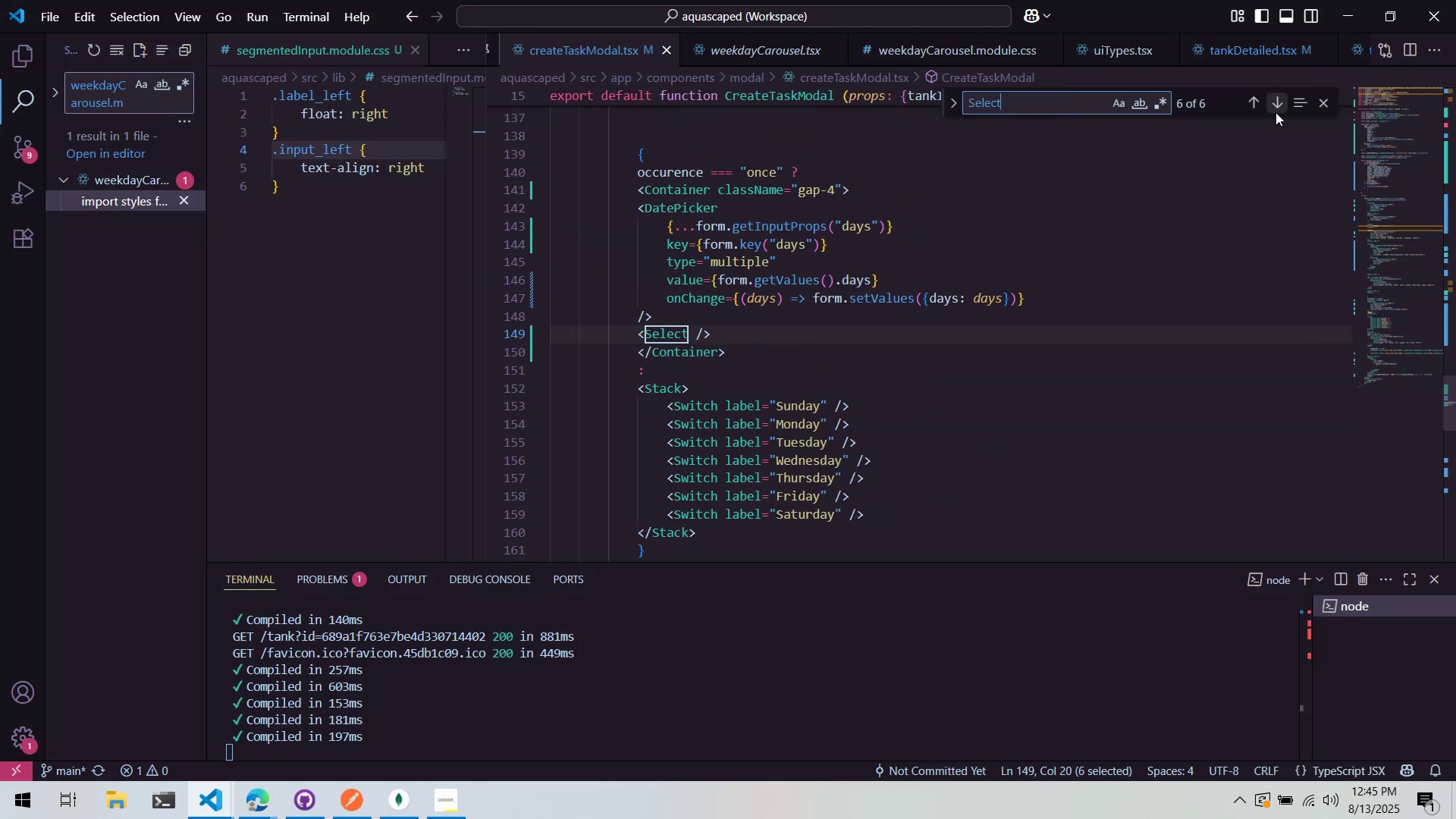 
left_click([1260, 101])
 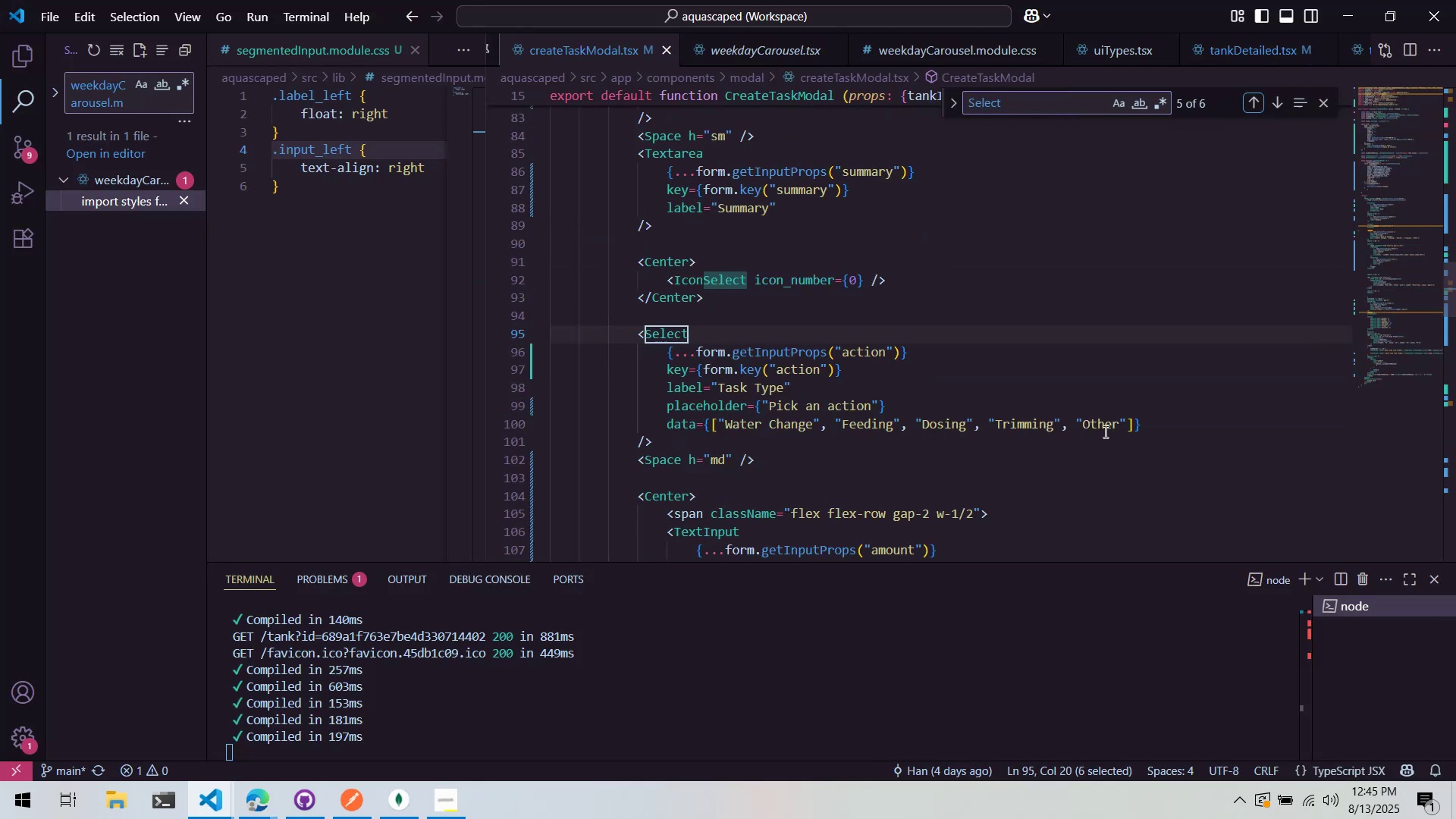 
left_click([1104, 423])
 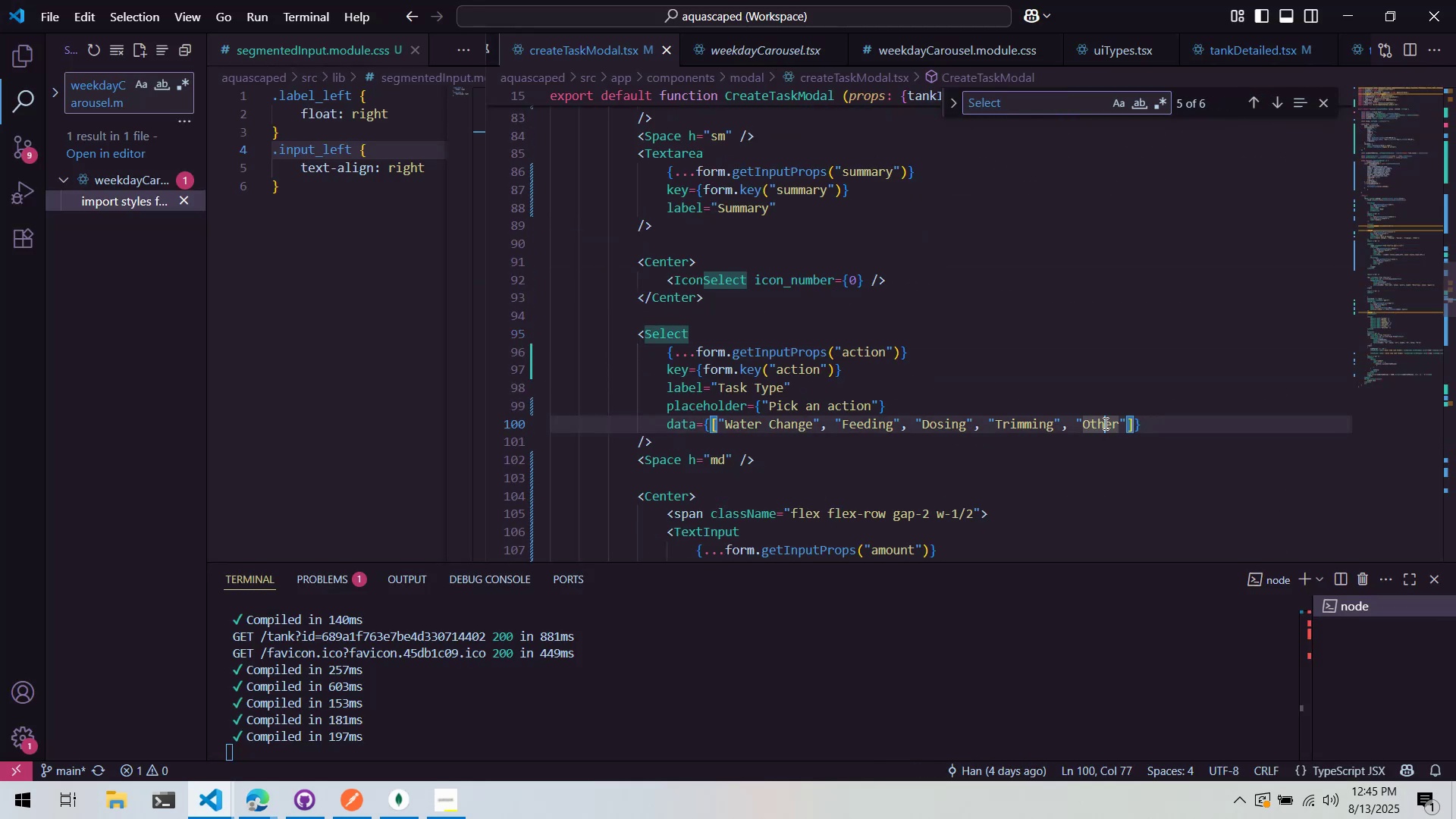 
key(Control+ControlLeft)
 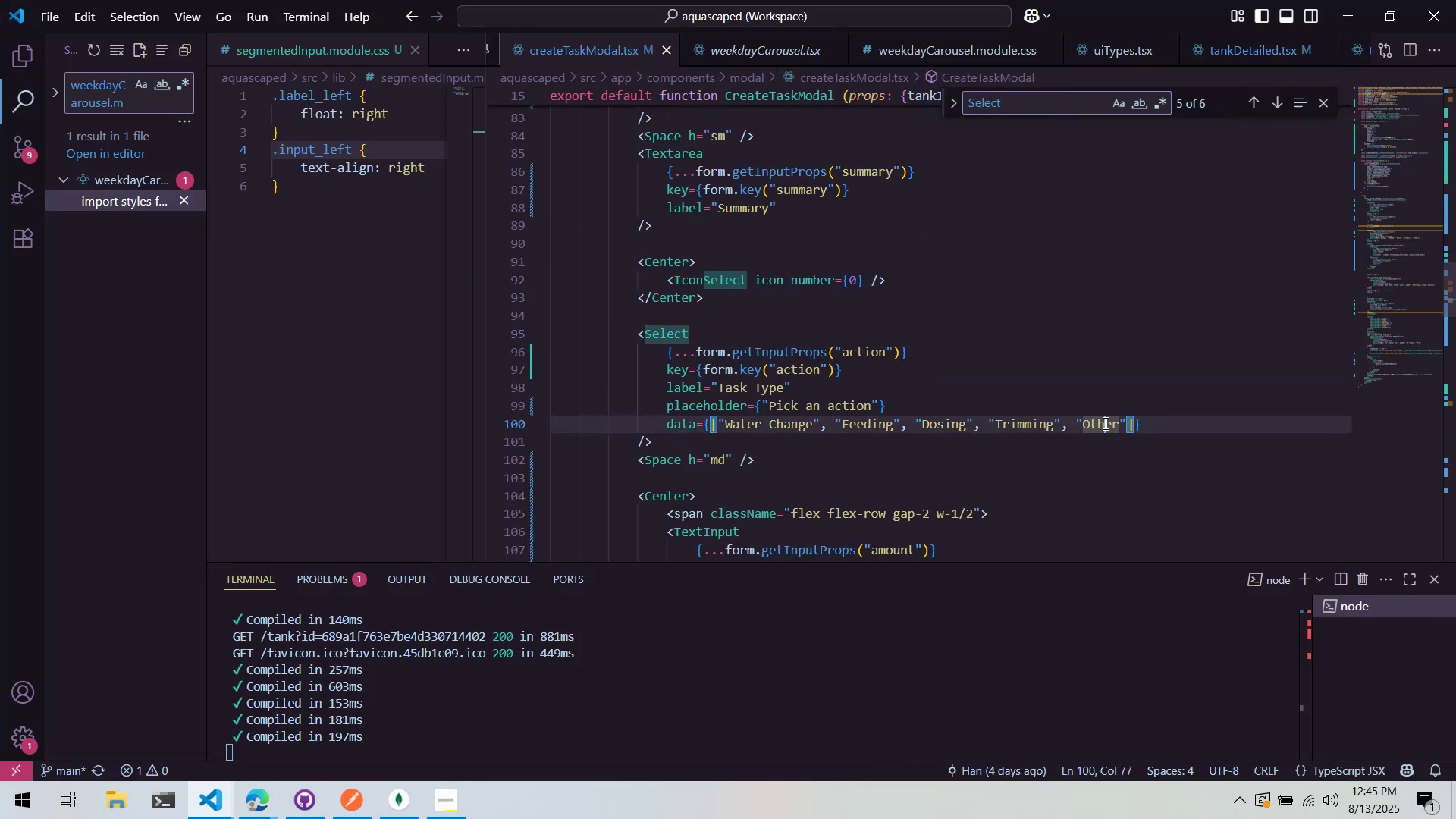 
key(Control+C)
 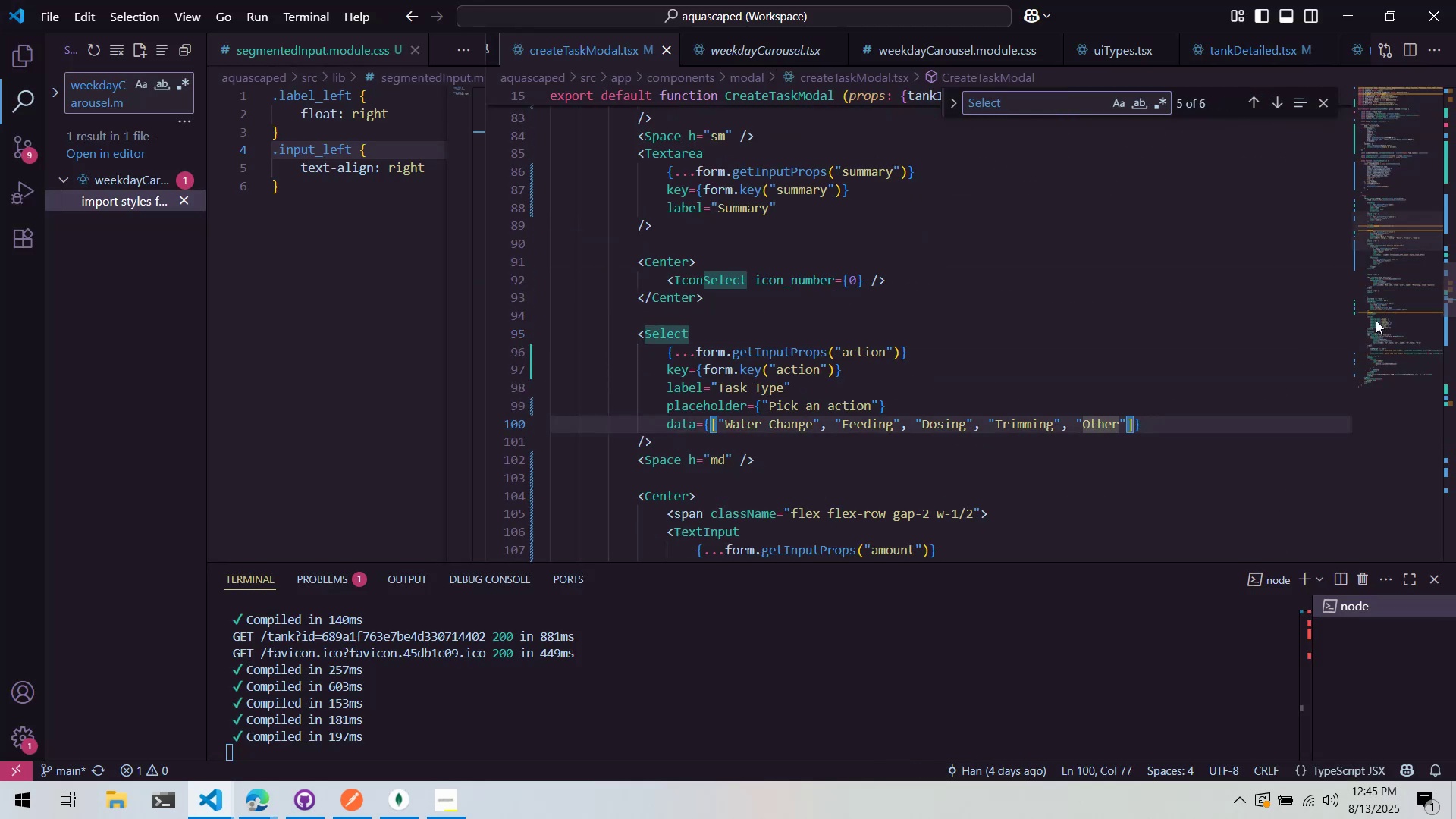 
left_click([1383, 306])
 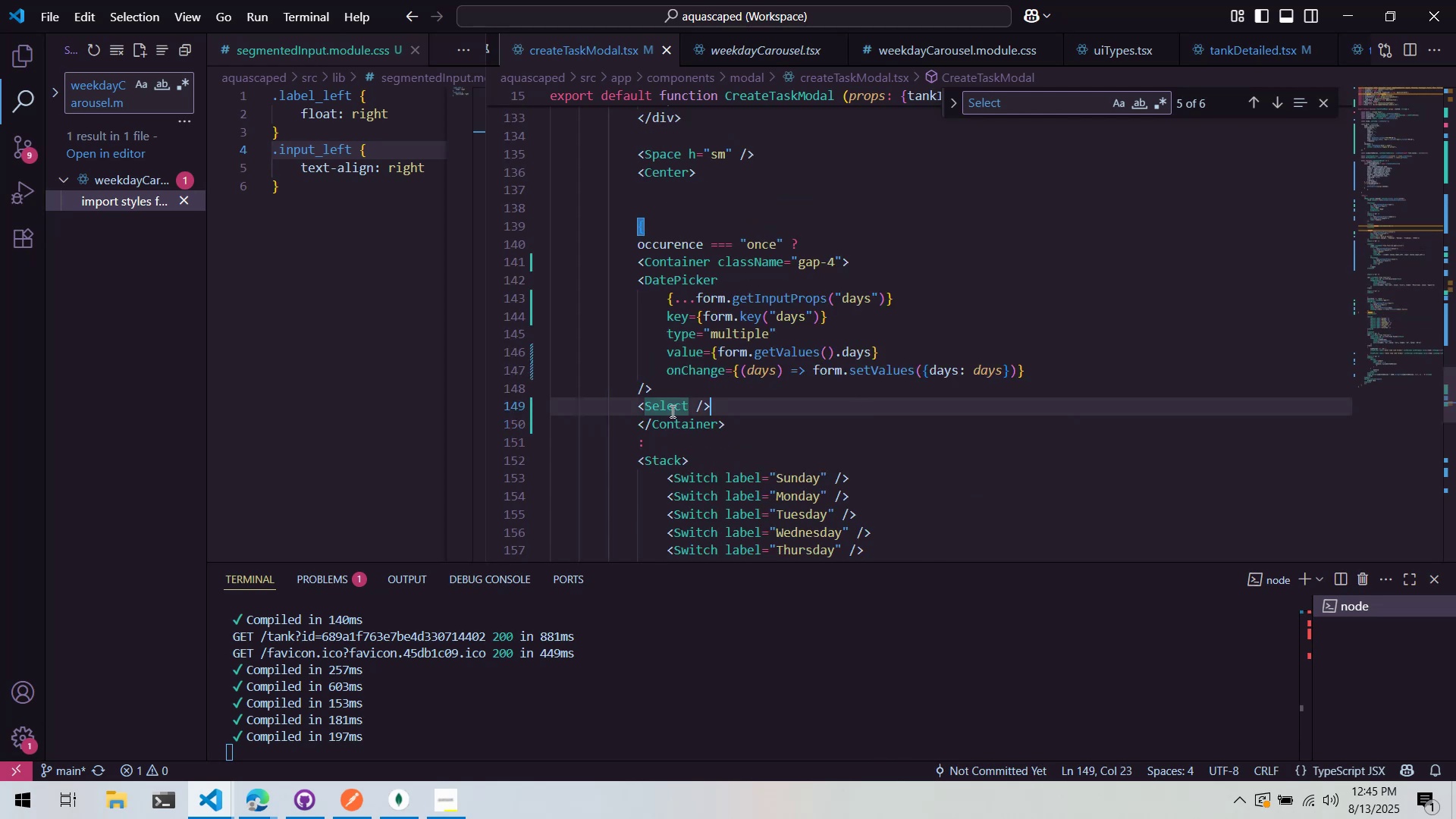 
double_click([692, 406])
 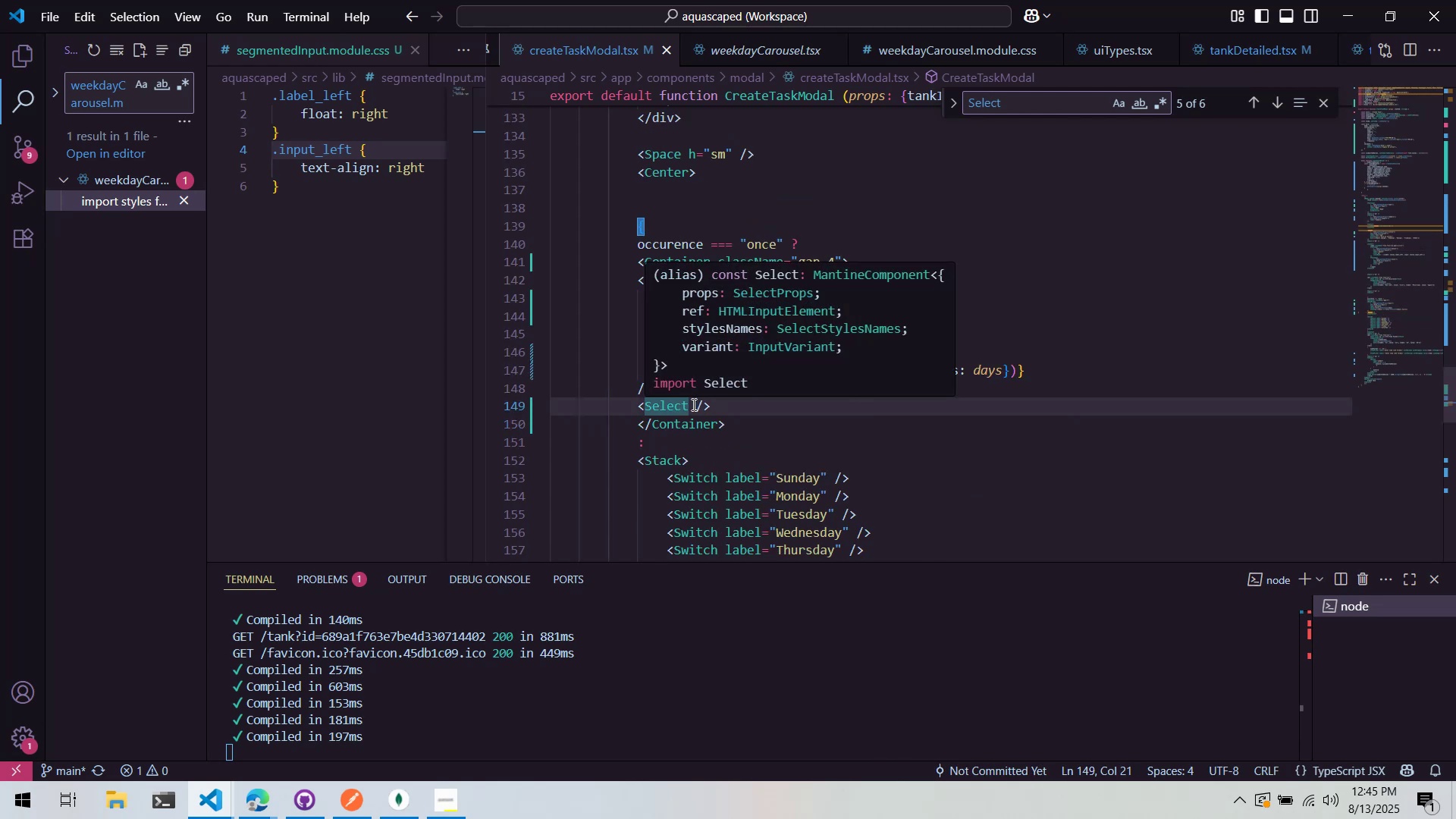 
key(Enter)
 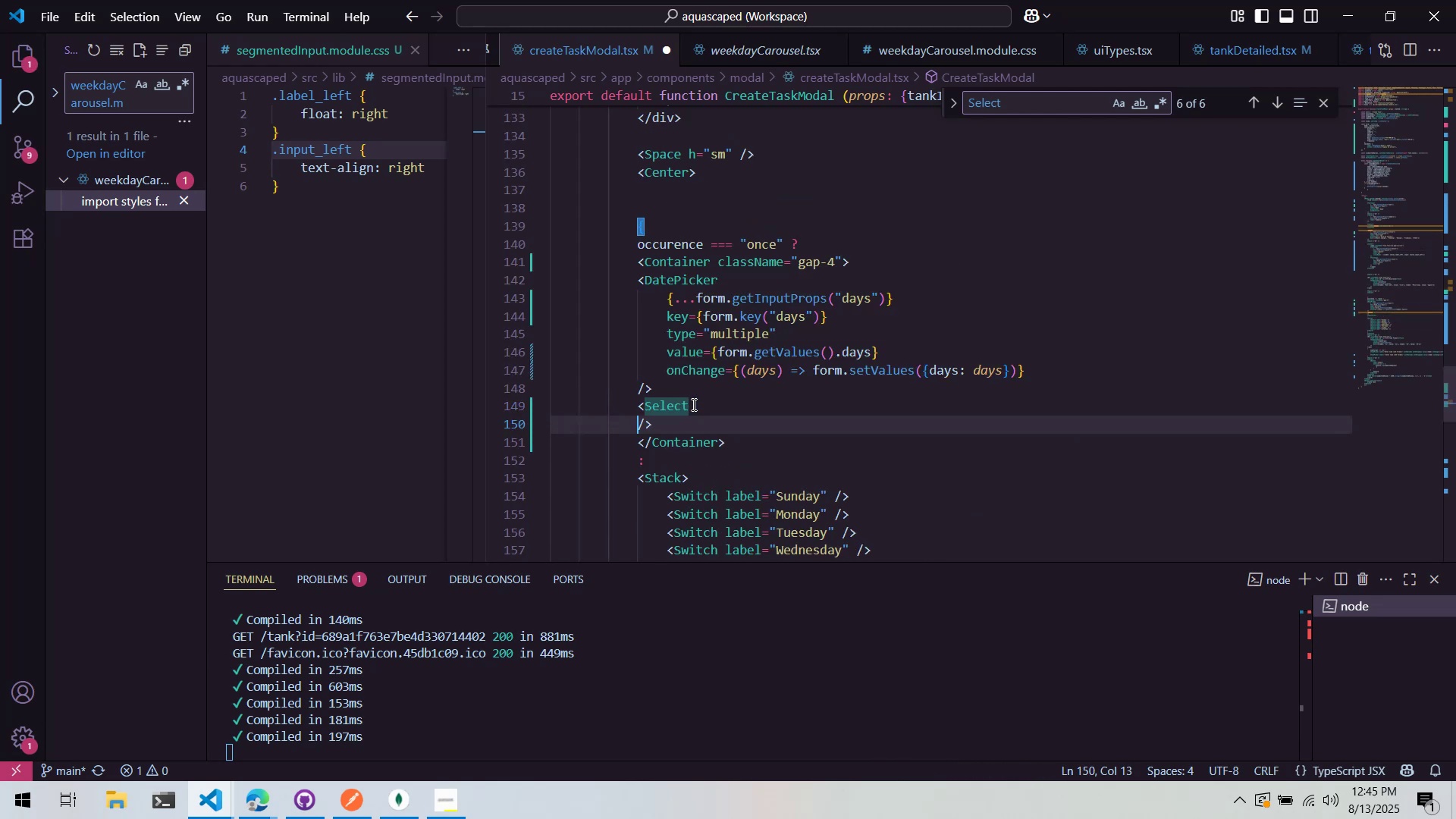 
key(Enter)
 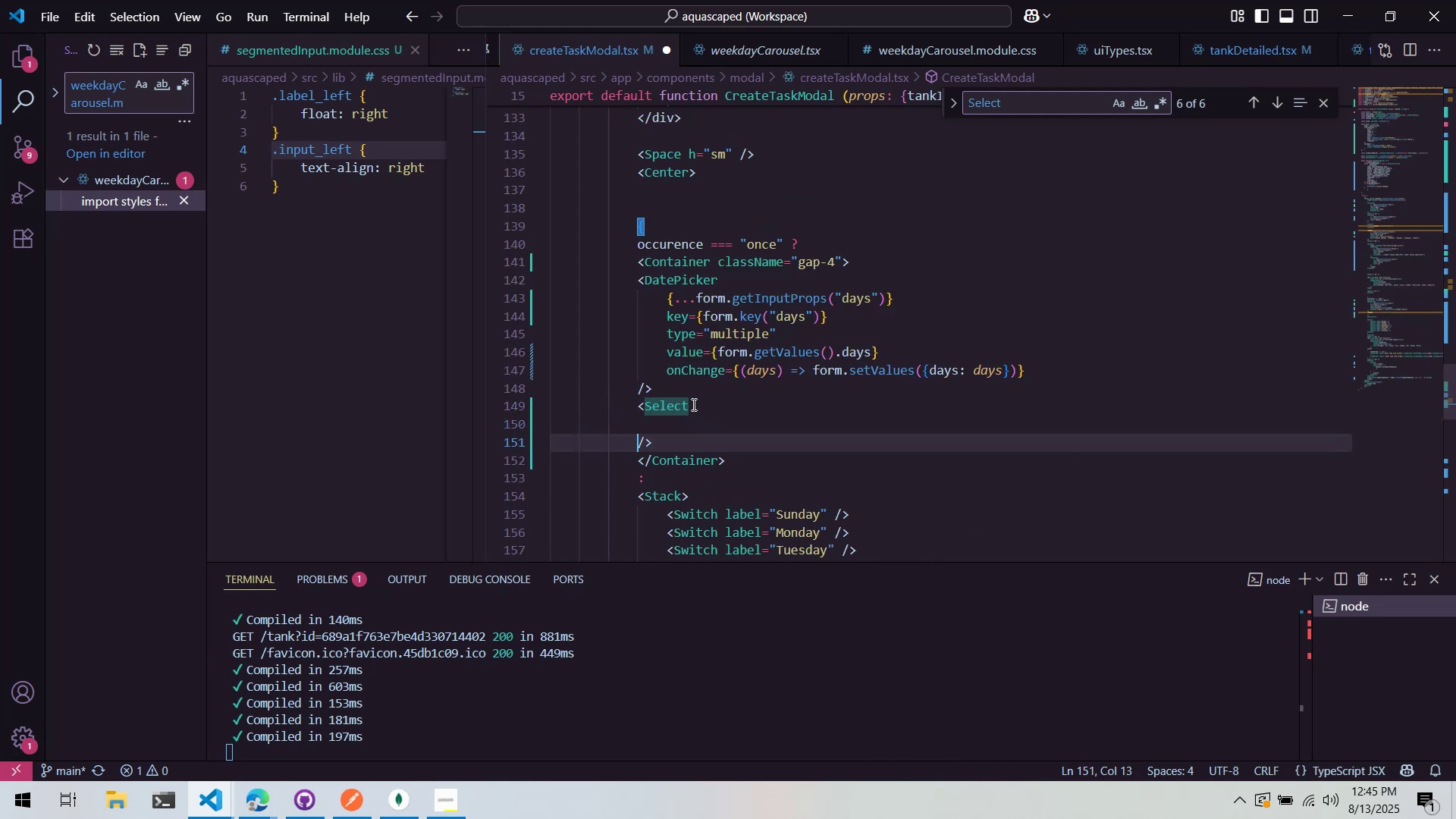 
key(ArrowUp)
 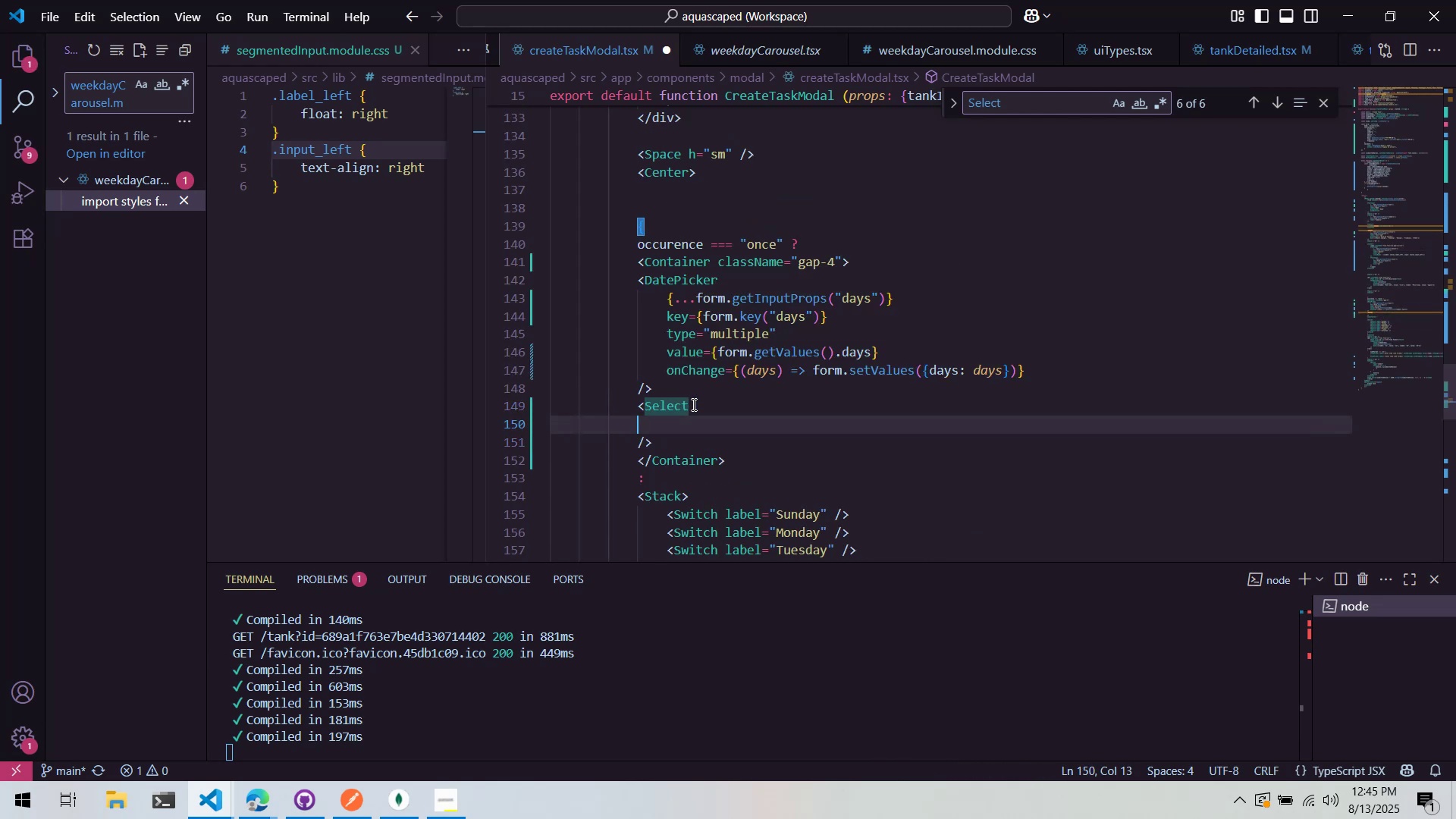 
key(Tab)
 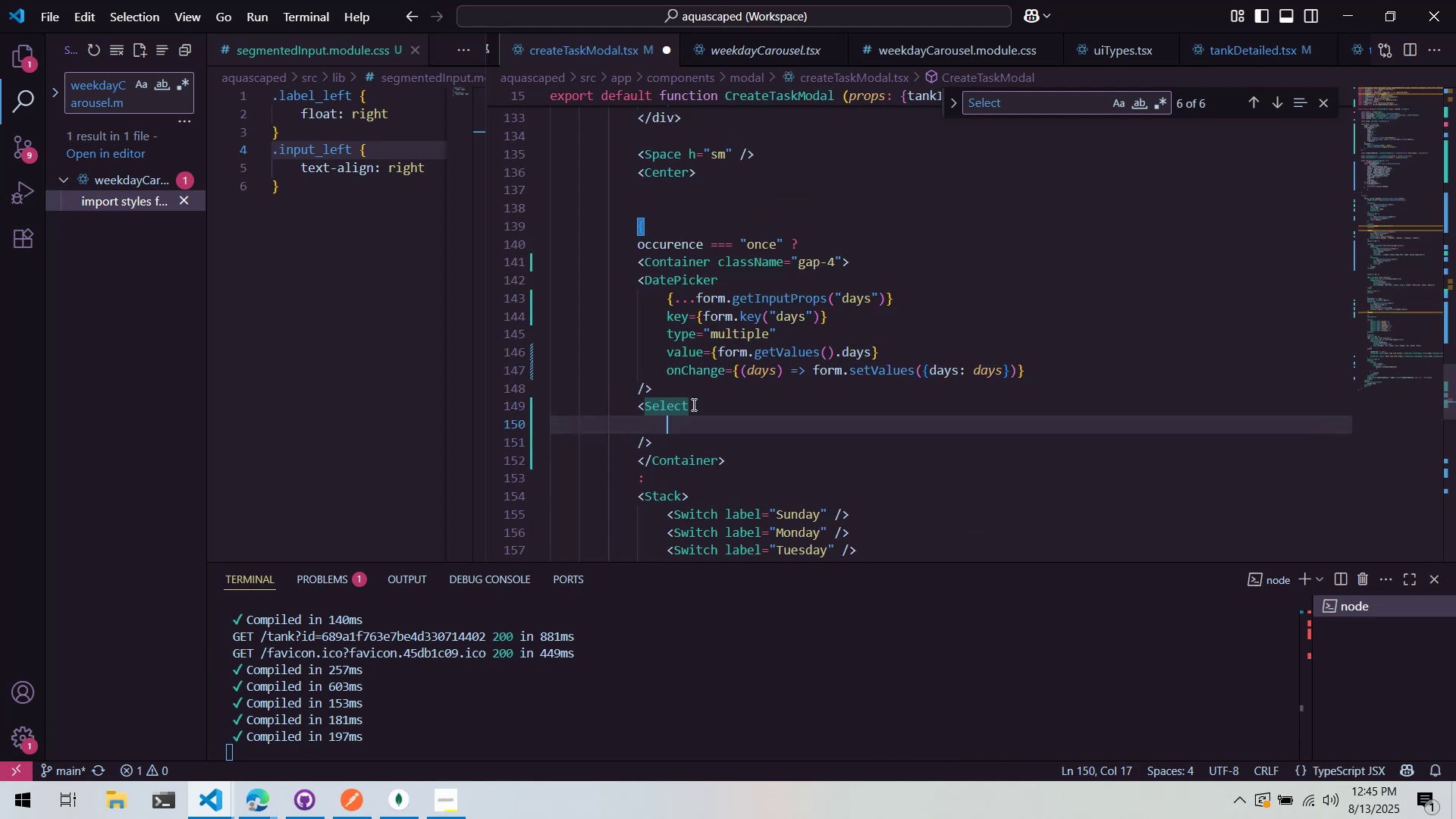 
key(Control+V)
 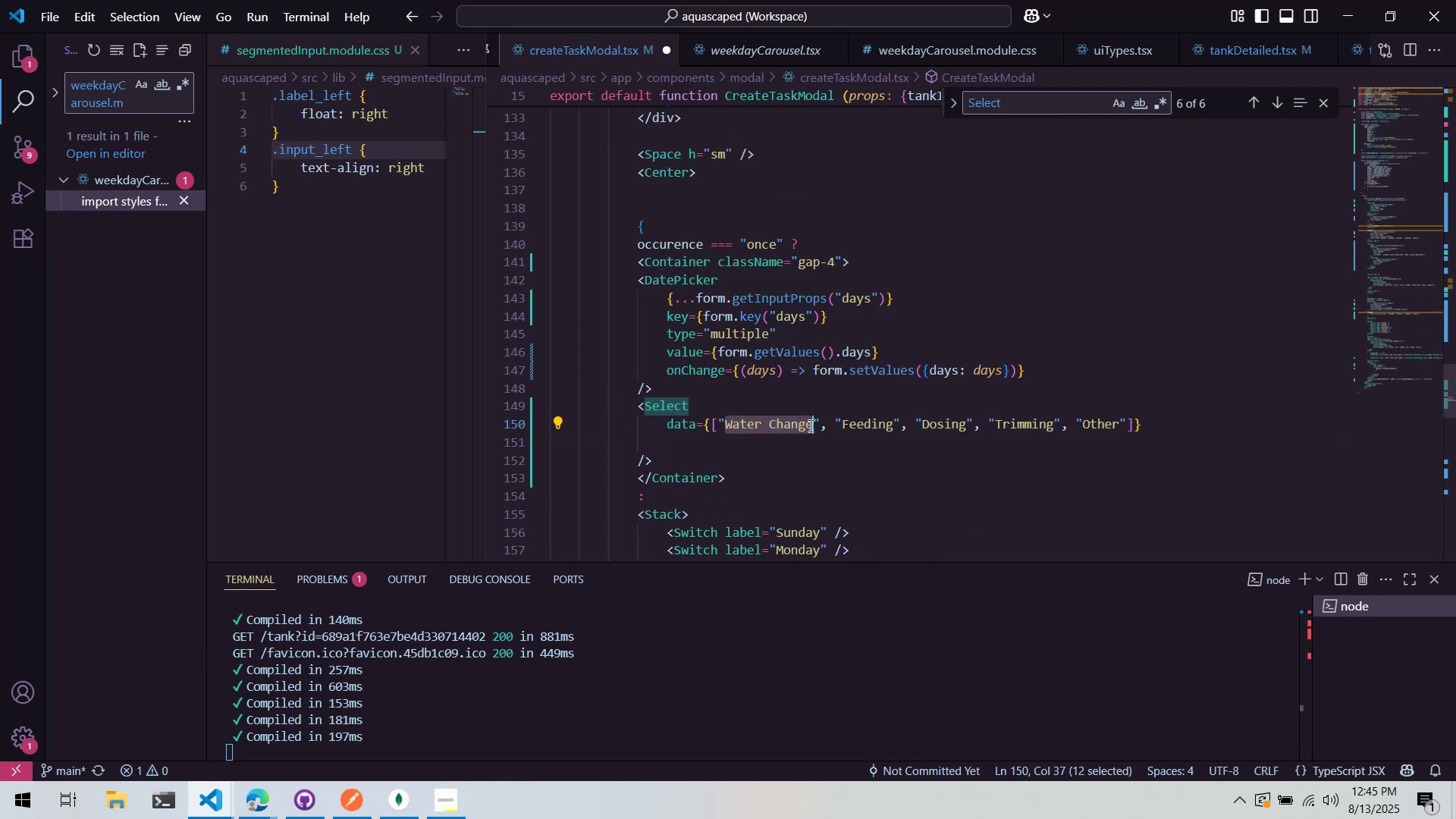 
type(Everyday)
 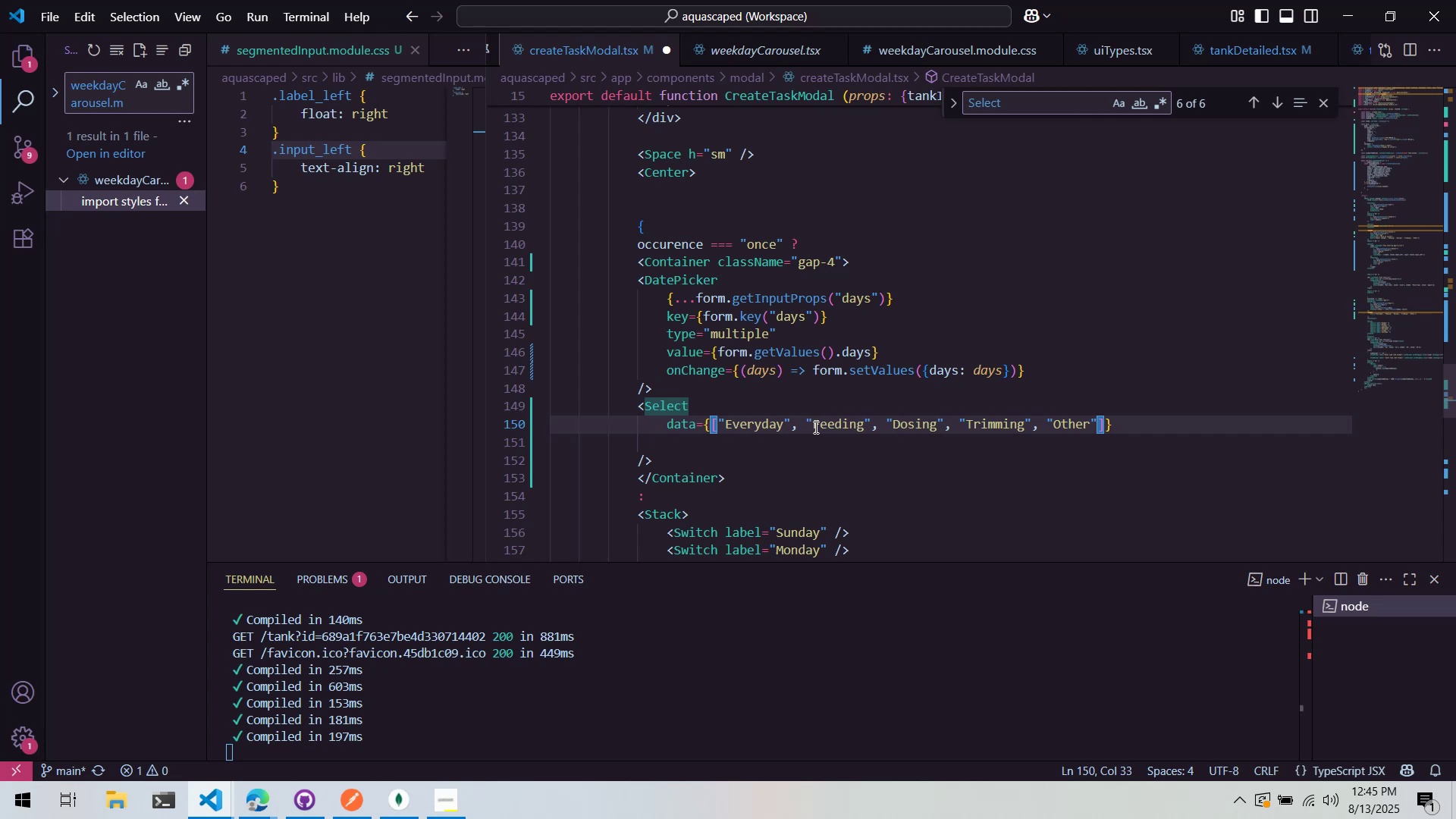 
left_click([820, 426])
 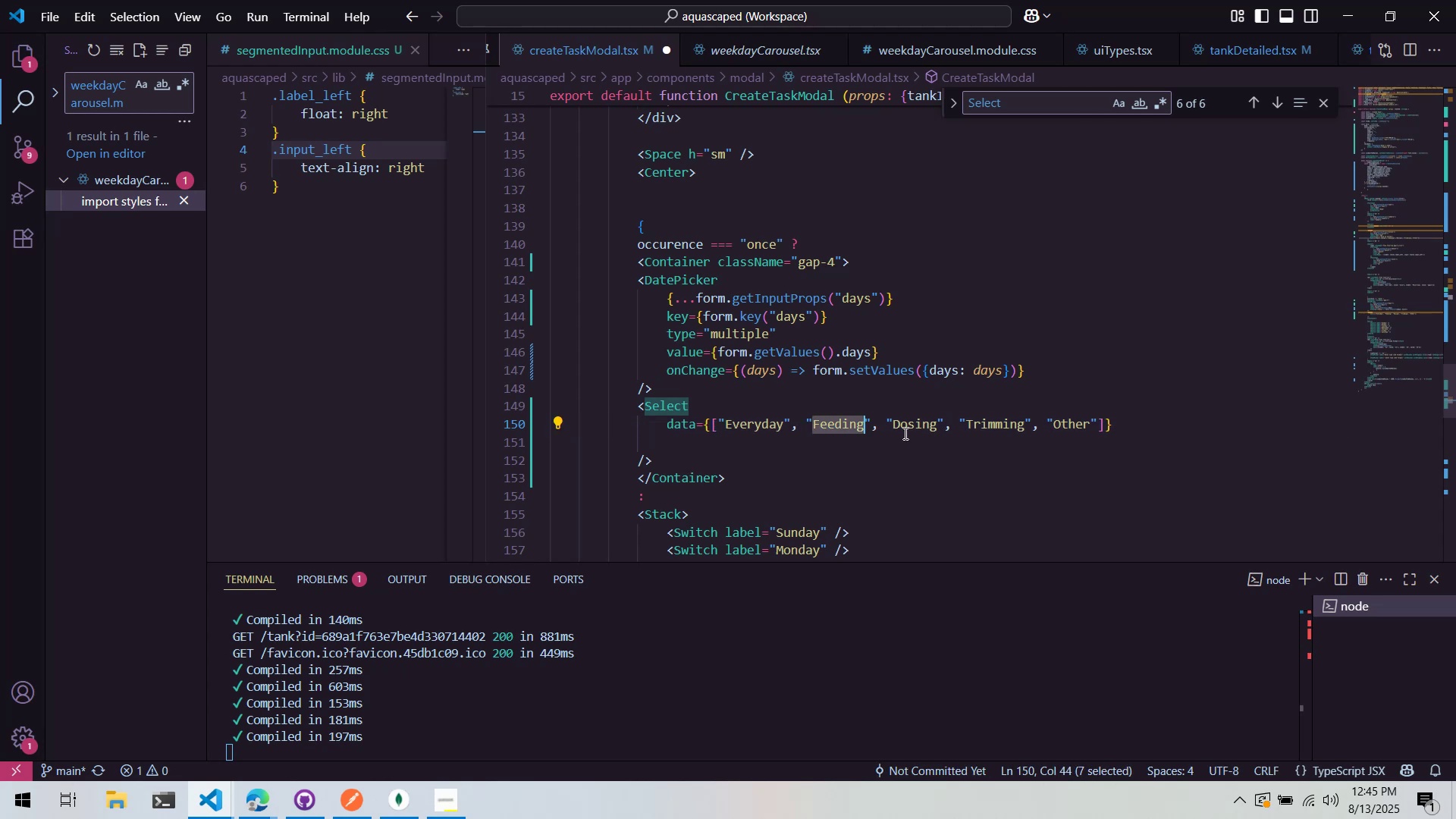 
left_click([874, 449])
 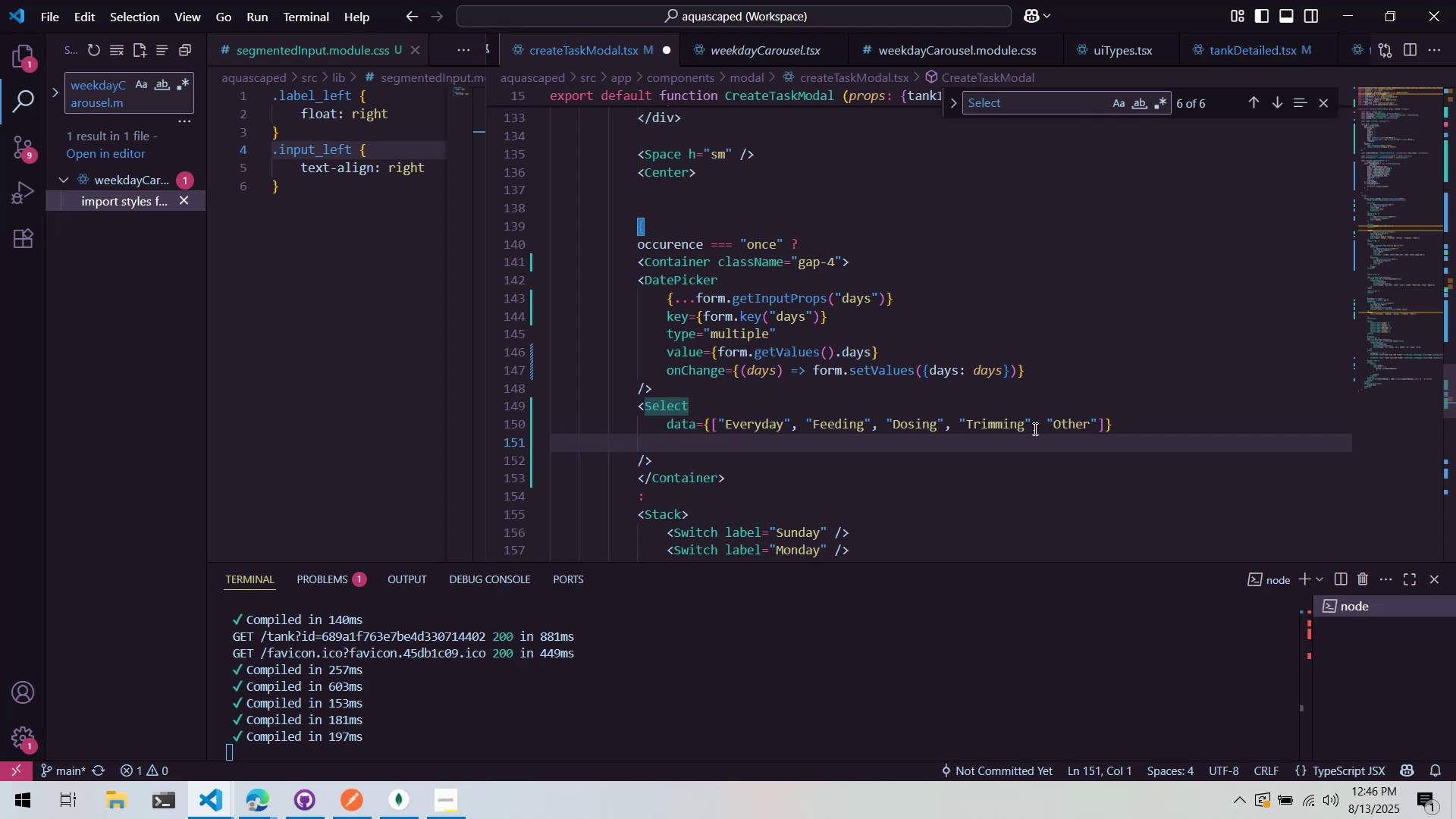 
wait(72.59)
 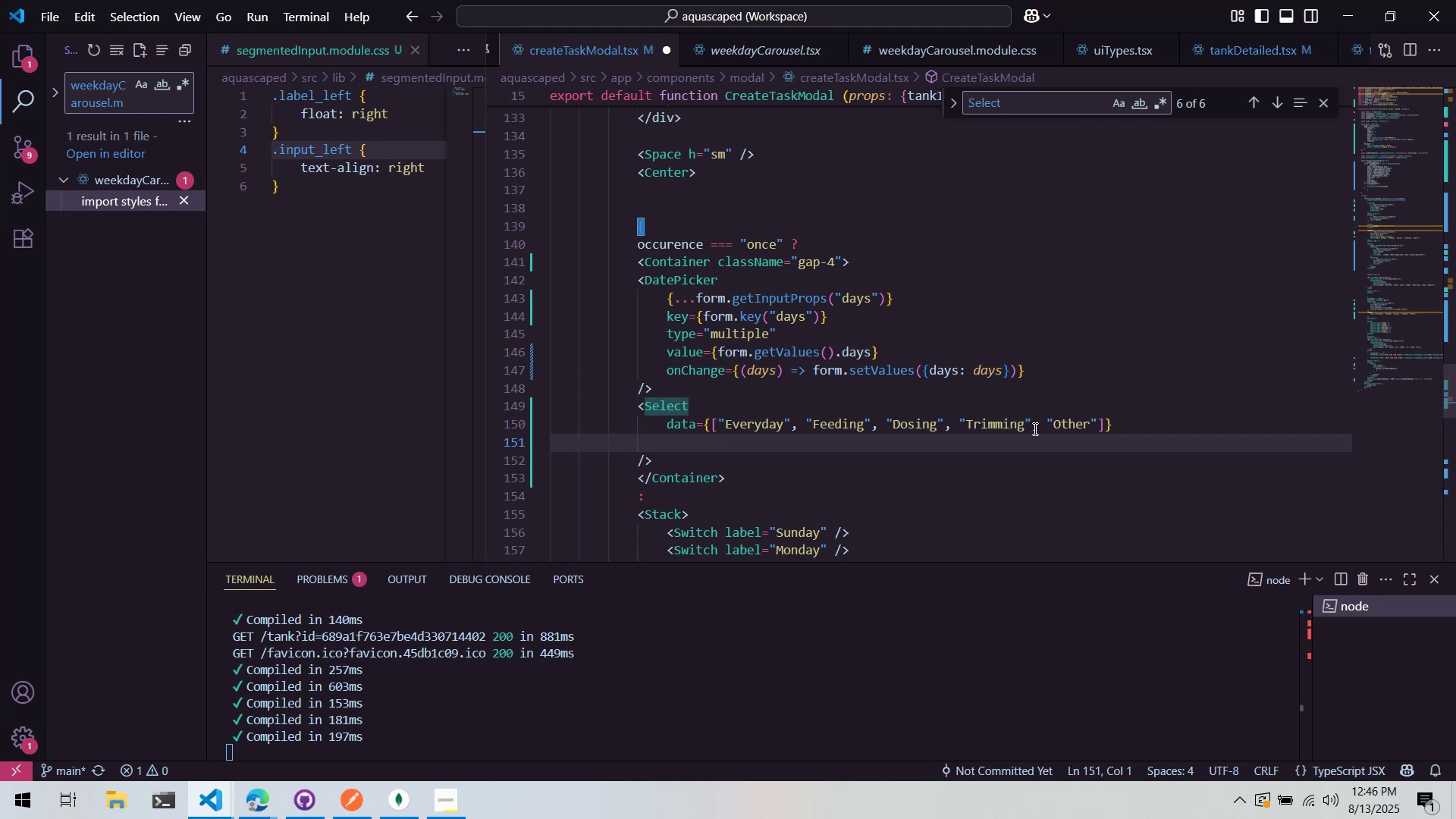 
left_click([740, 419])
 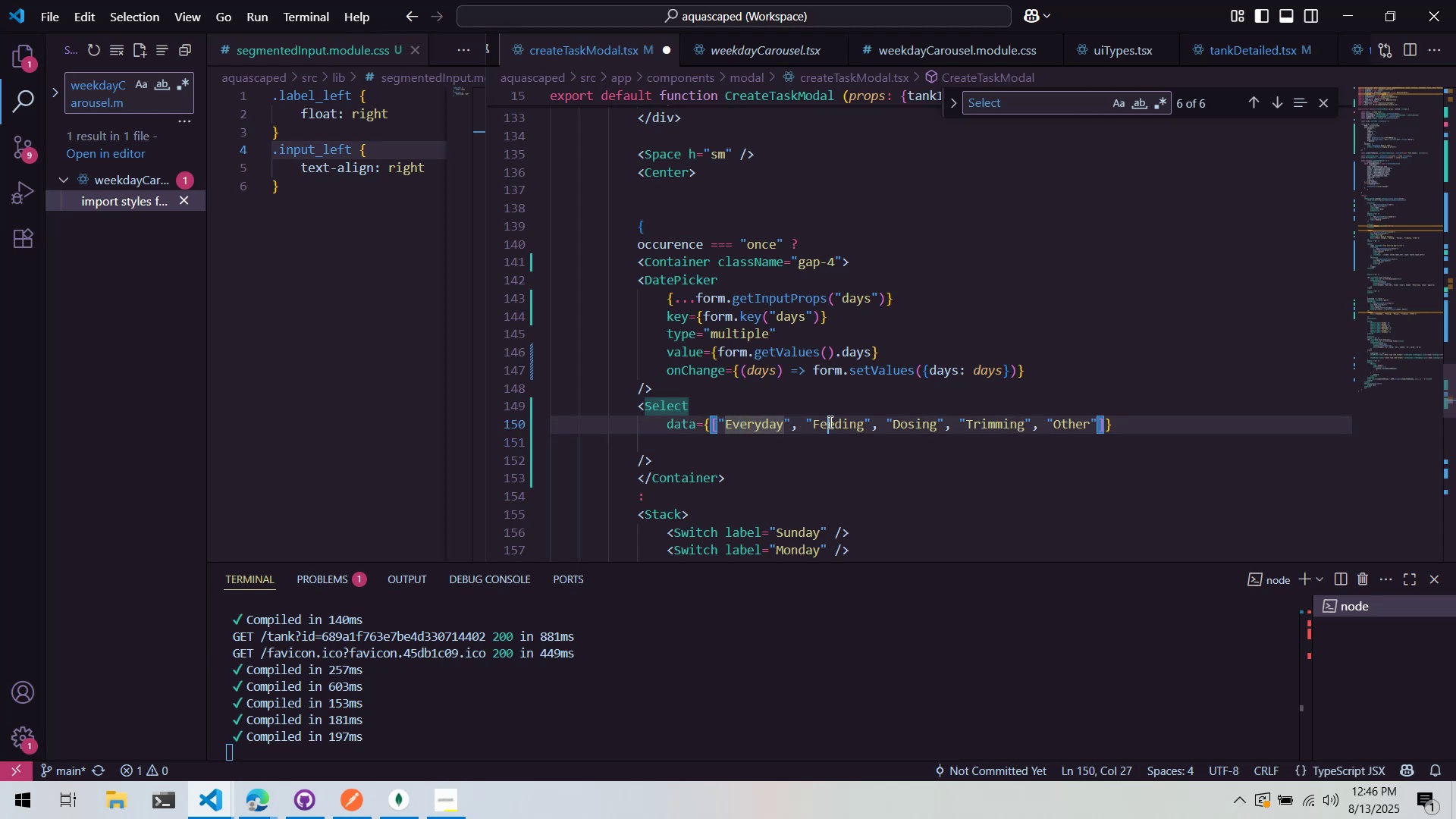 
double_click([829, 422])
 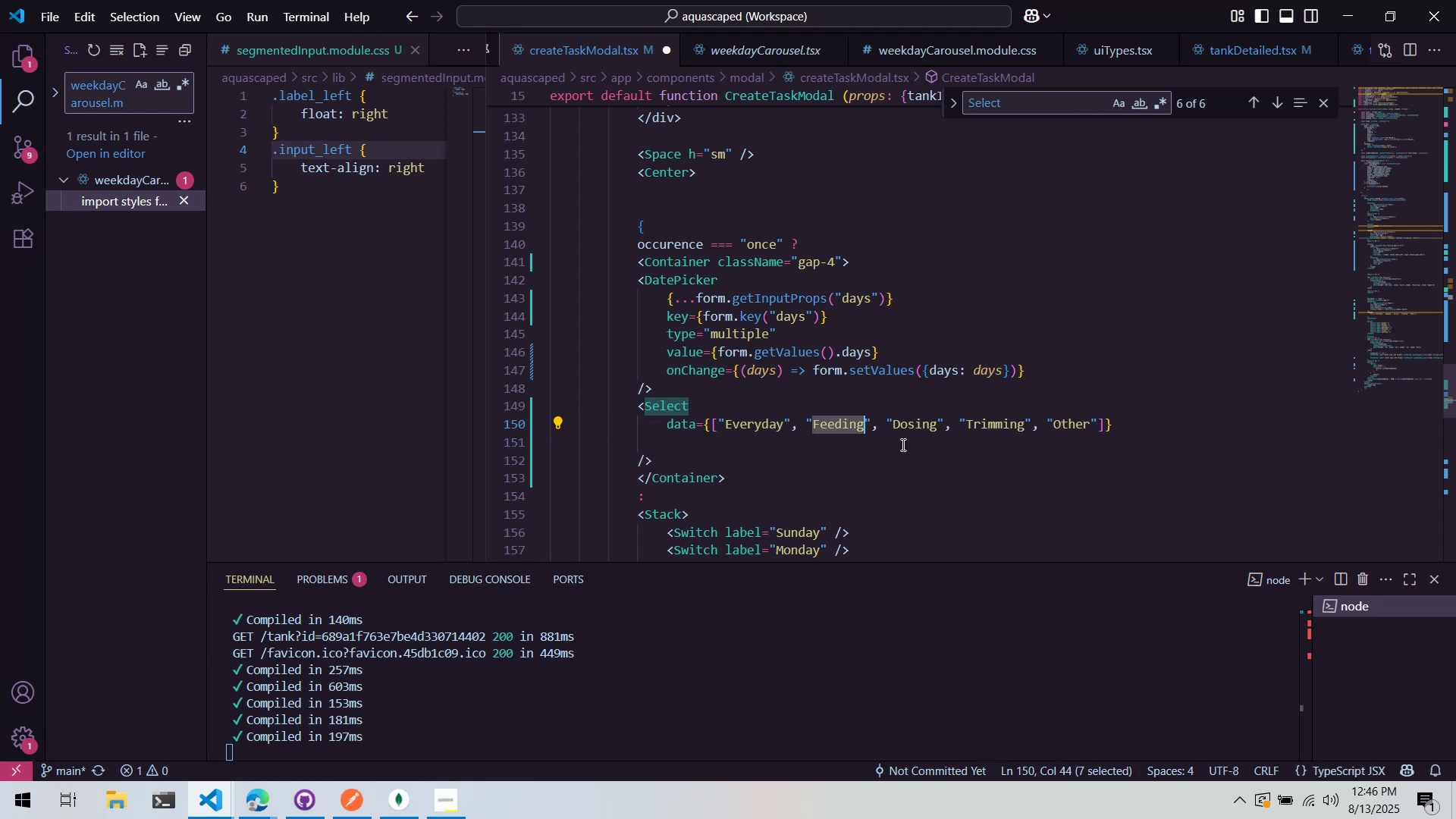 
type(Every 2 Days)
 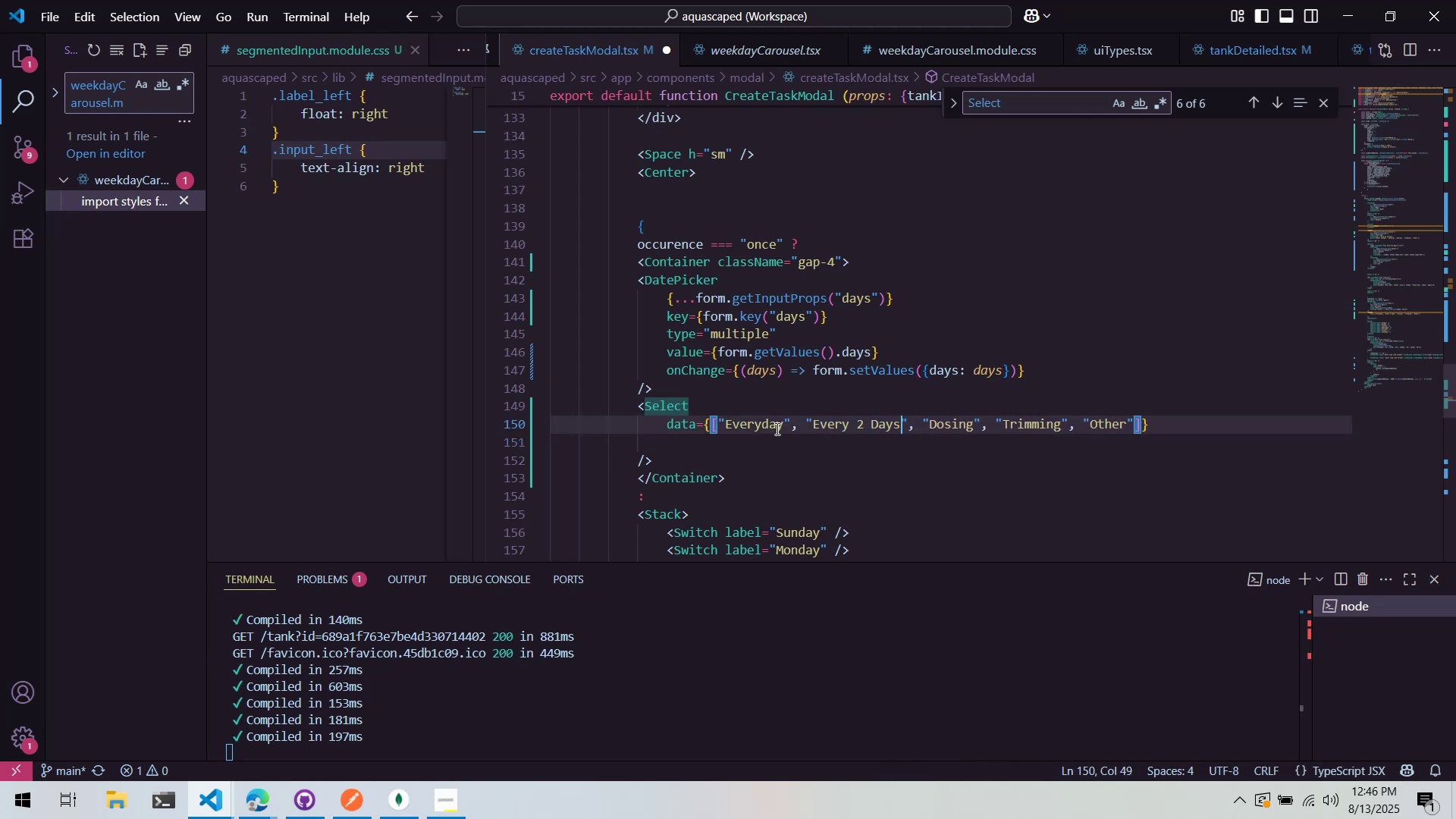 
double_click([761, 428])
 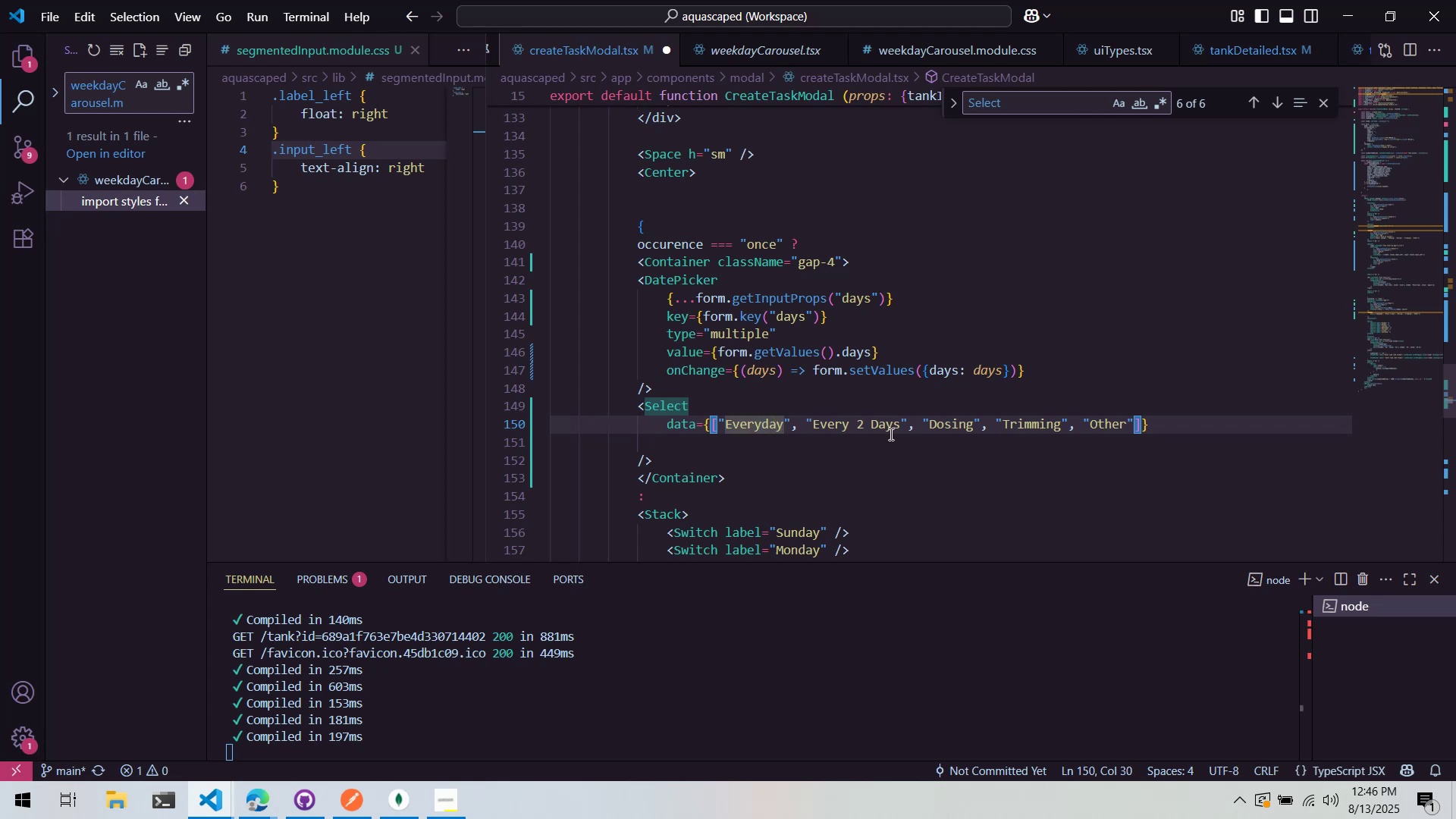 
key(Space)
 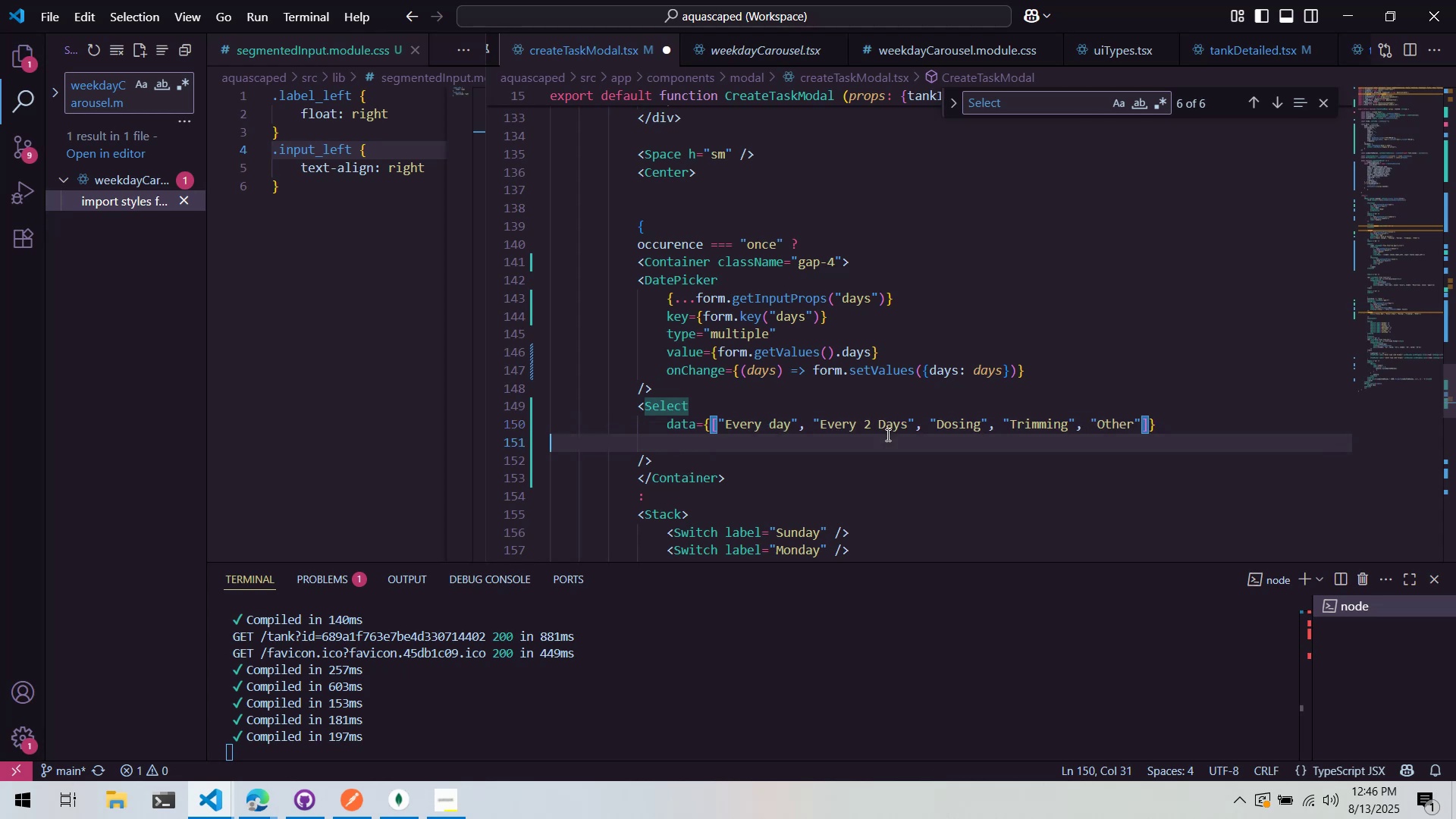 
left_click([886, 435])
 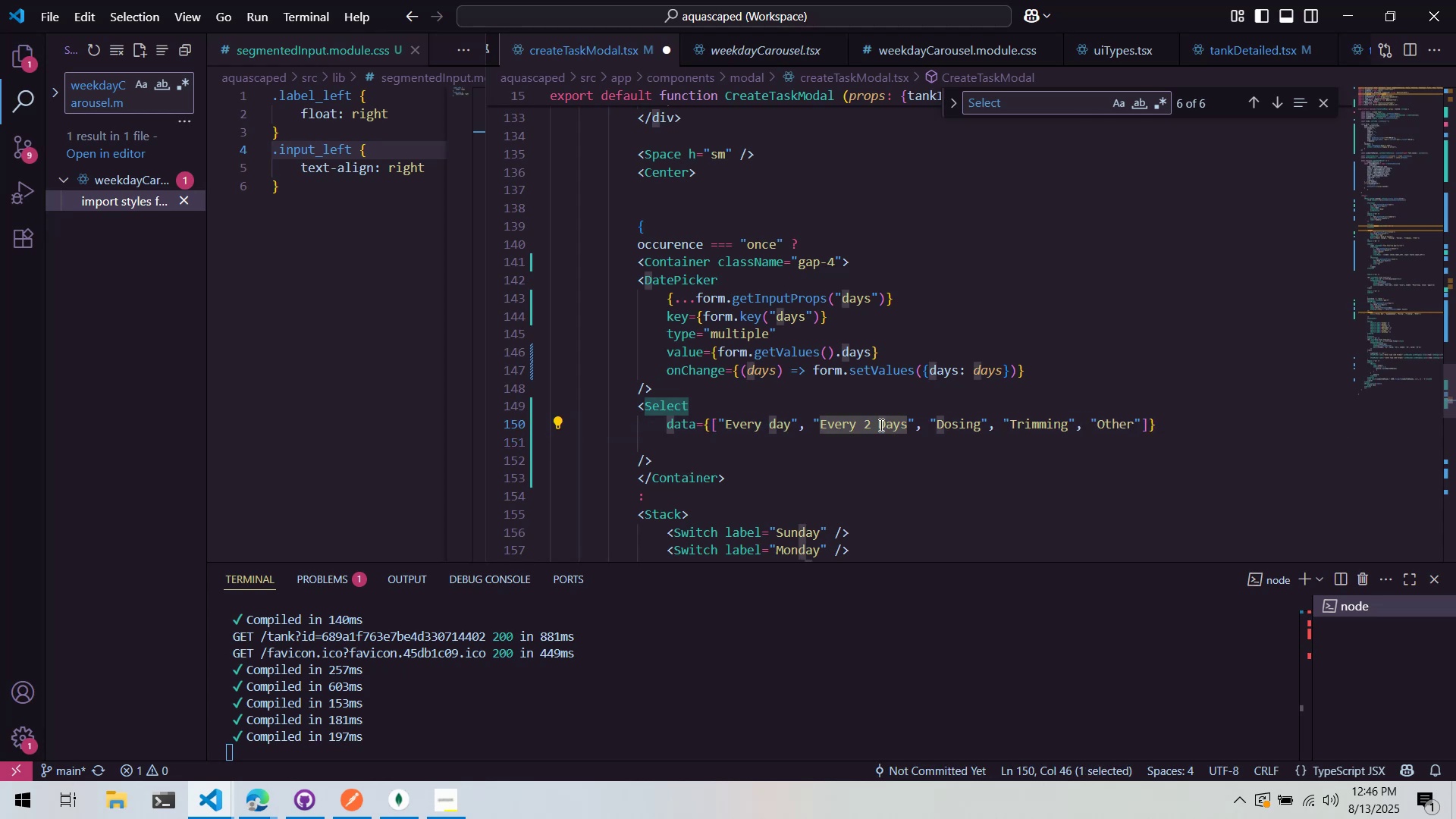 
left_click([776, 431])
 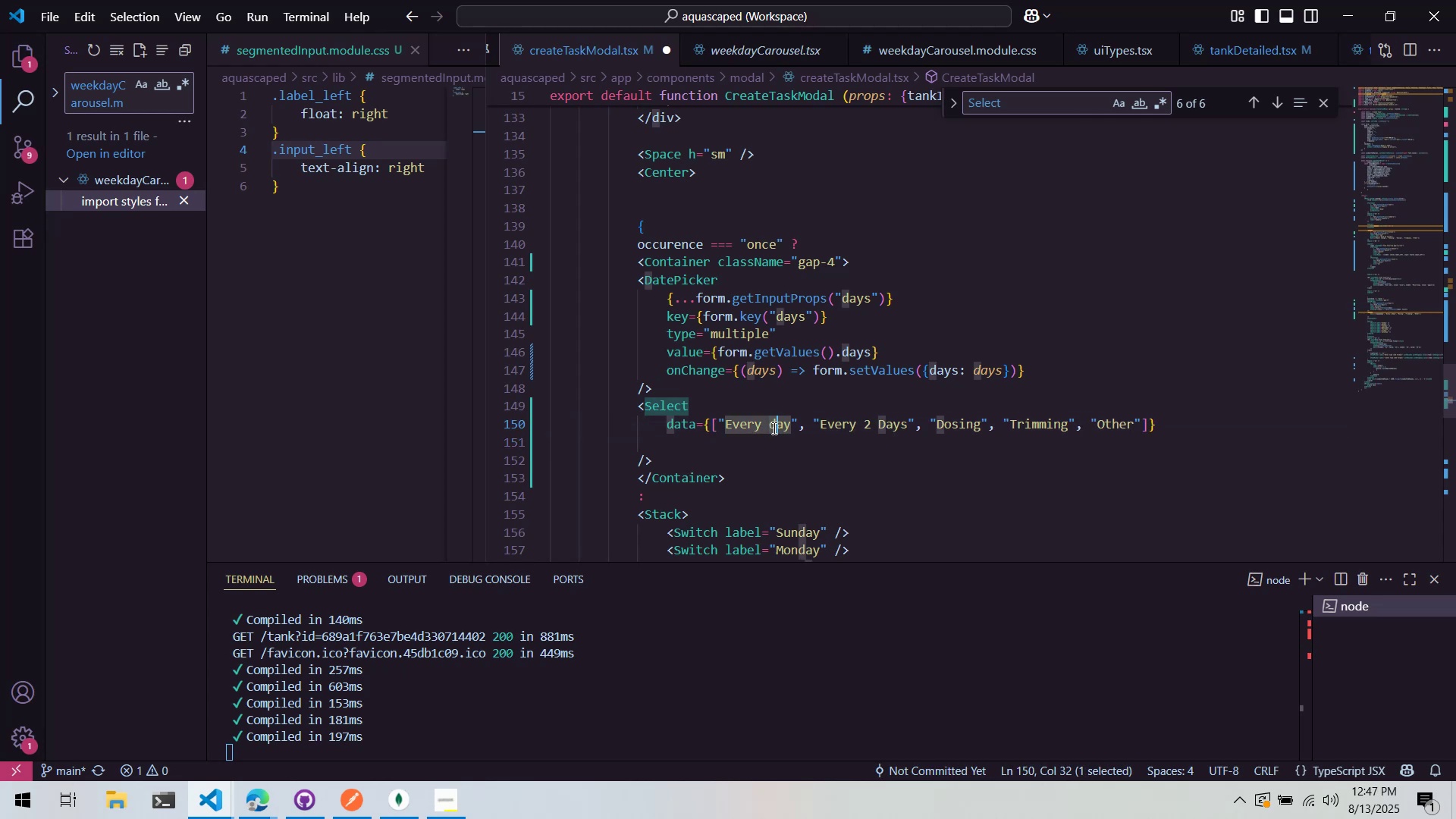 
key(Shift+ShiftLeft)
 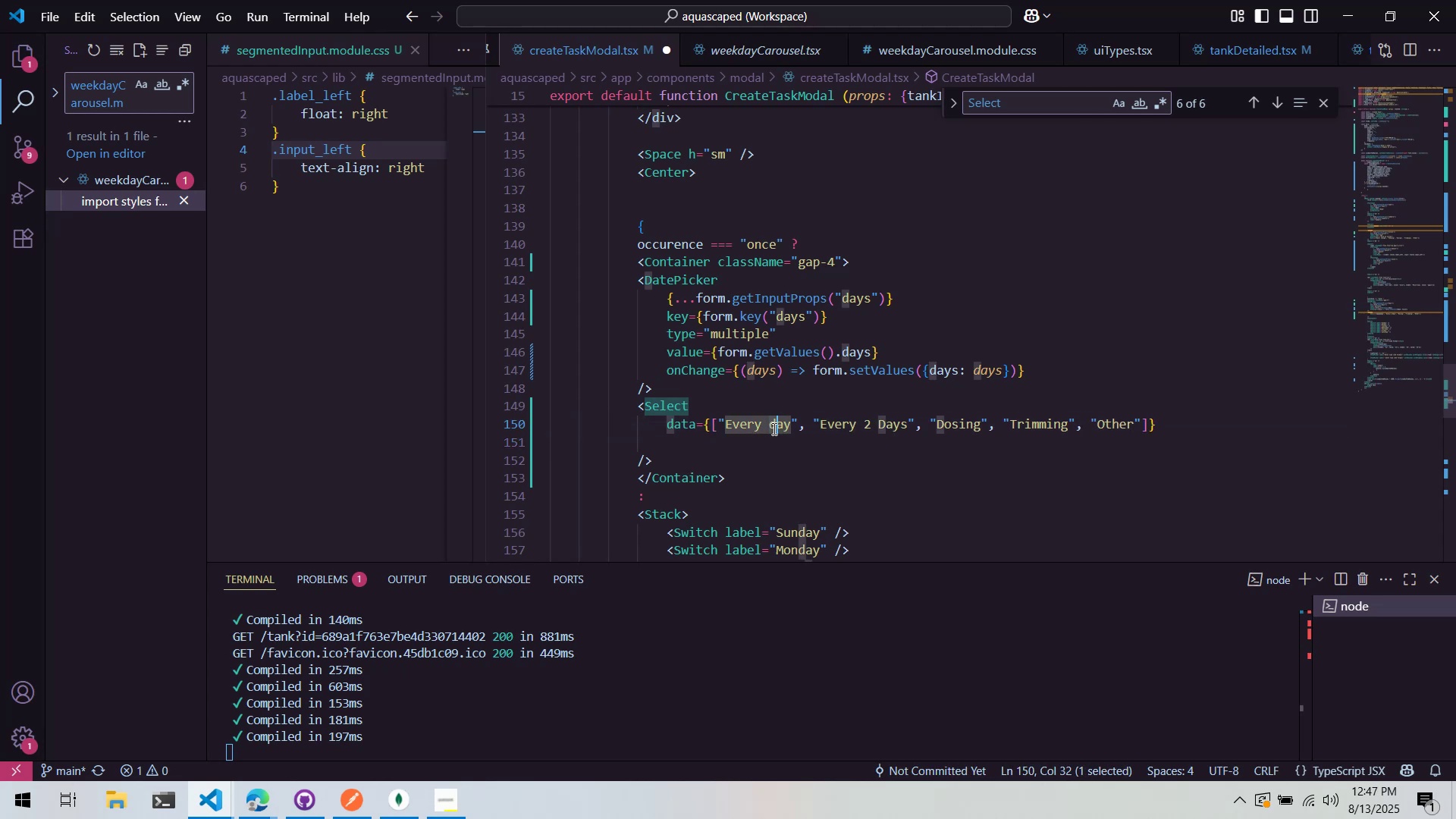 
key(Shift+D)
 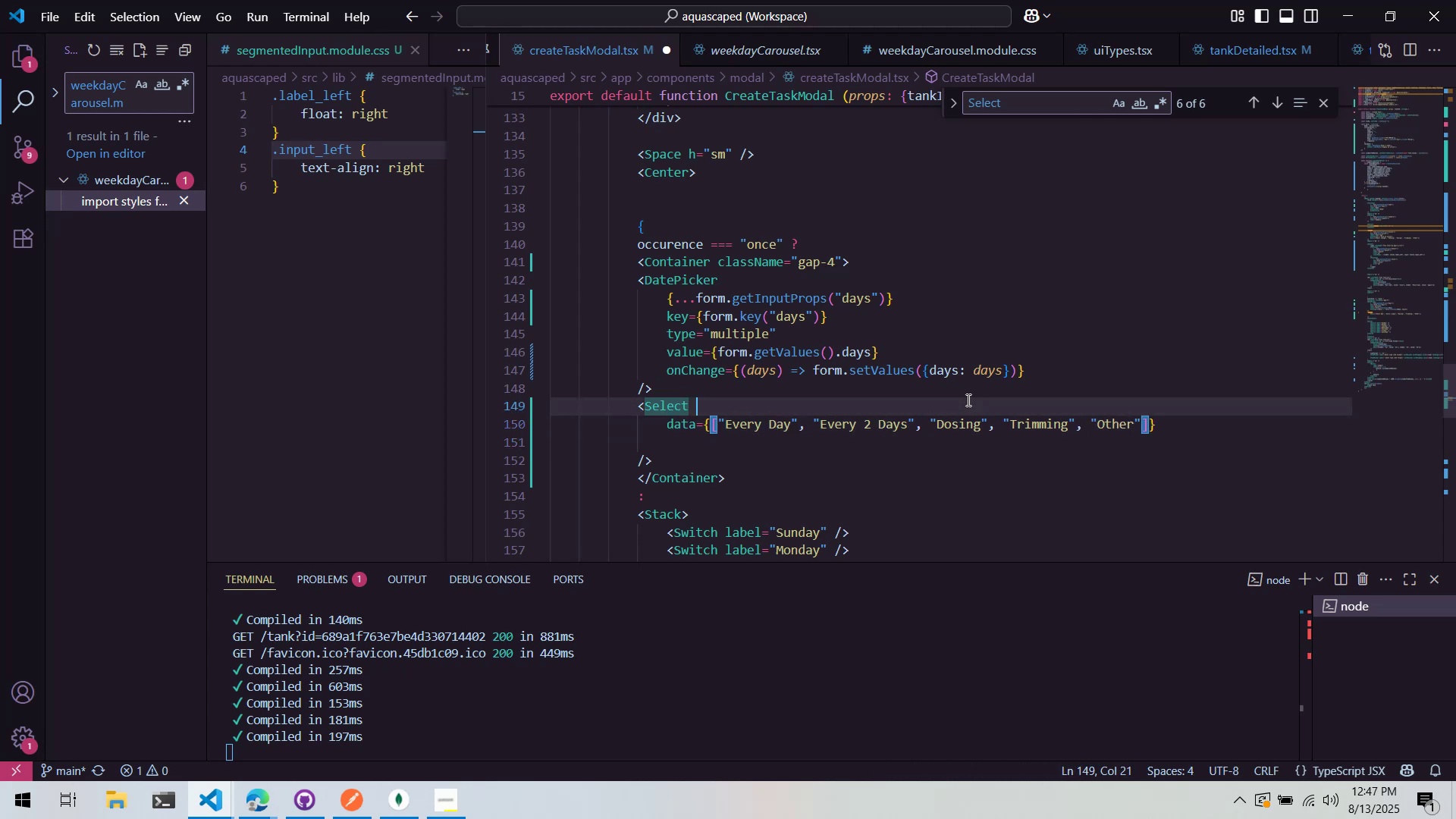 
double_click([948, 424])
 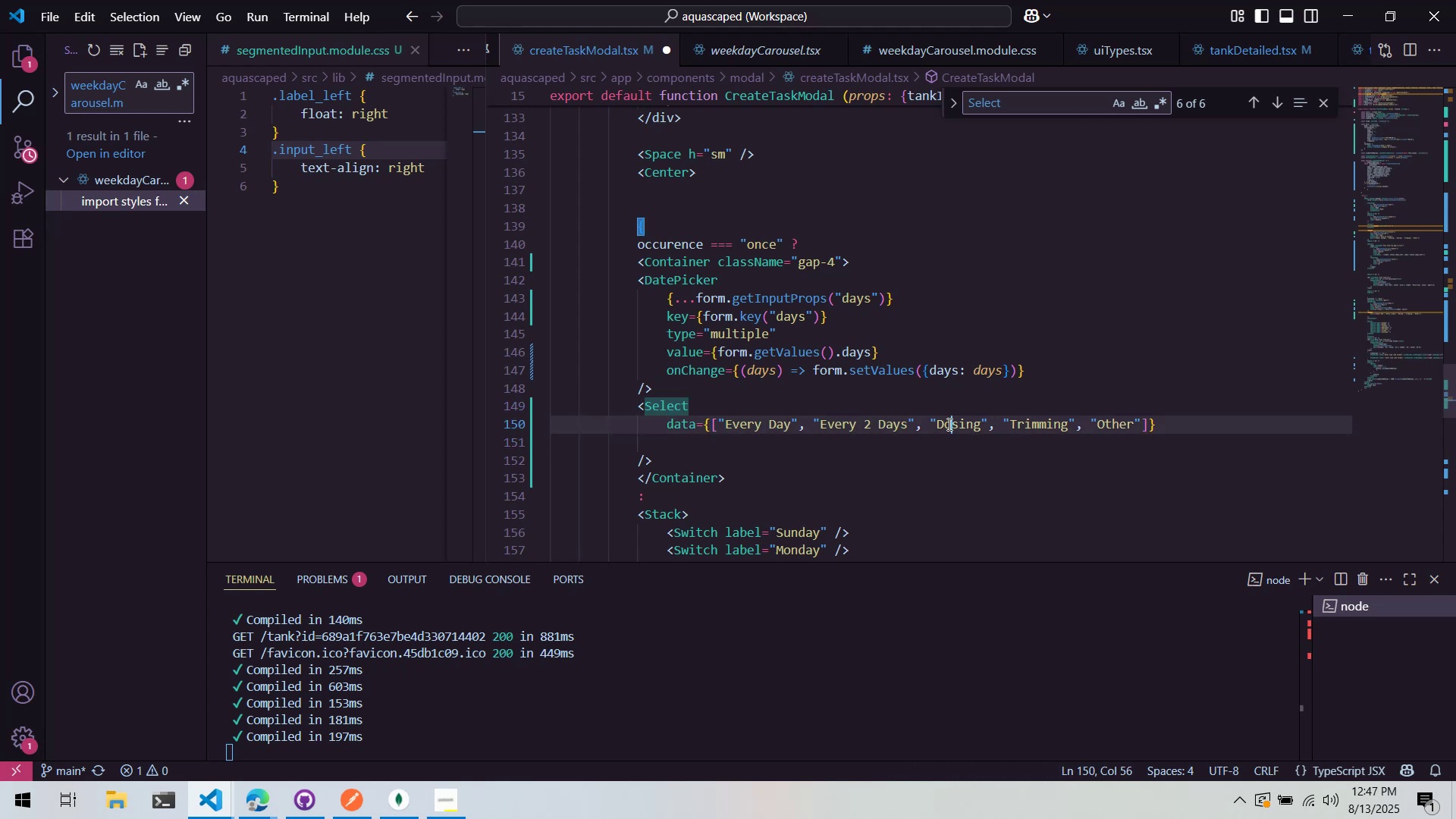 
triple_click([948, 424])
 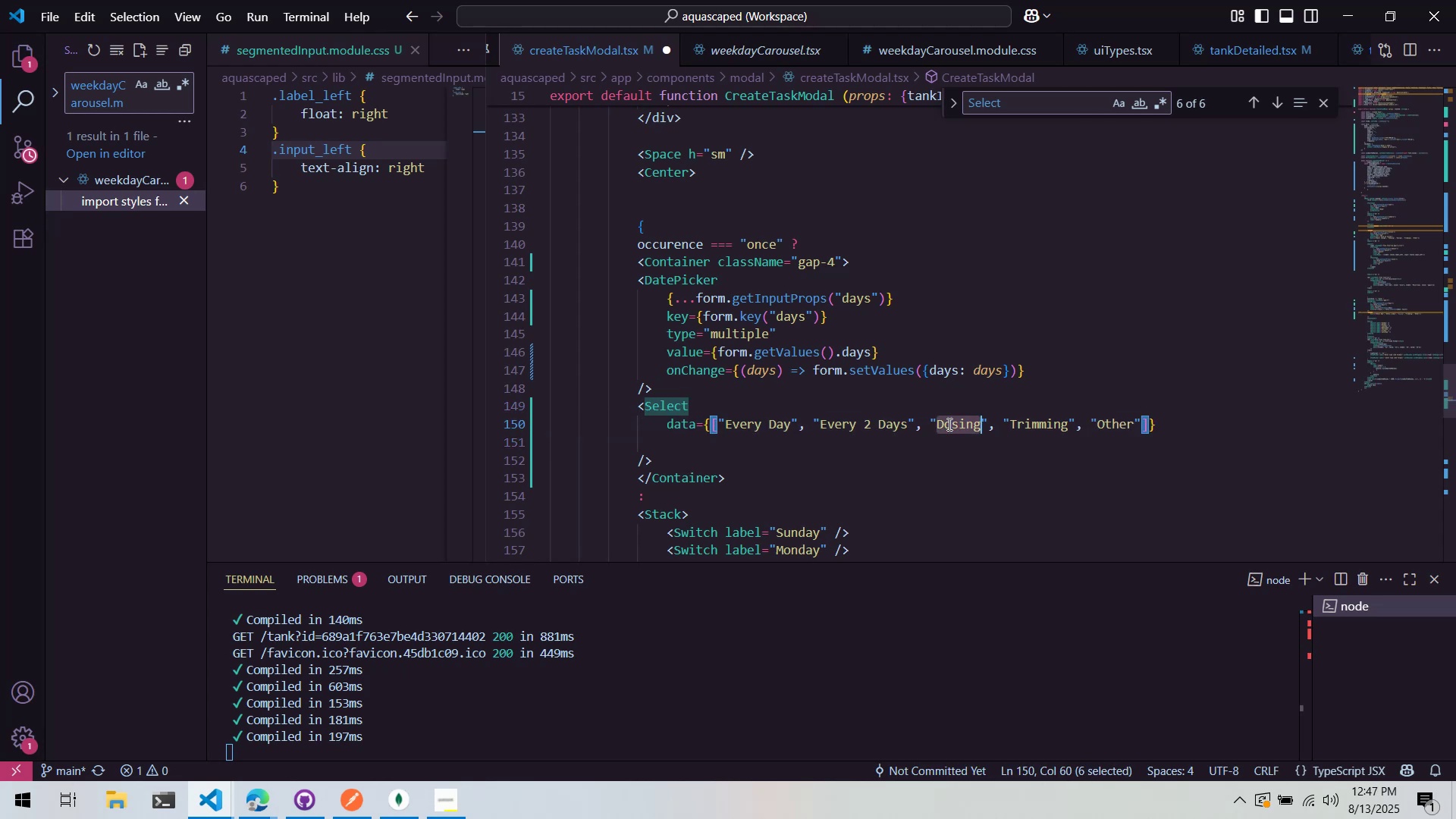 
key(Control+ControlLeft)
 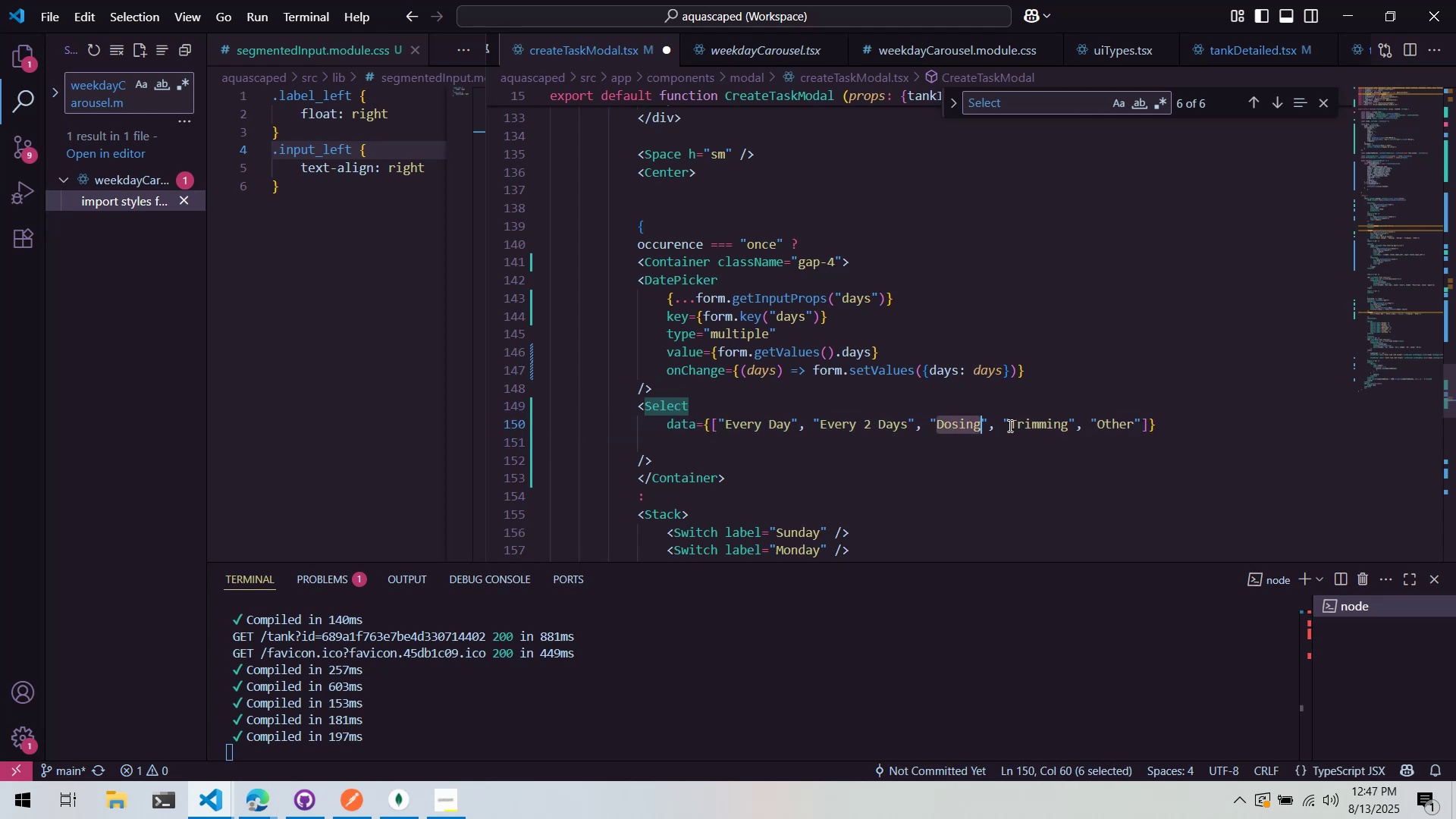 
key(Control+X)
 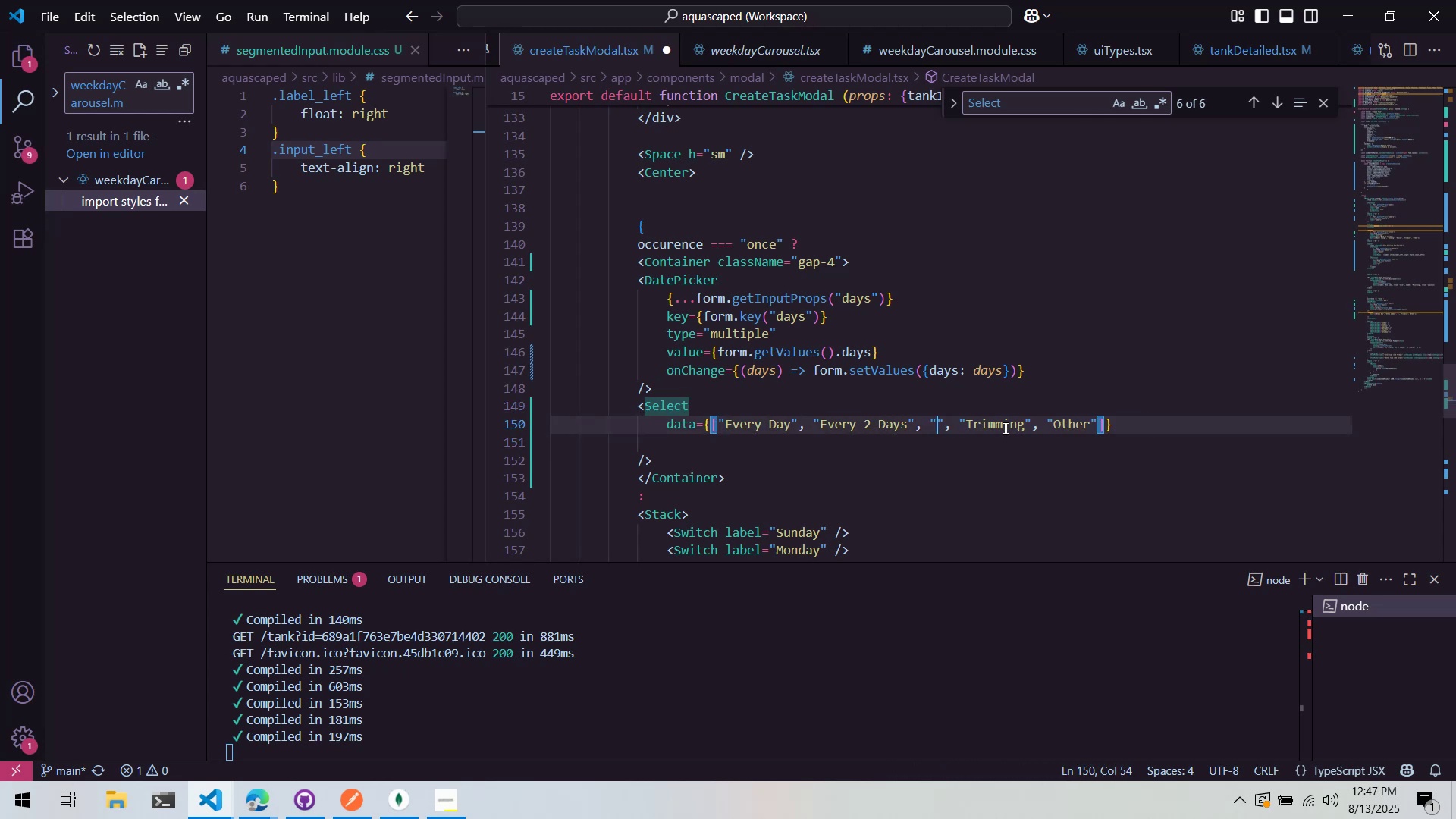 
double_click([1004, 428])
 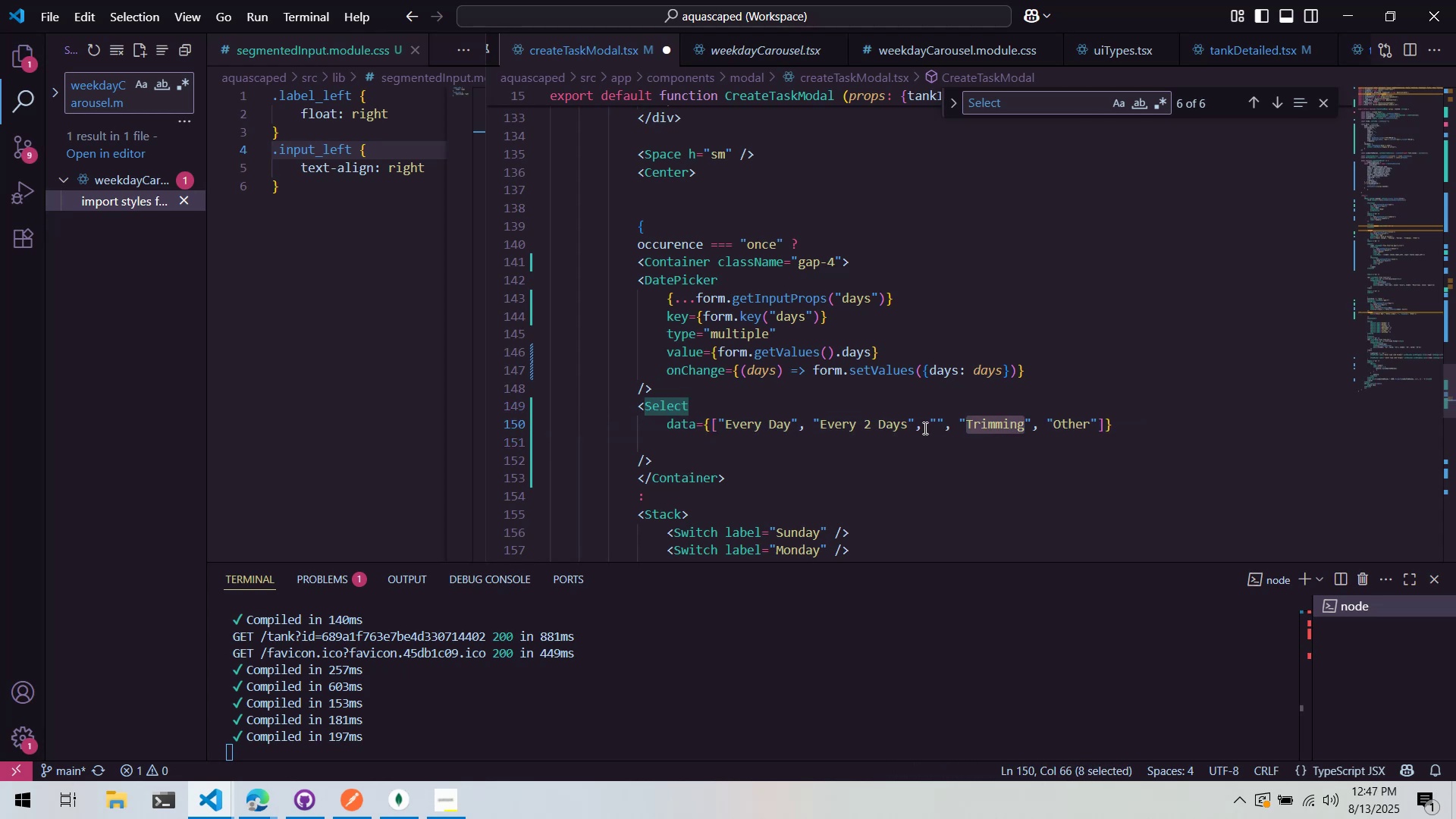 
key(Control+ControlLeft)
 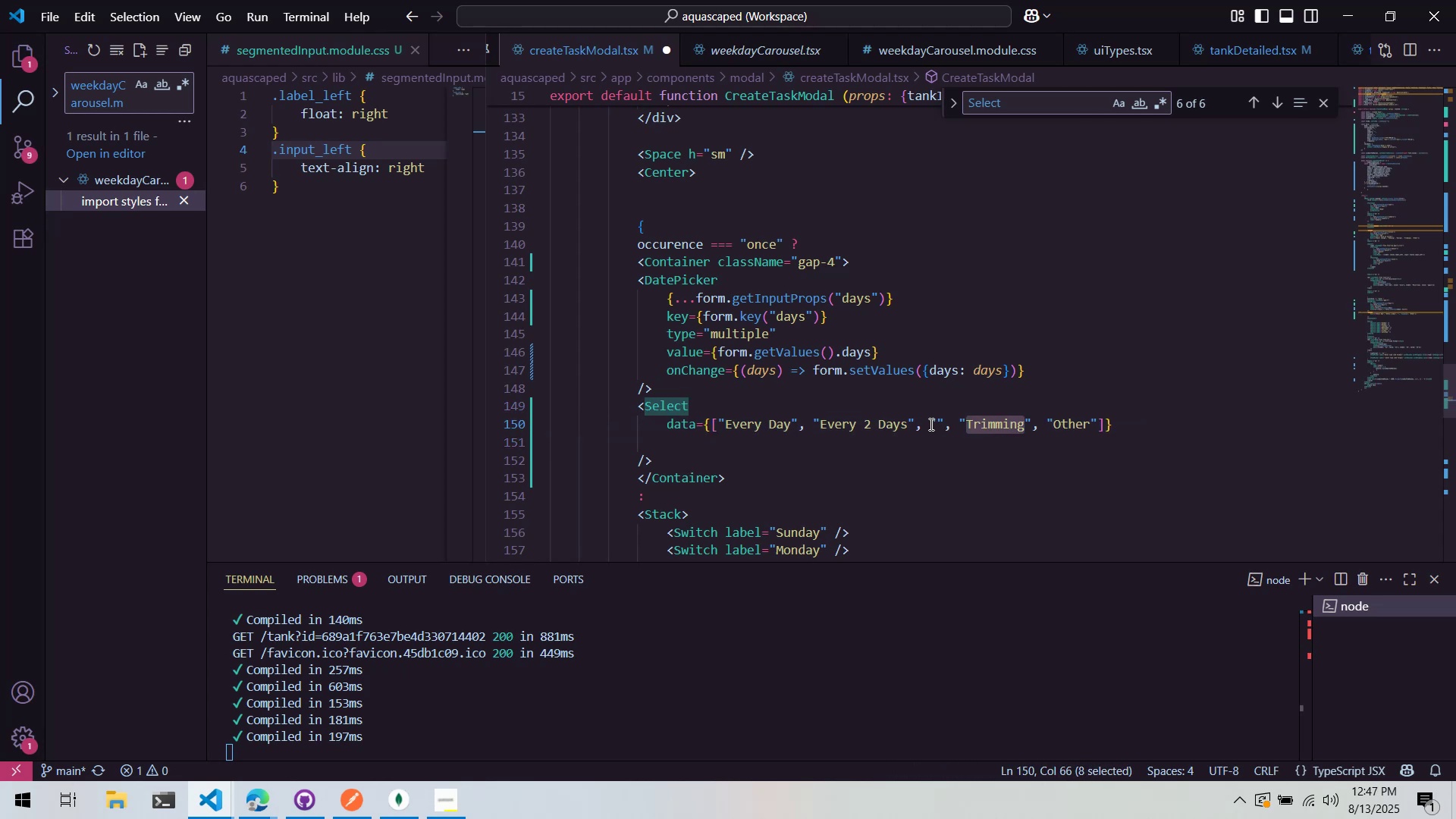 
key(Control+X)
 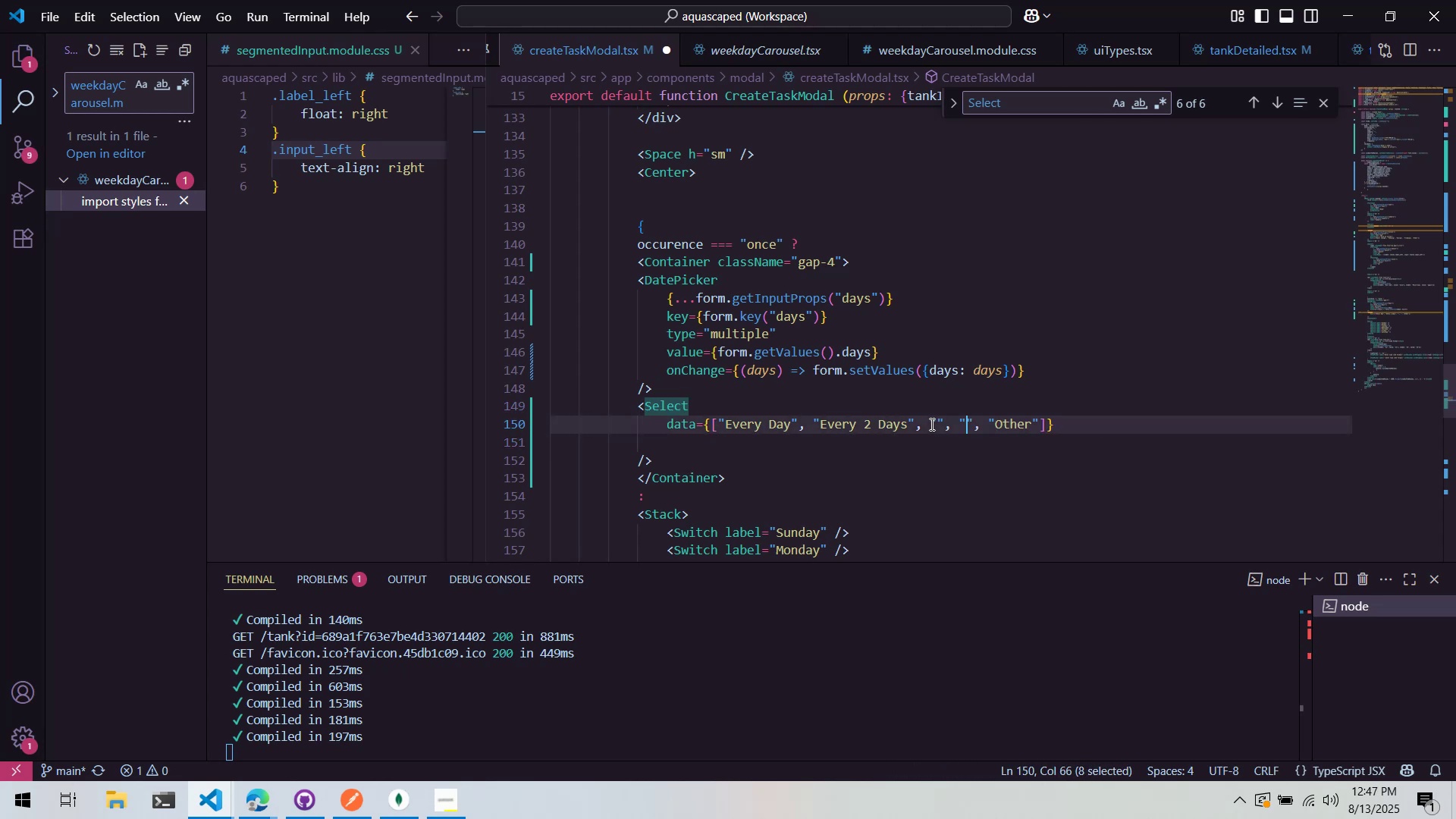 
left_click([936, 422])
 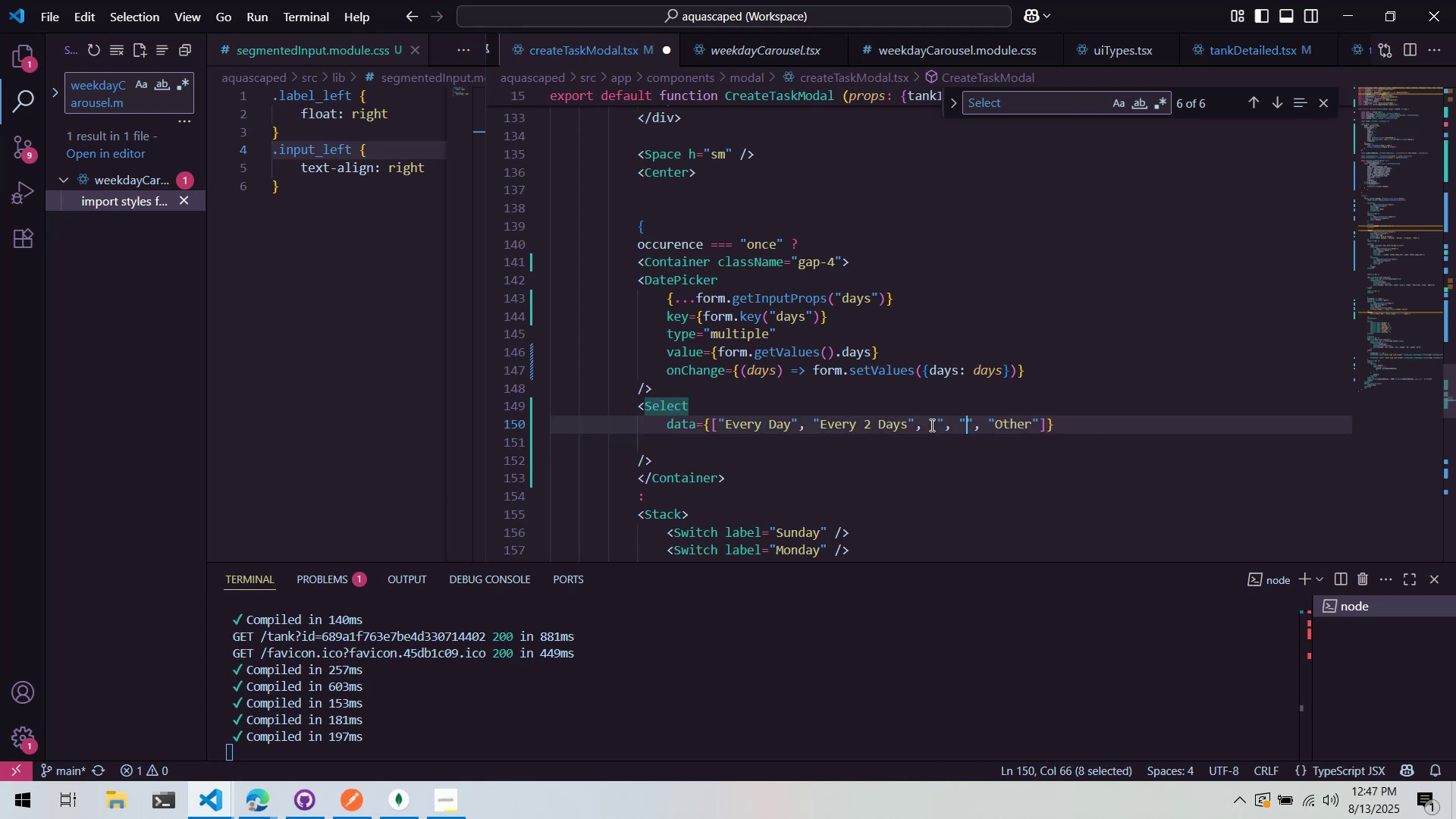 
double_click([934, 425])
 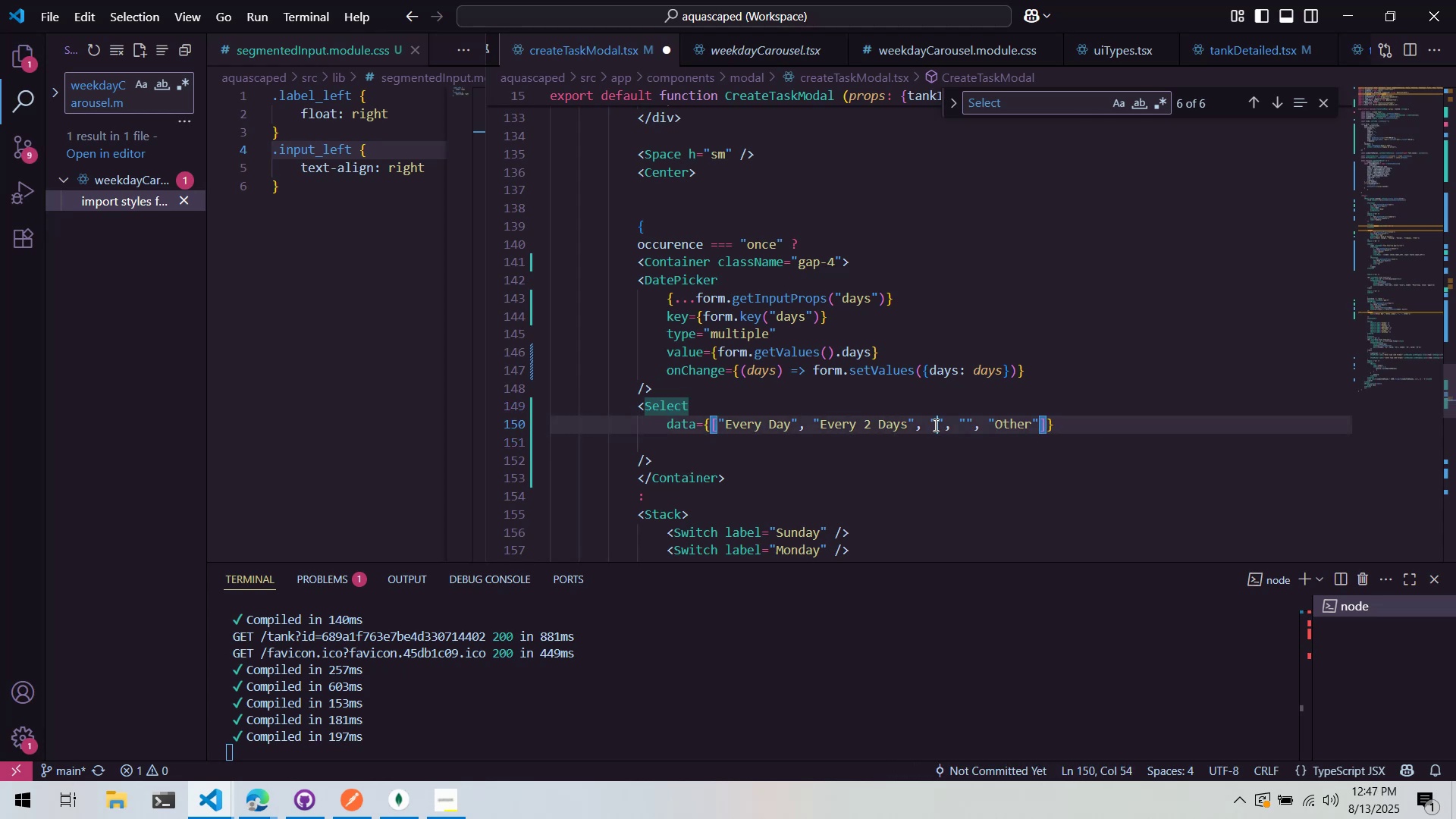 
type(Every we)
key(Backspace)
type(w)
key(Backspace)
key(Backspace)
type(Week)
 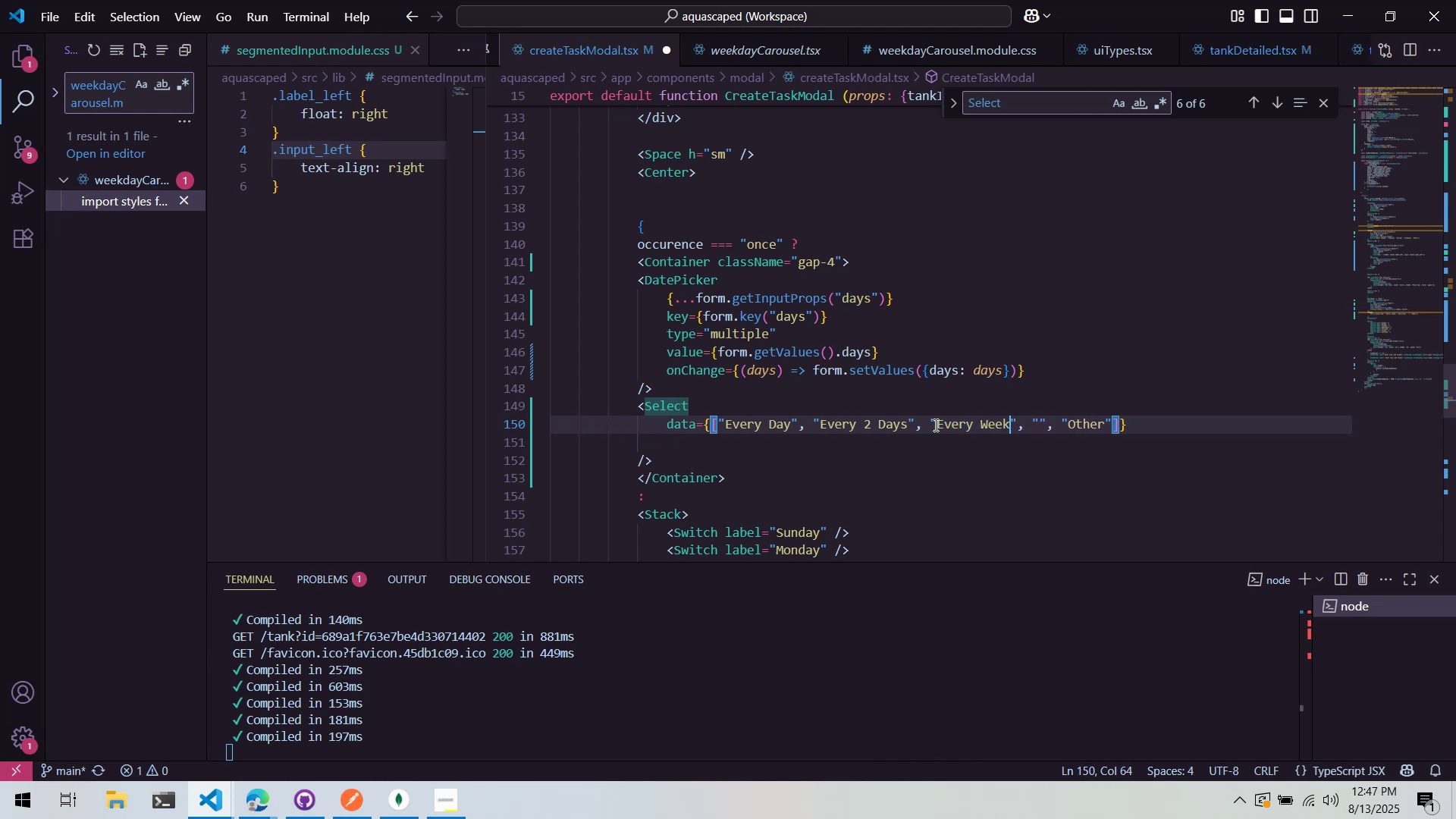 
key(Control+ArrowRight)
 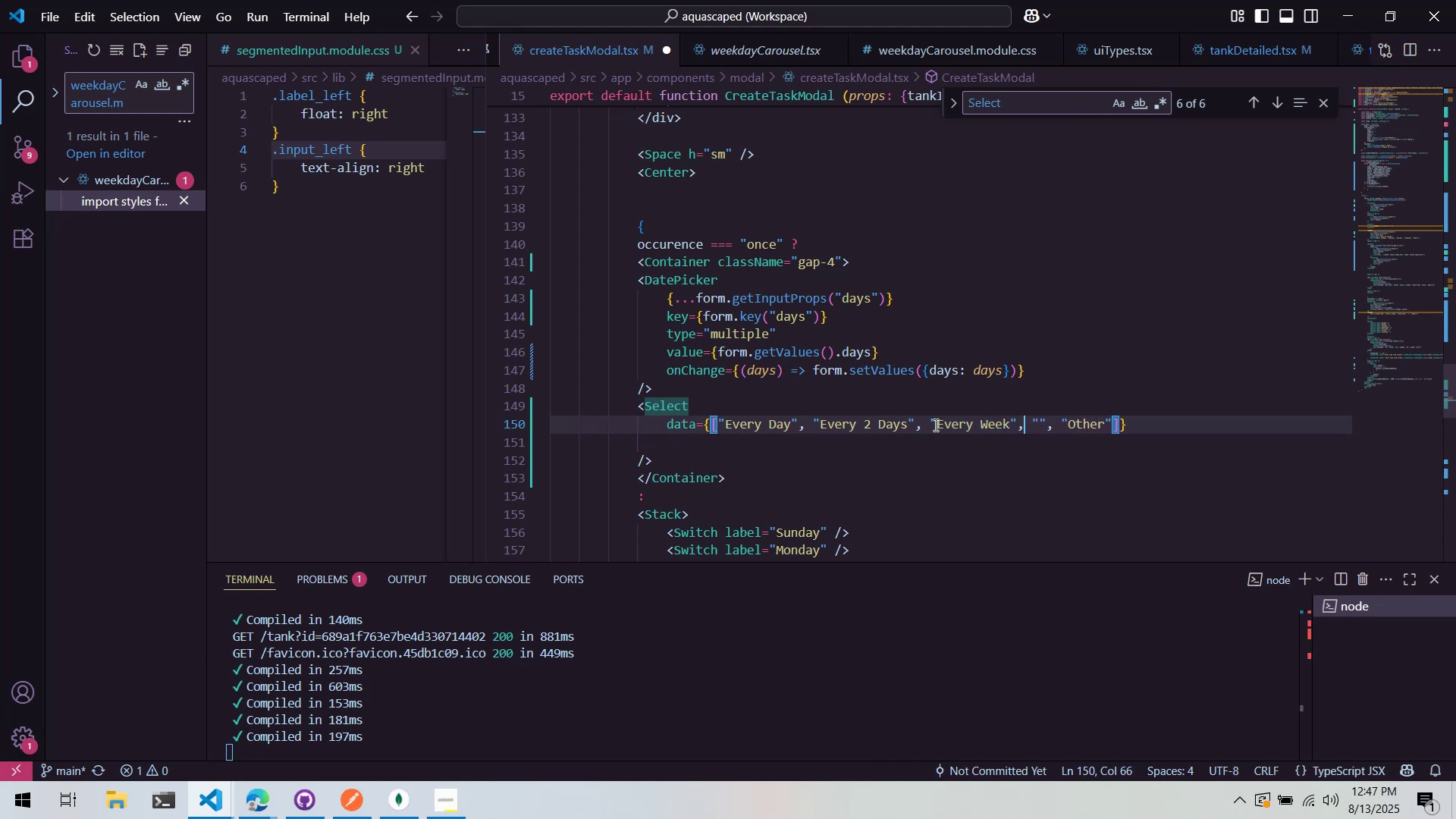 
key(Control+ArrowRight)
 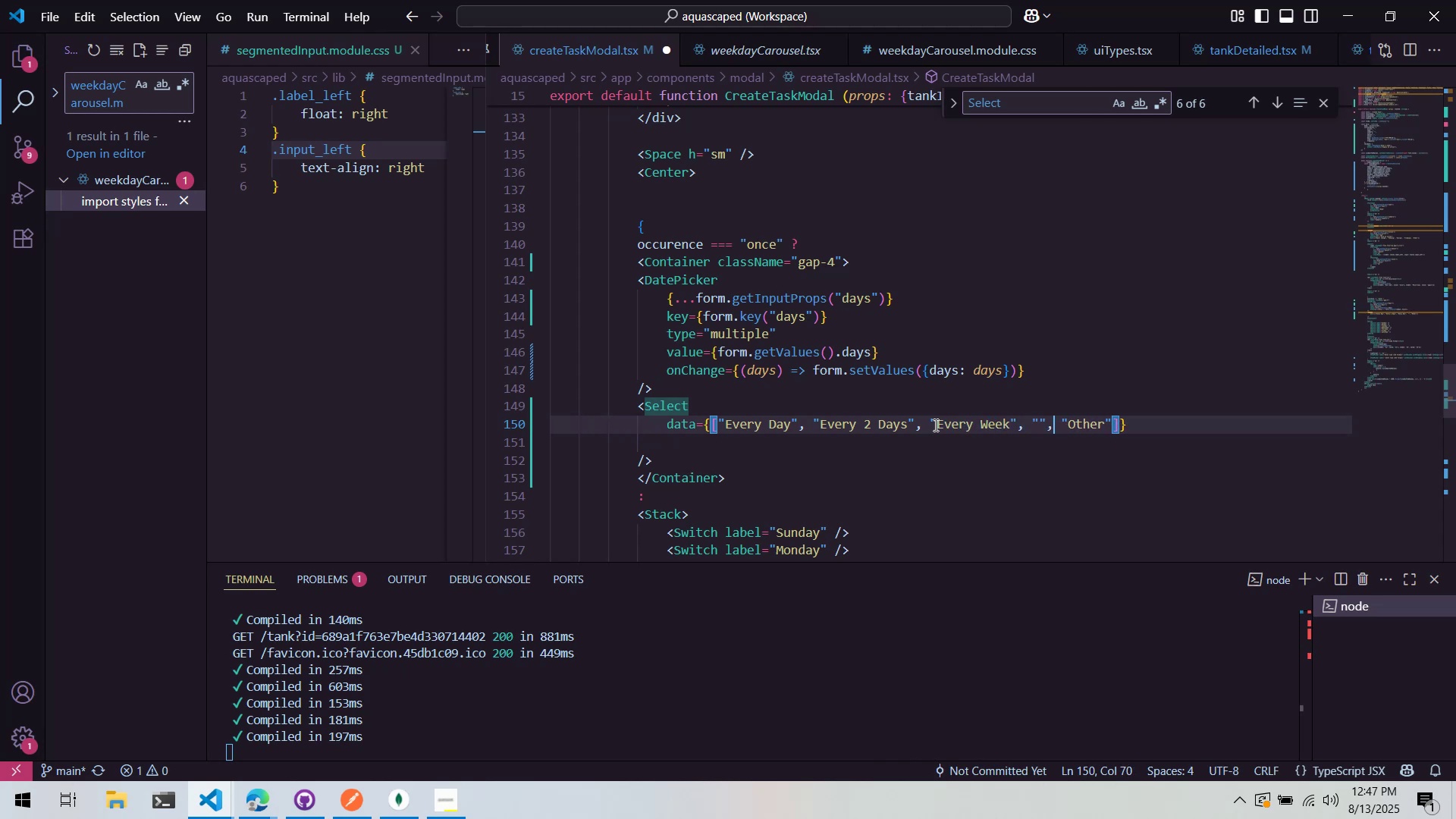 
key(Control+ArrowRight)
 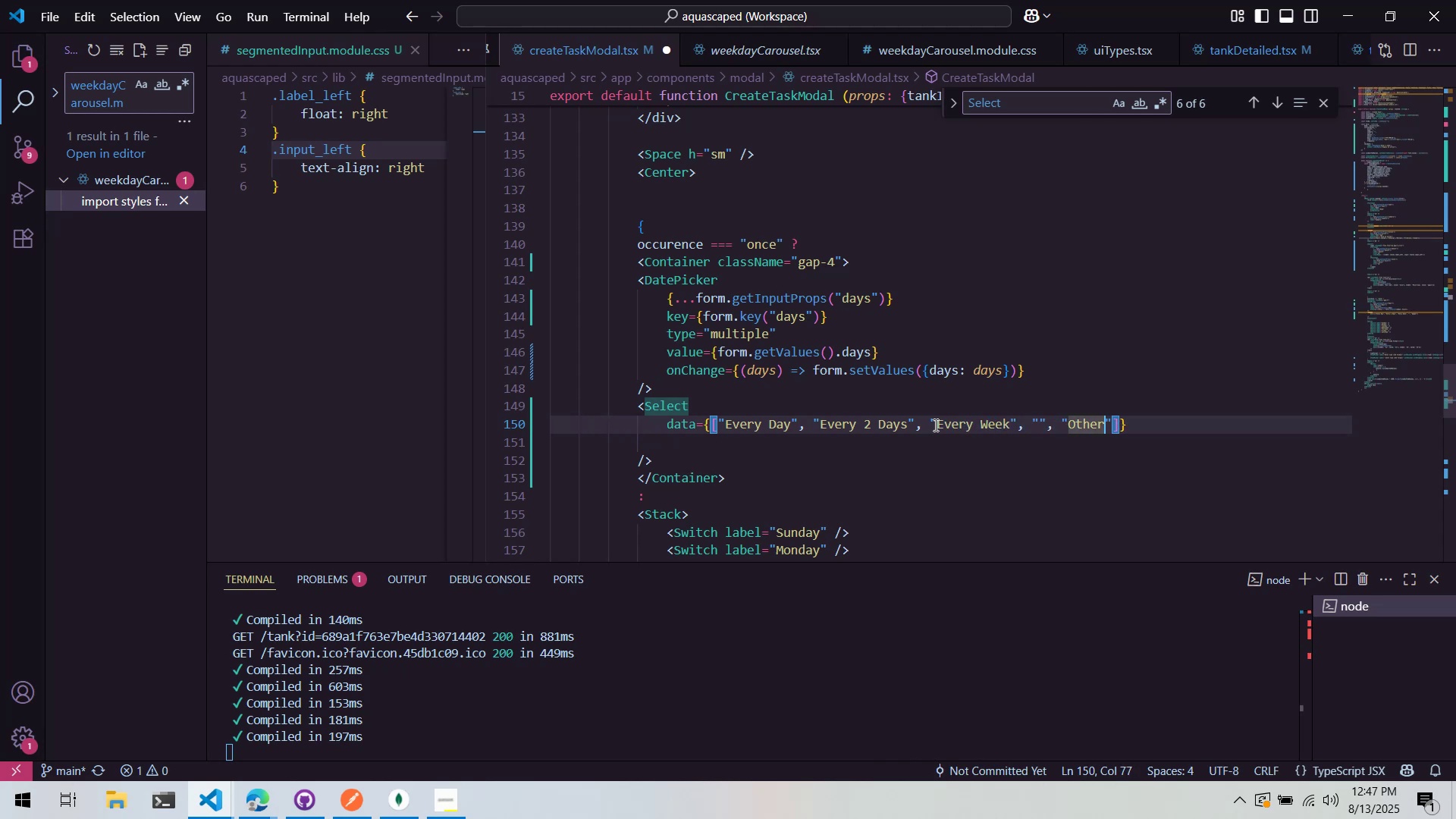 
key(Control+Backspace)
 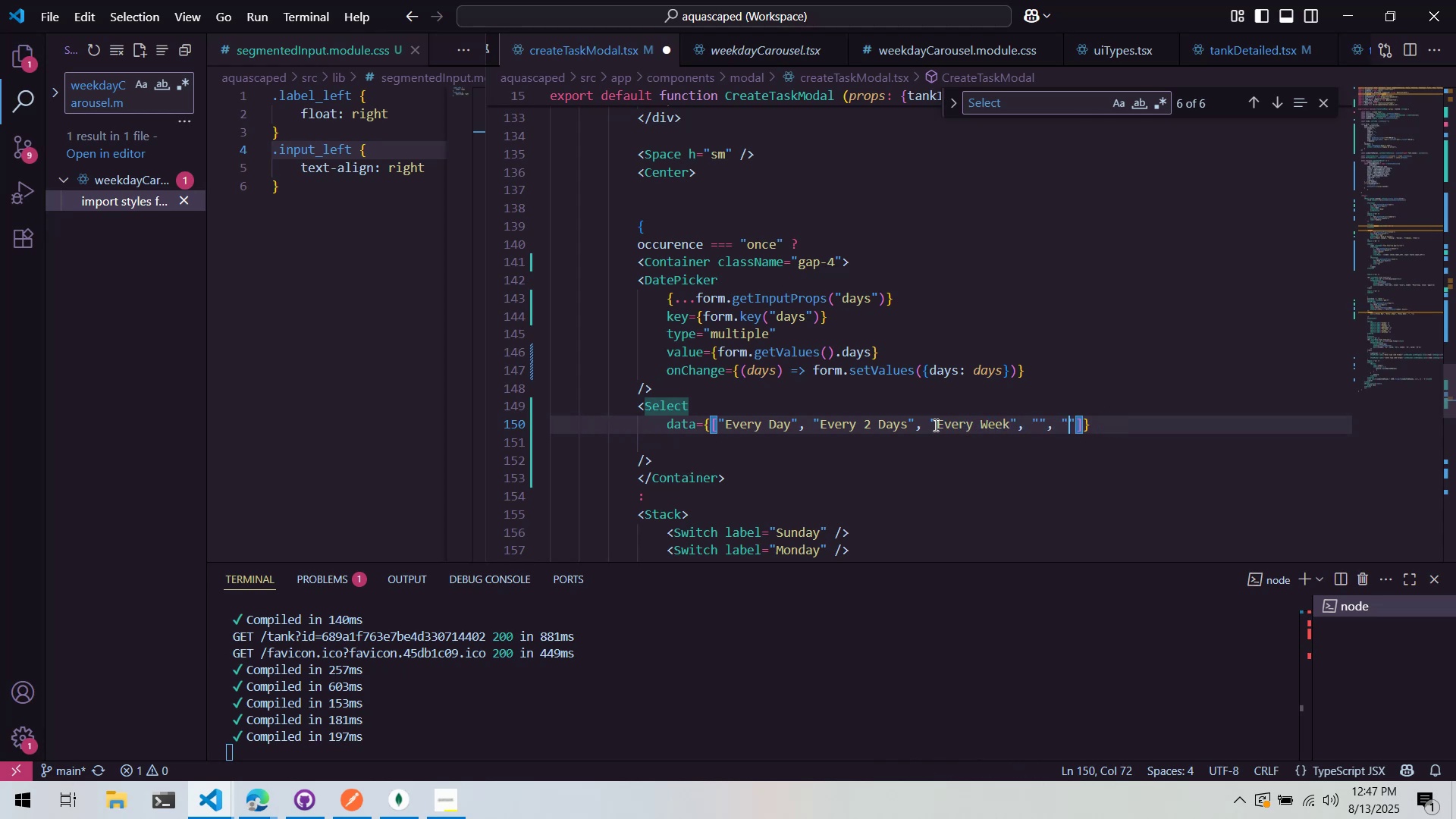 
key(Control+Backspace)
 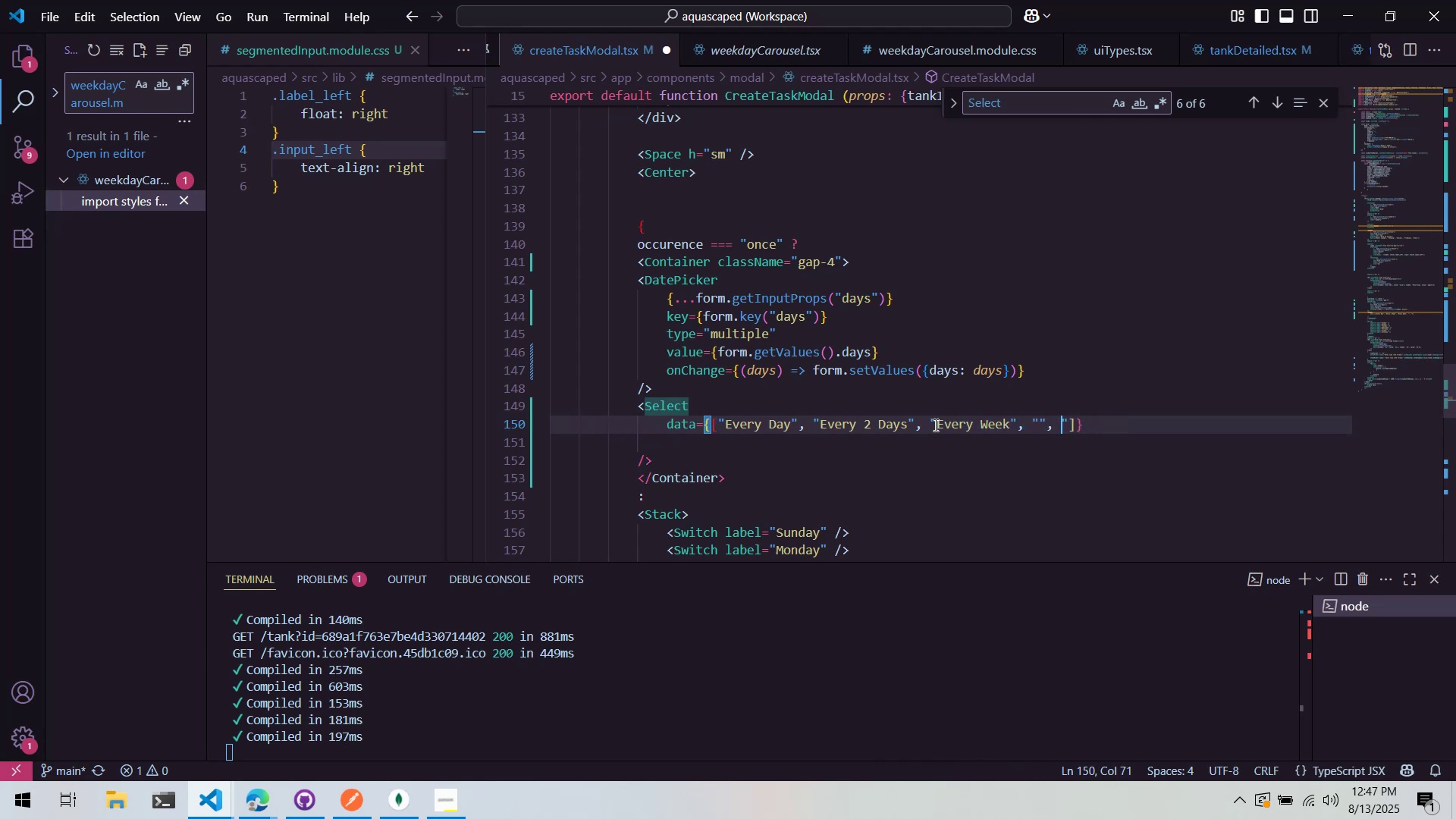 
key(Control+Backspace)
 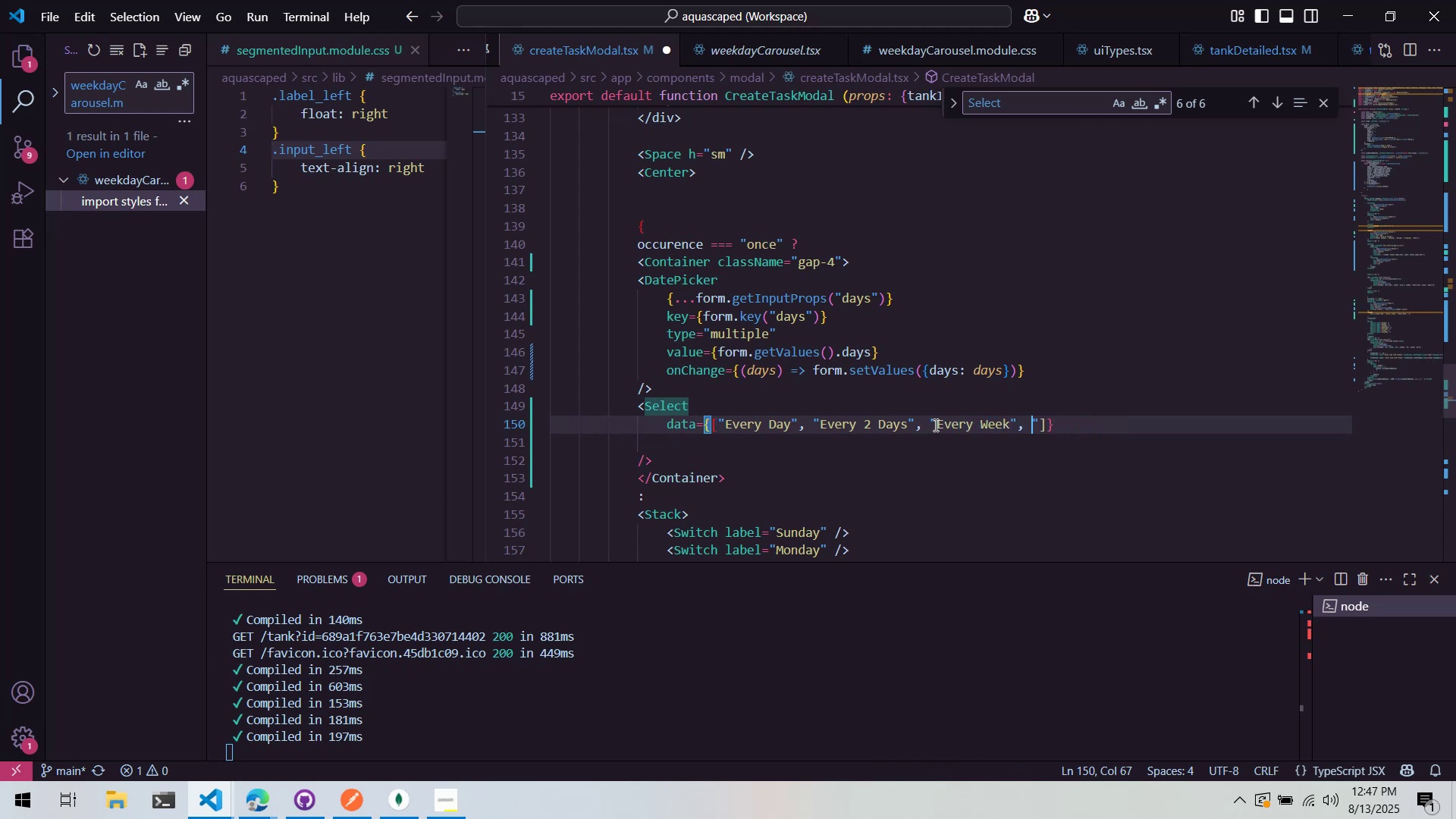 
key(Control+Backspace)
 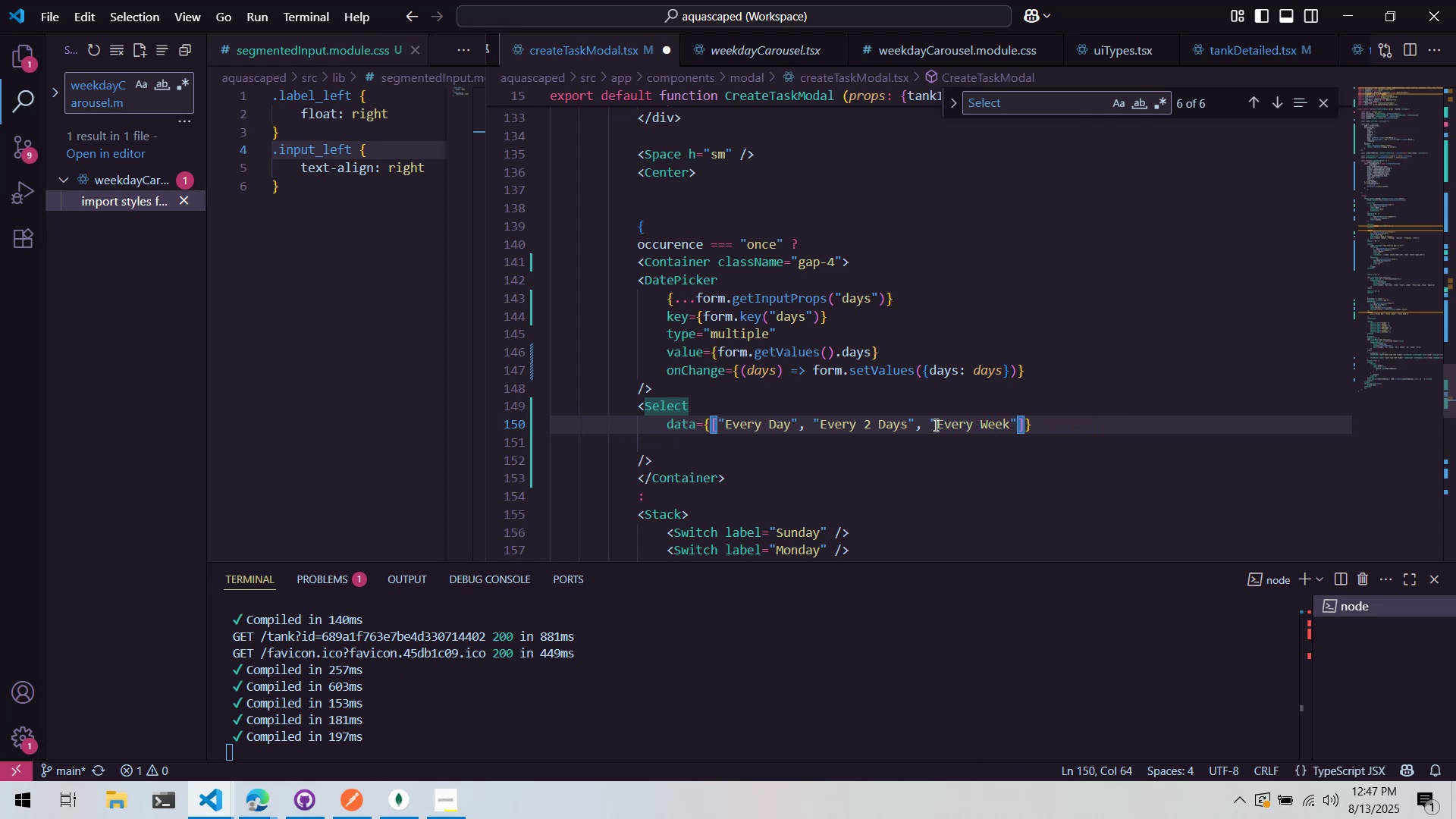 
key(Control+ControlLeft)
 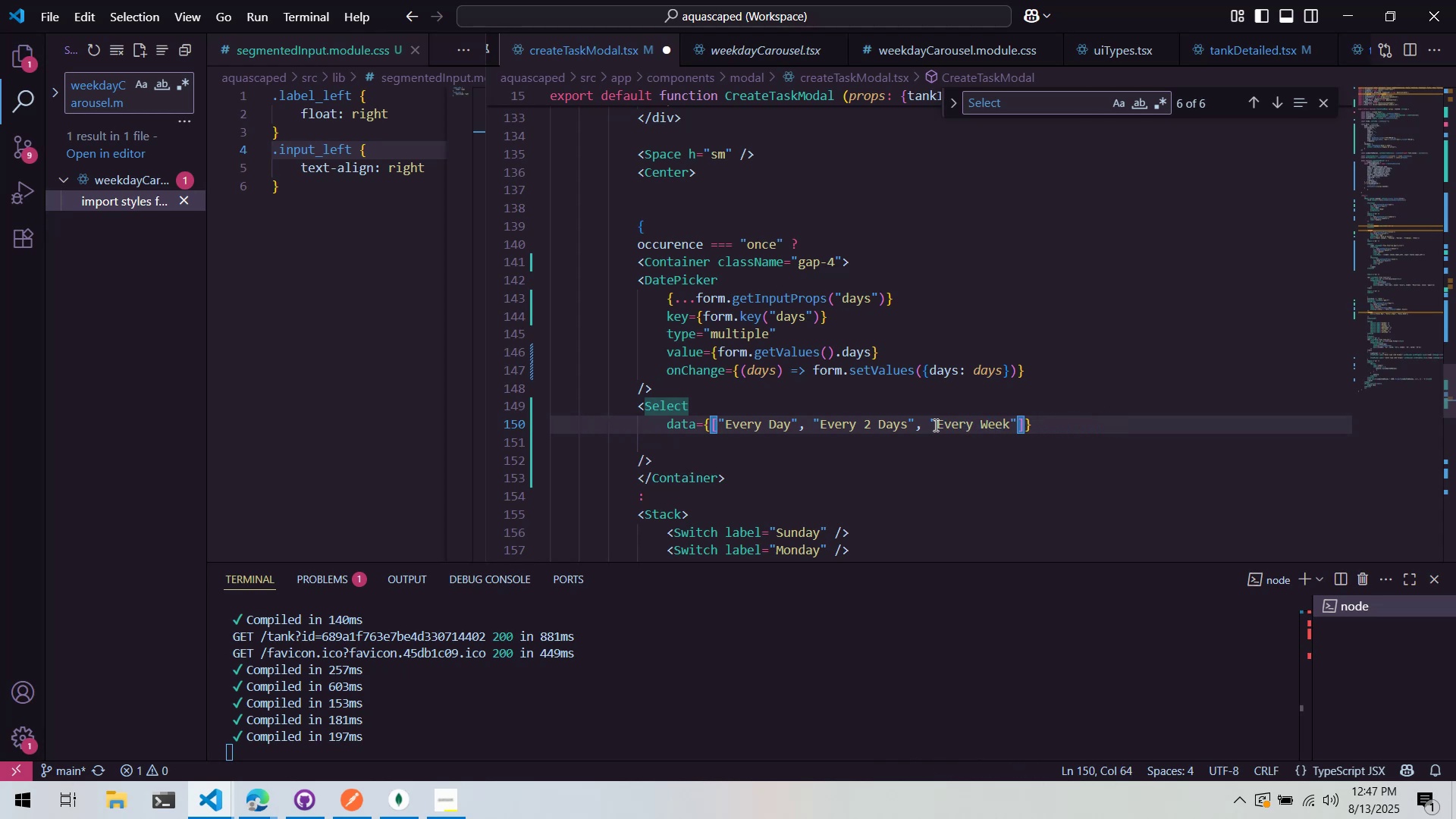 
key(Control+S)
 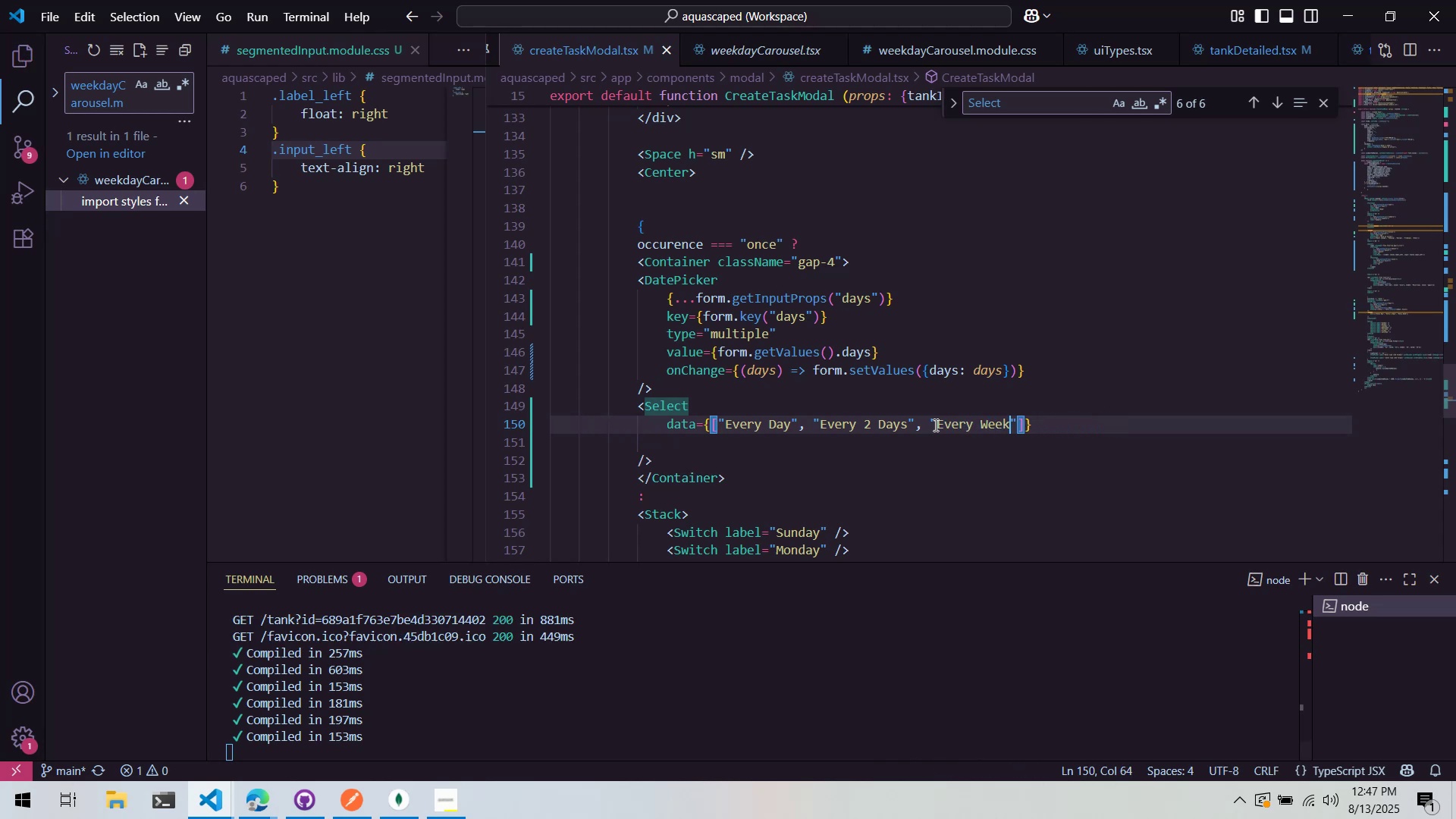 
key(Alt+AltLeft)
 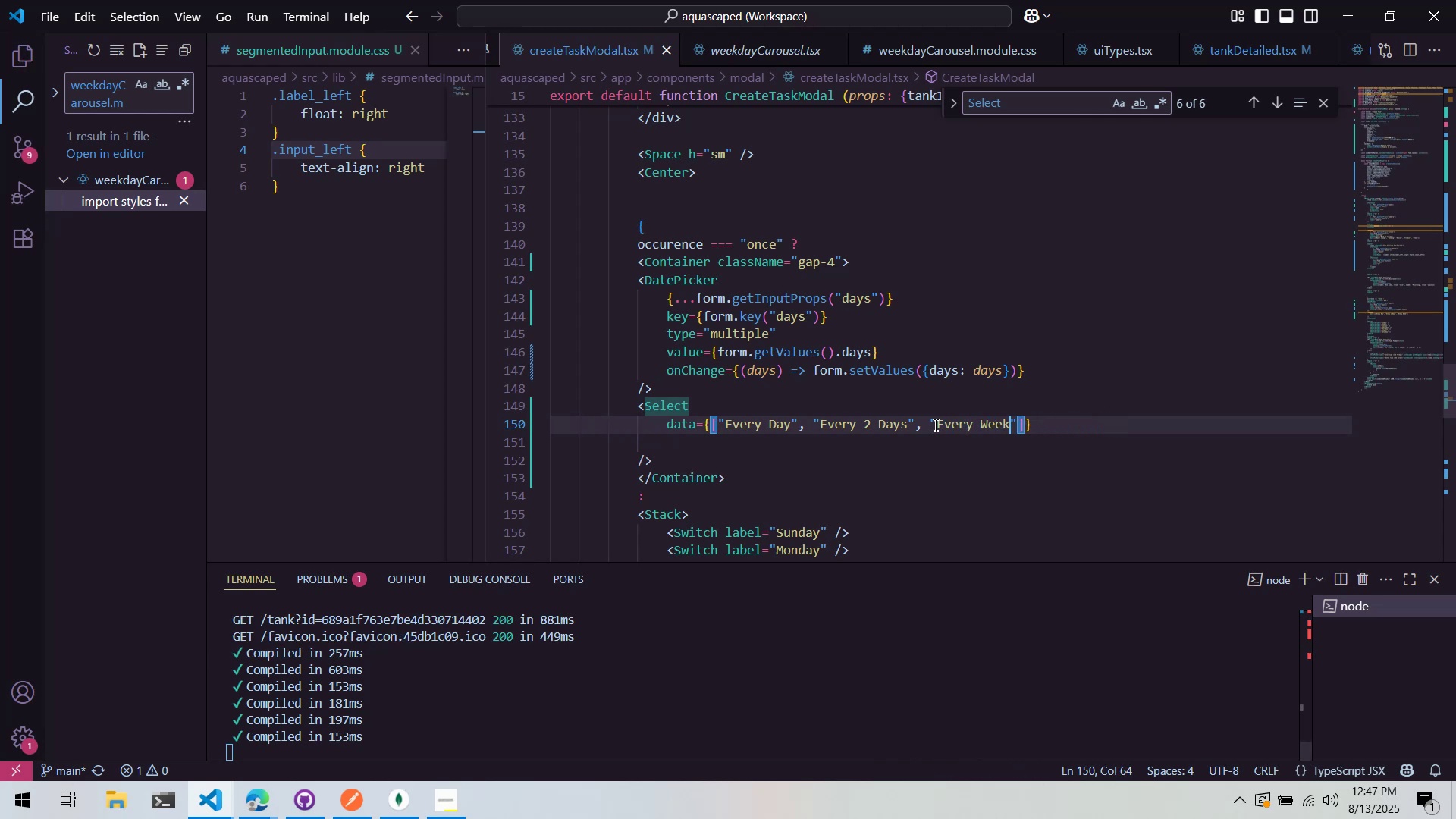 
key(Alt+Tab)
 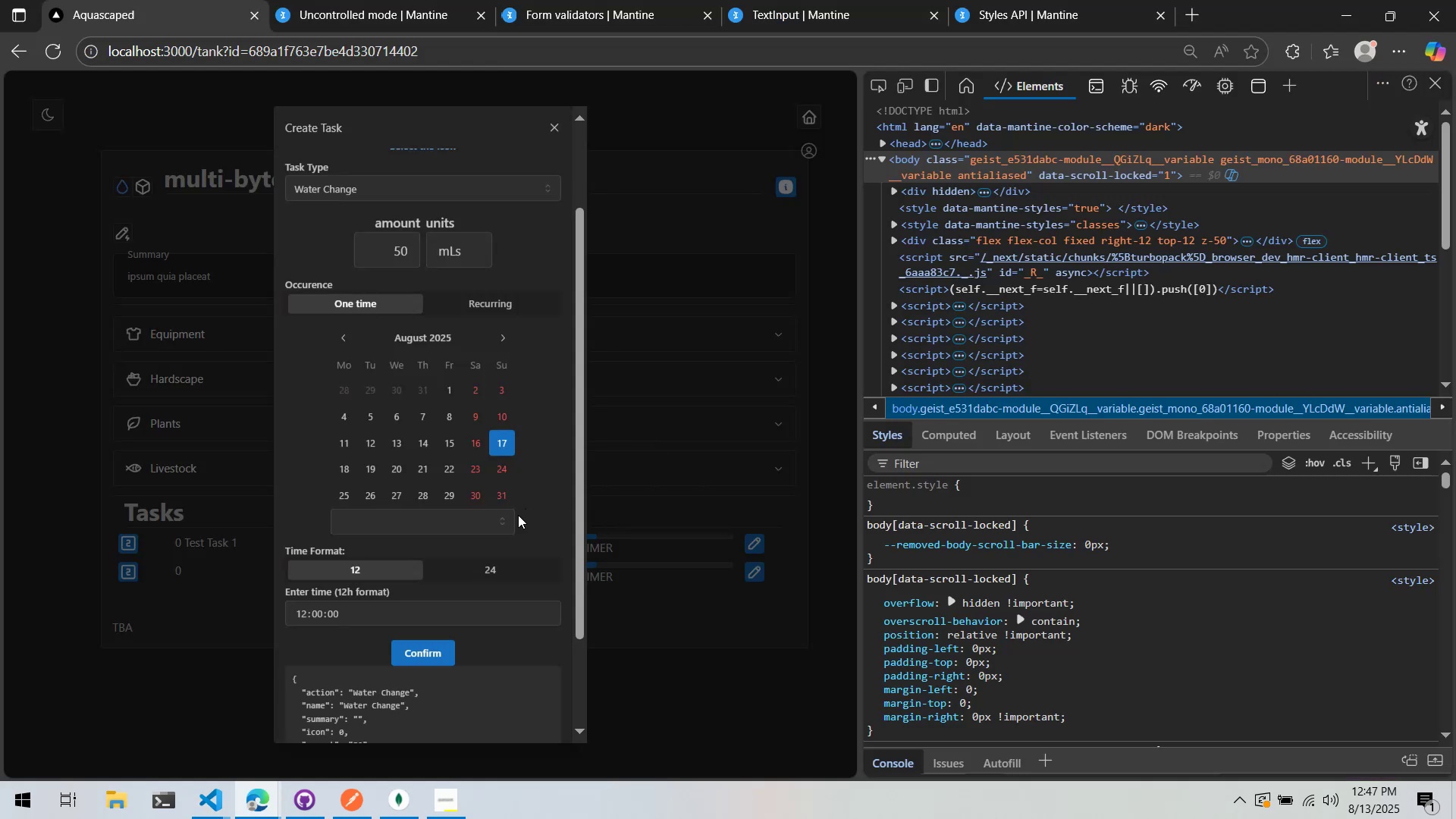 
double_click([499, 526])
 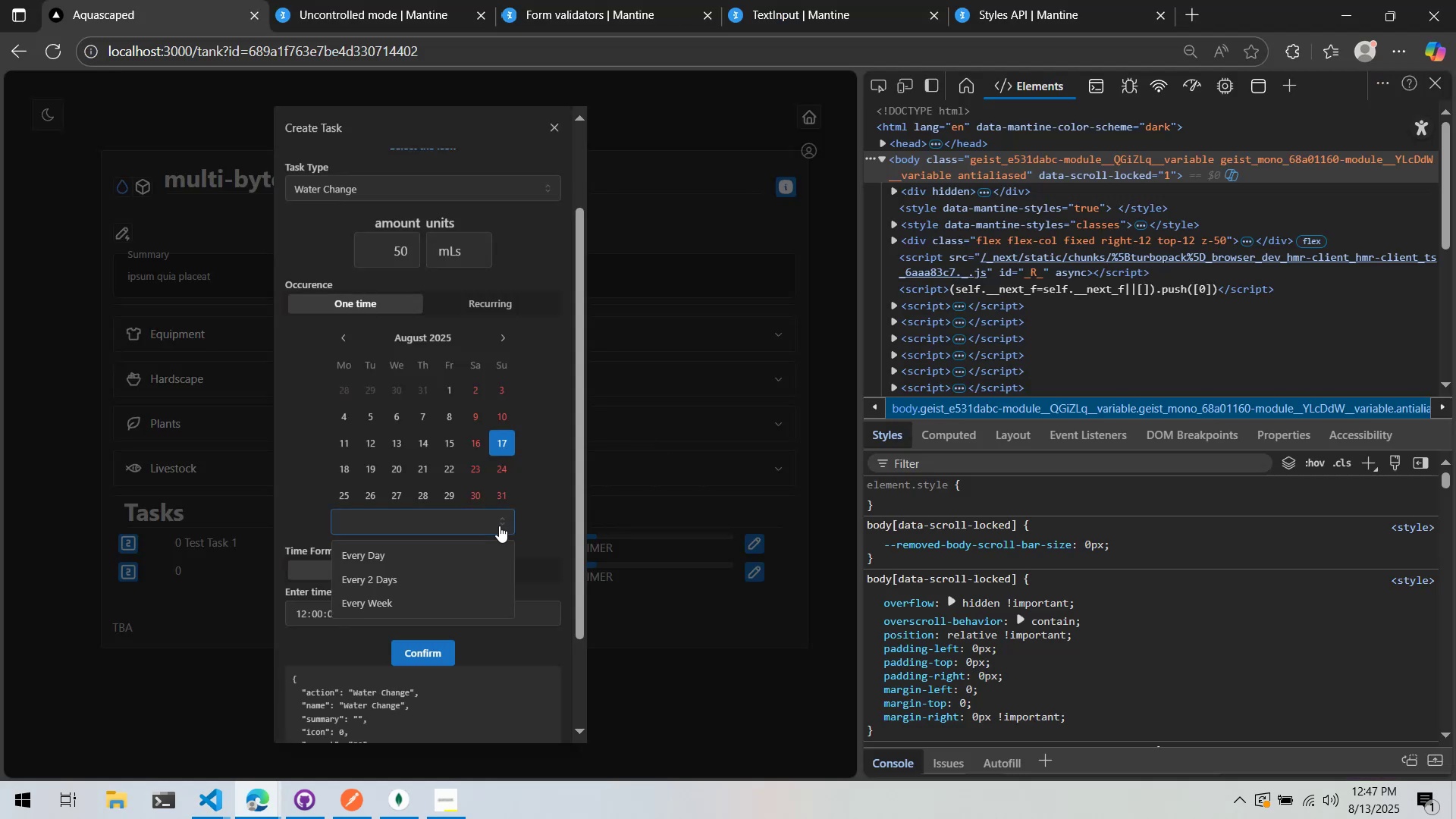 
left_click([499, 526])
 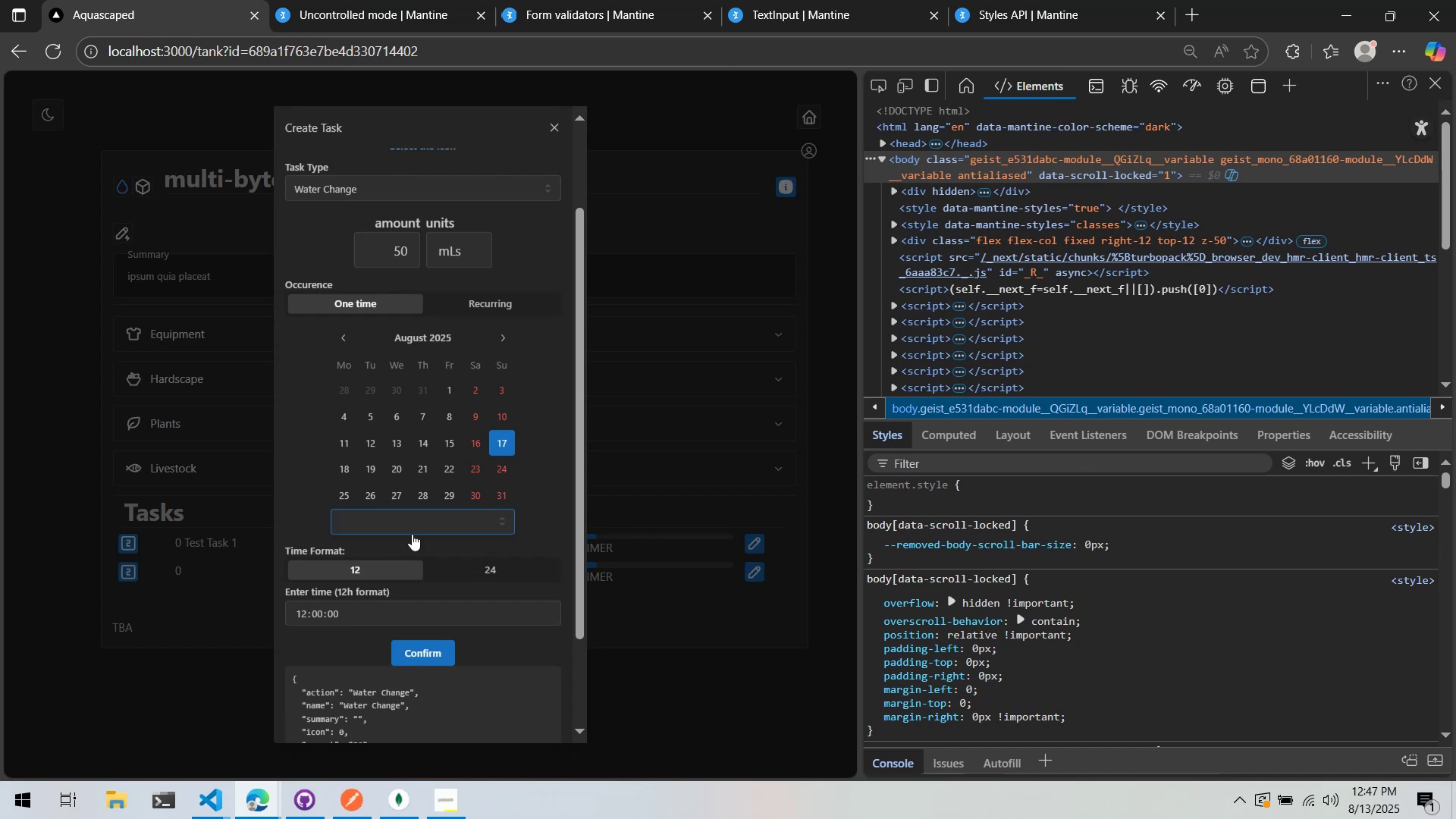 
wait(7.37)
 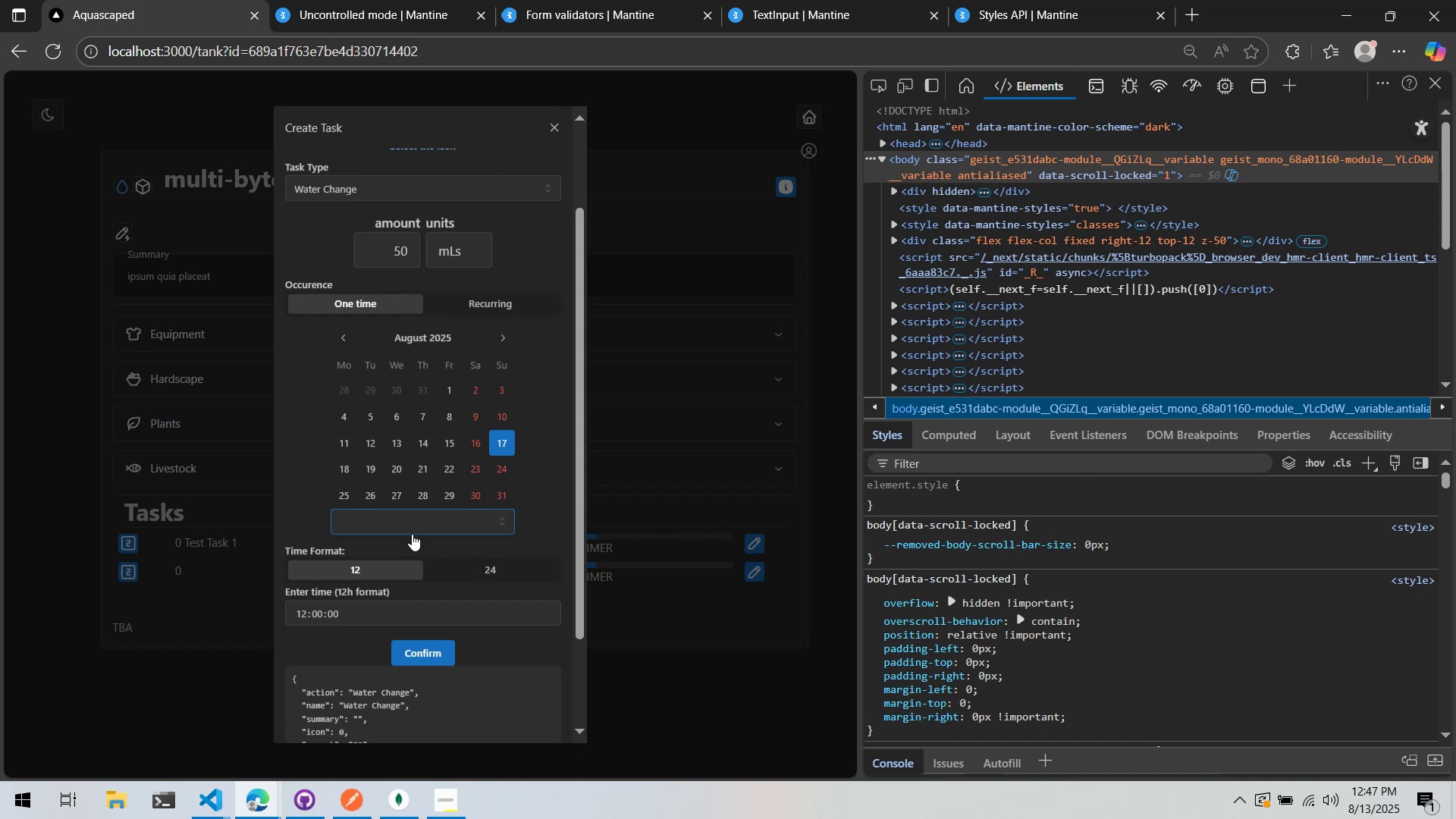 
scroll: coordinate [522, 450], scroll_direction: none, amount: 0.0
 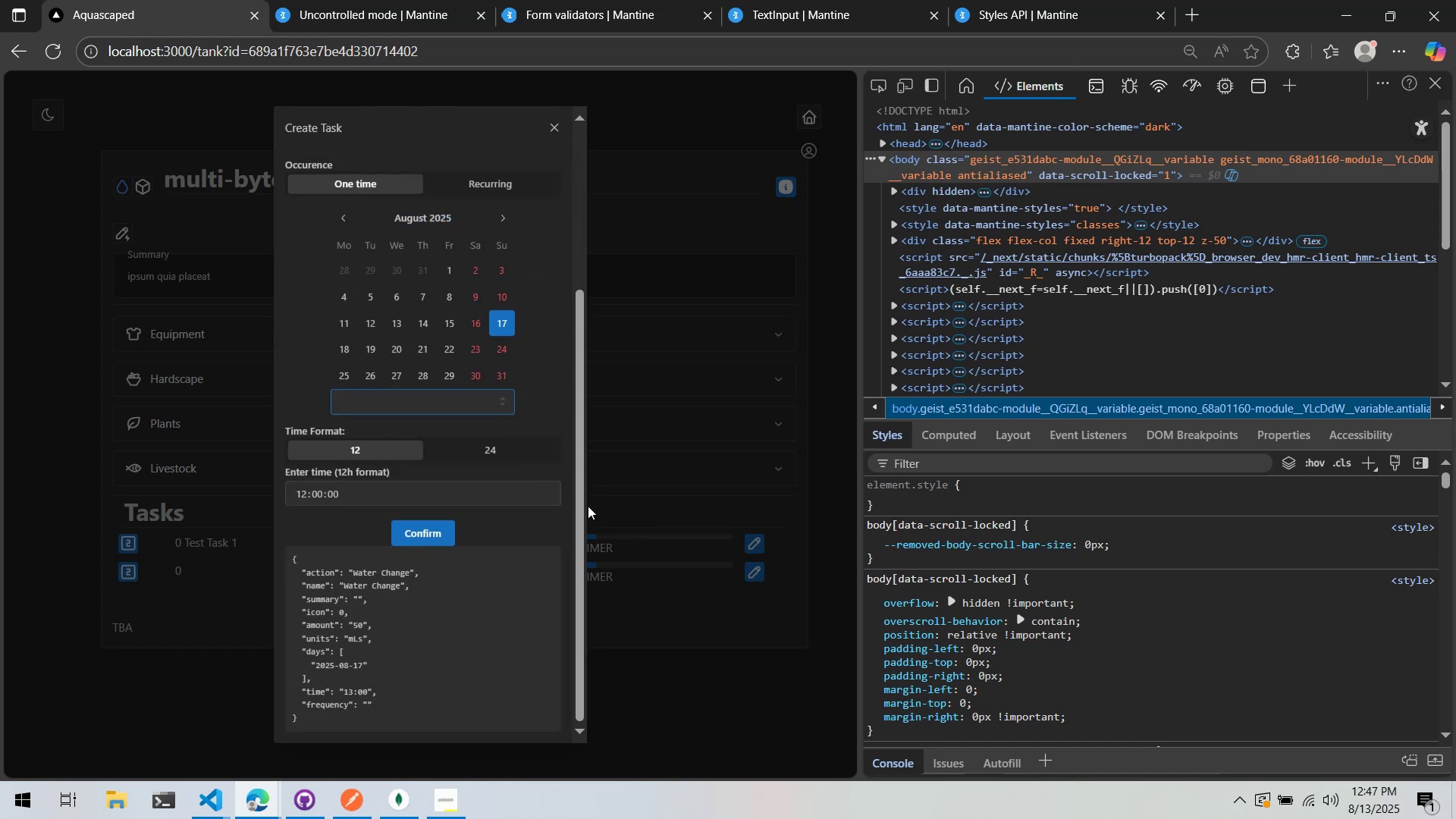 
left_click([673, 513])
 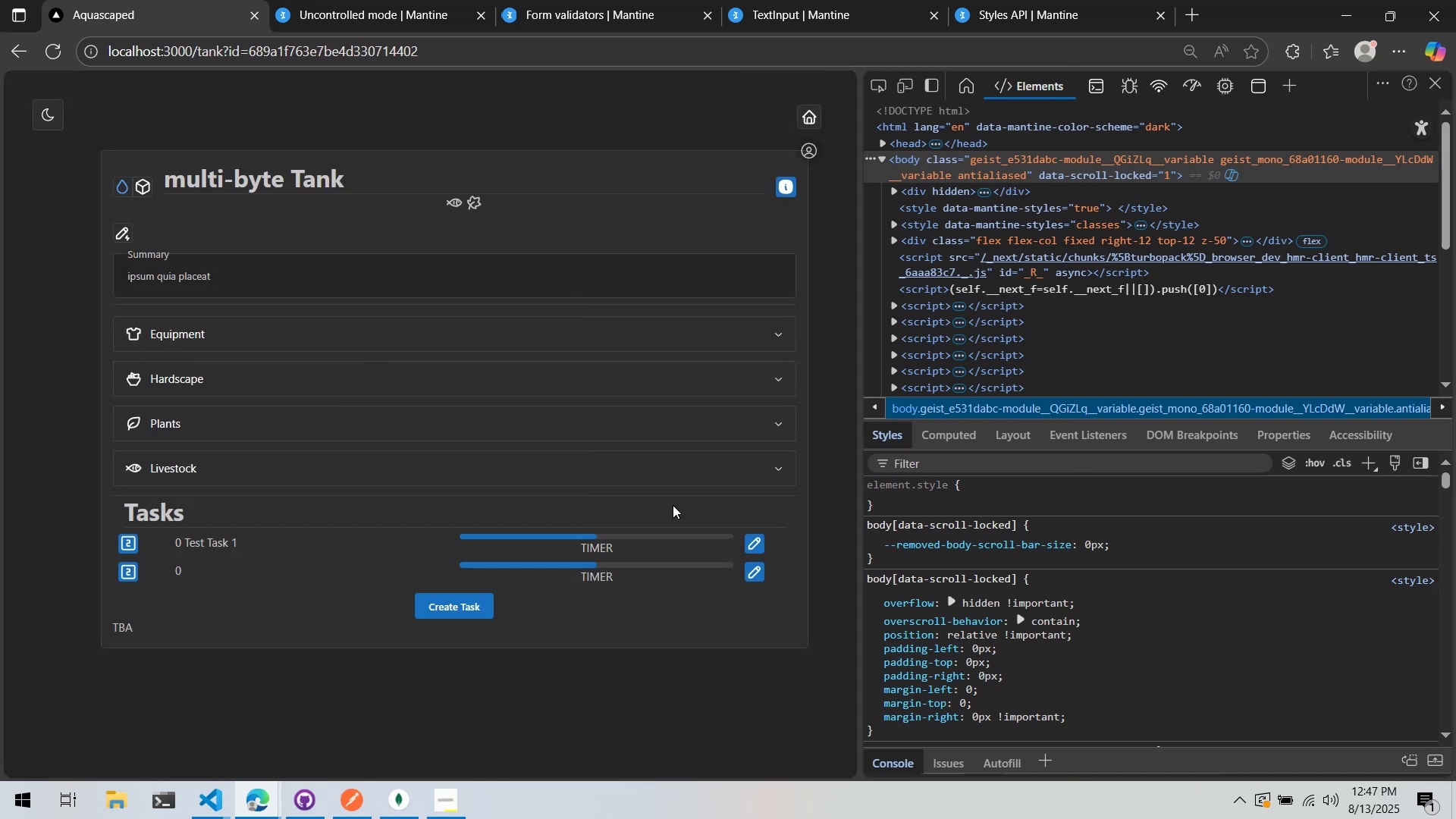 
key(Alt+AltLeft)
 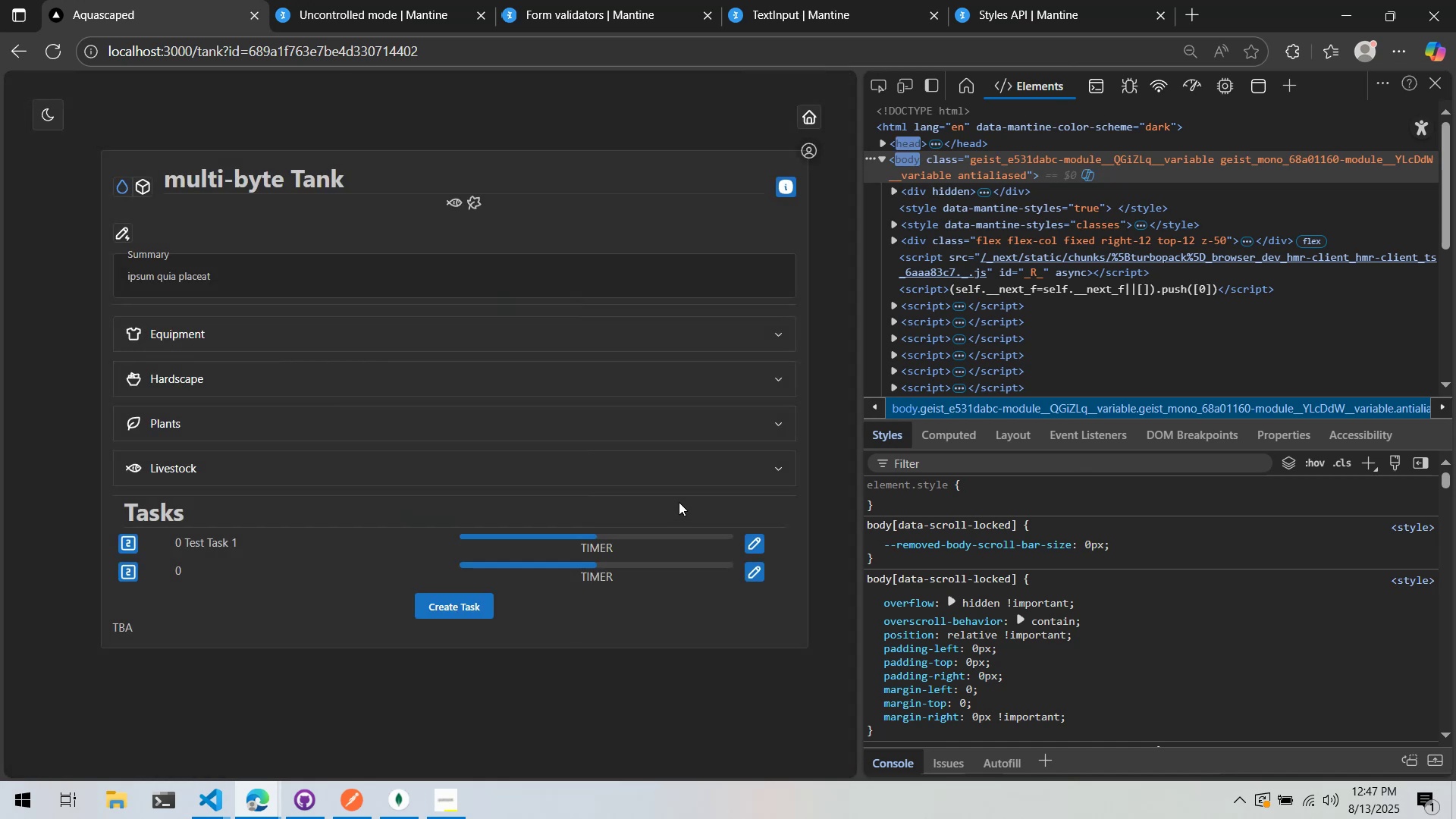 
key(Alt+Tab)
 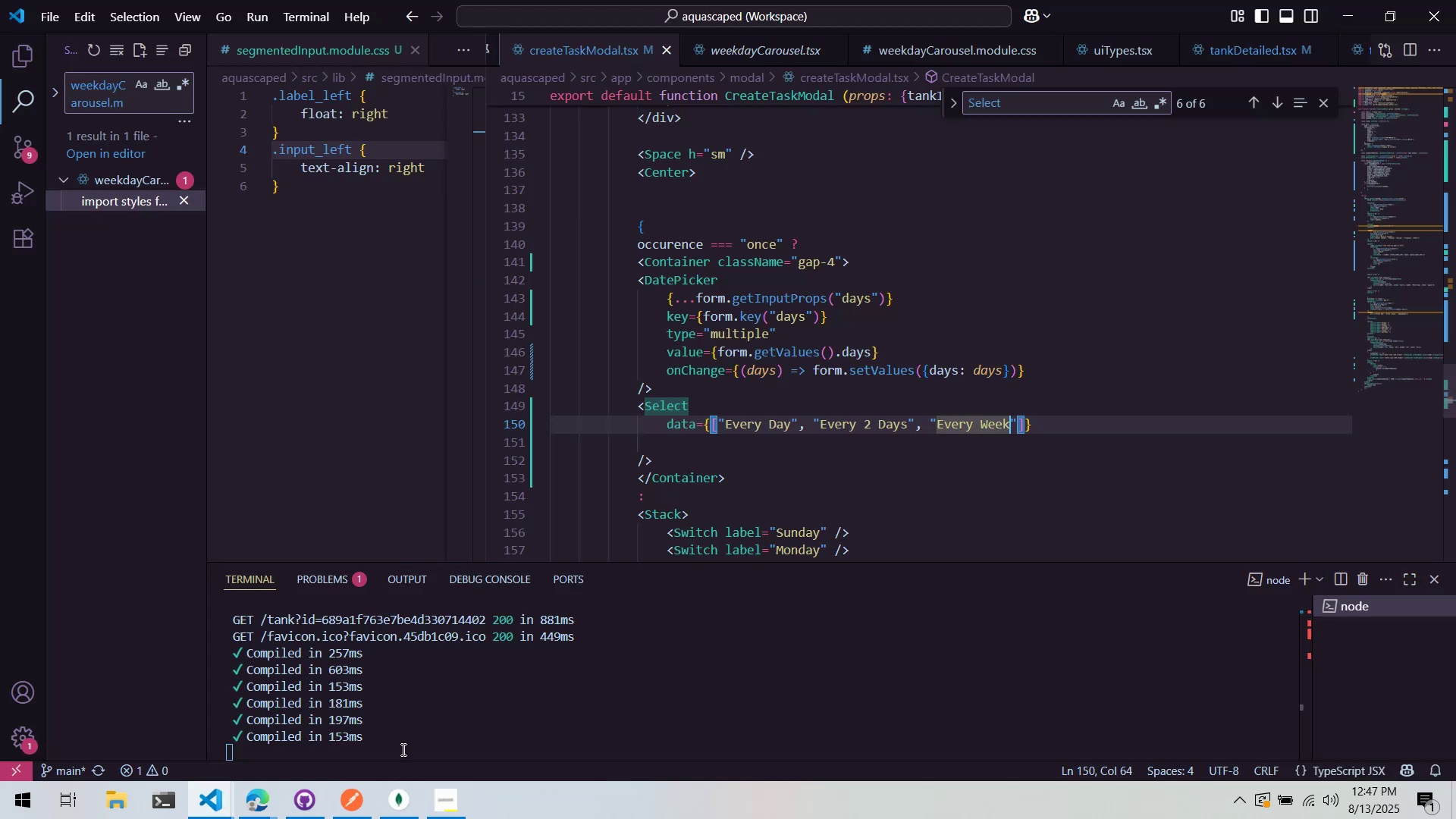 
left_click([316, 806])
 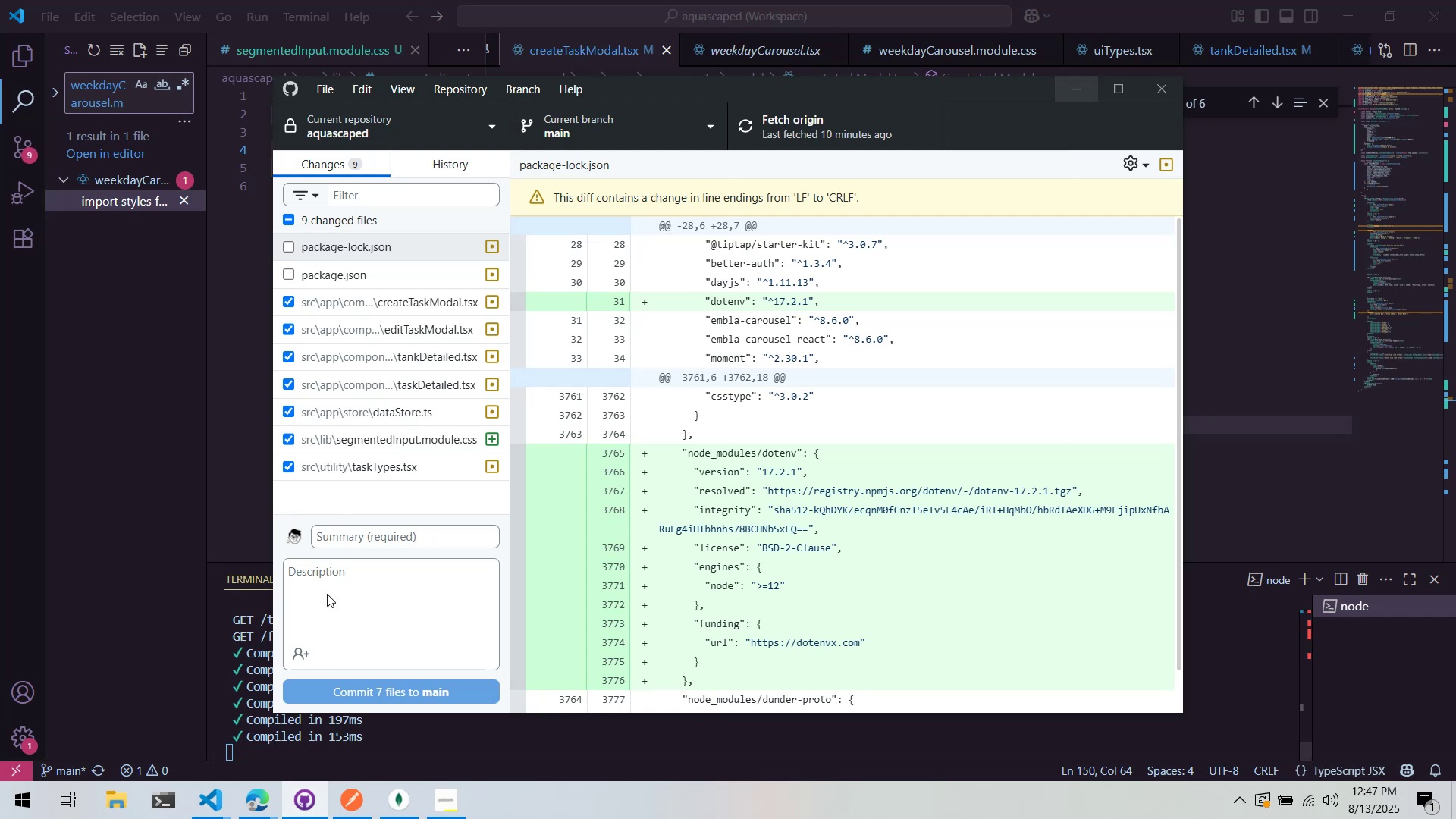 
left_click([926, 49])
 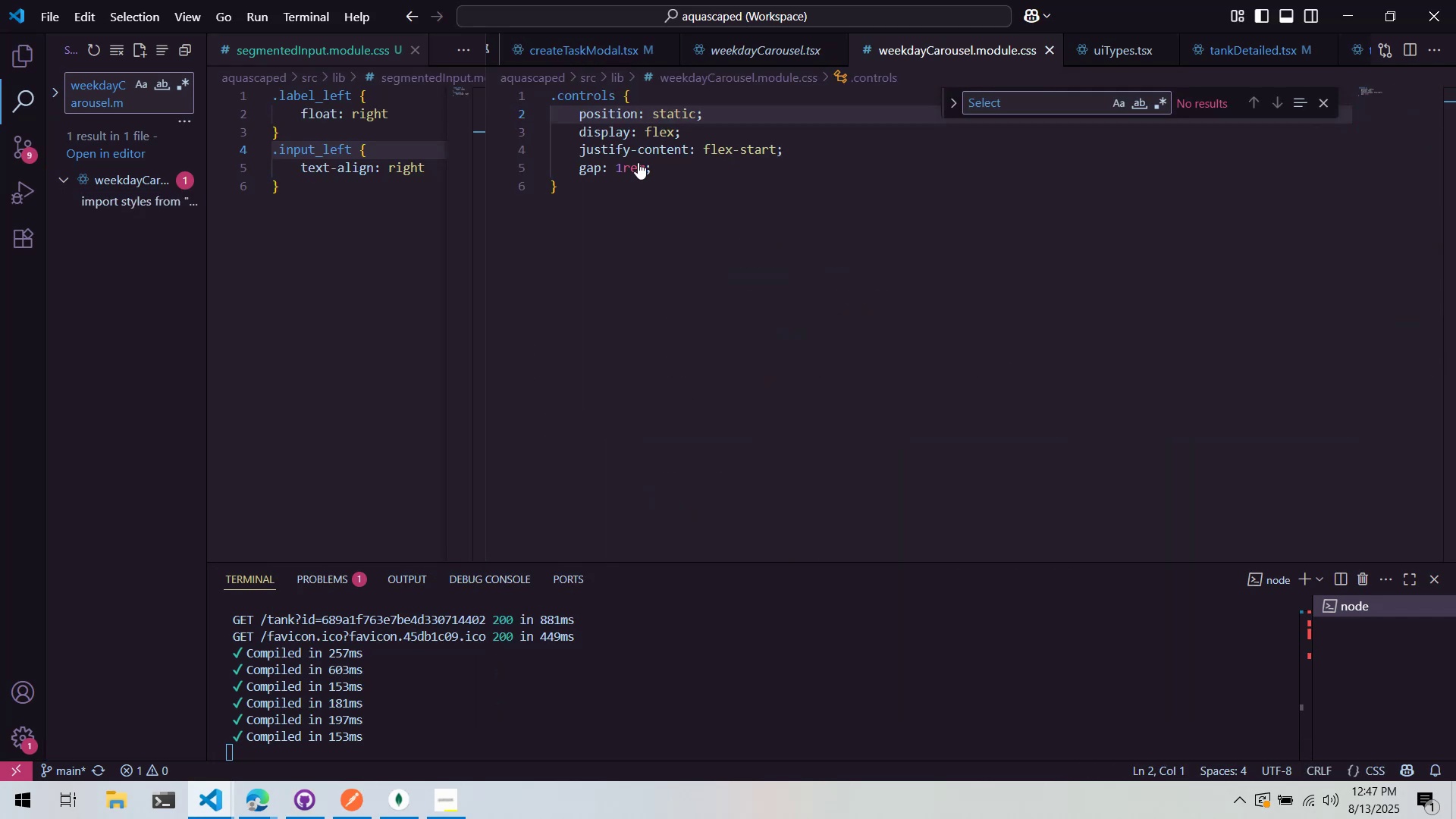 
double_click([1320, 102])
 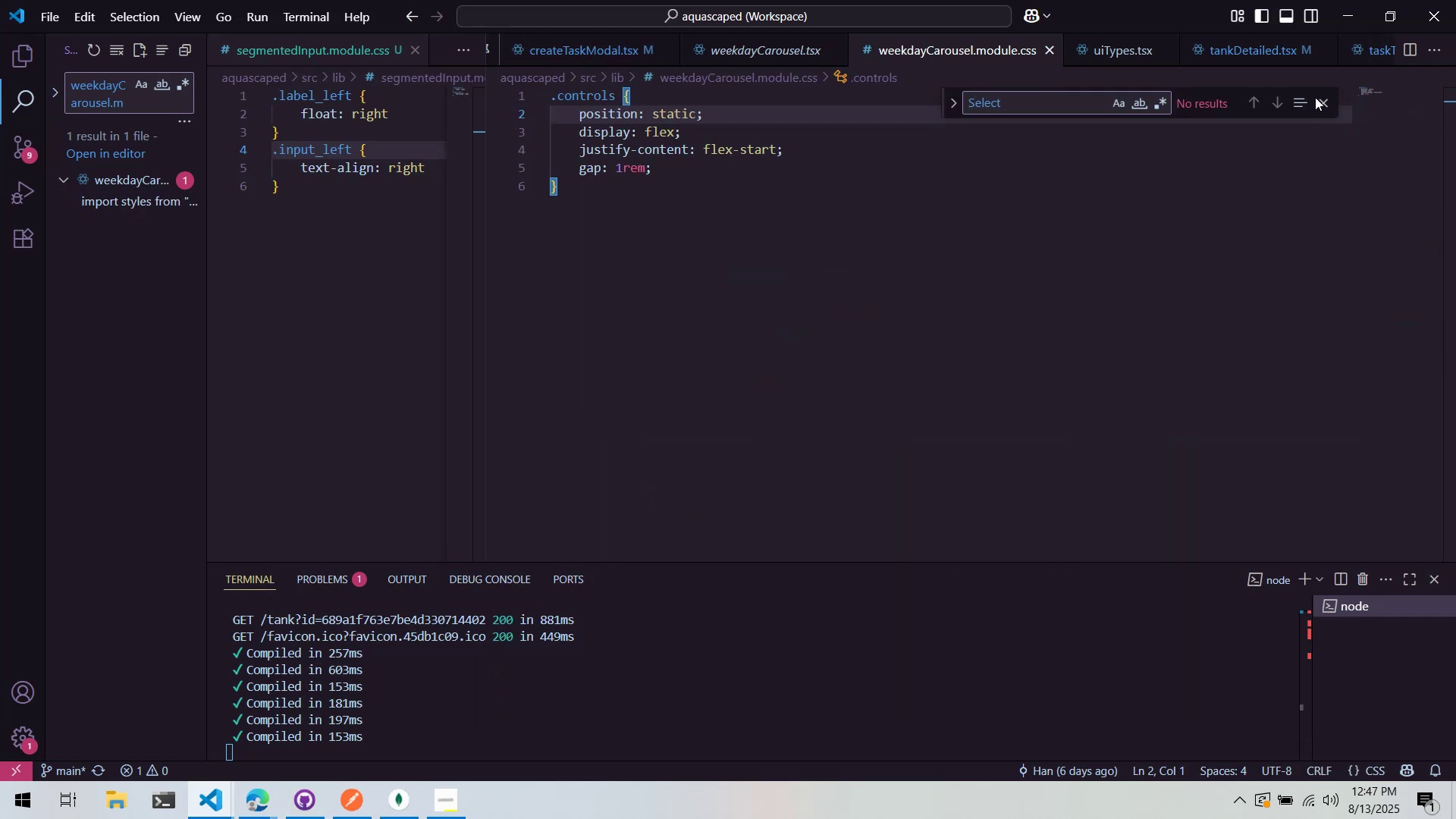 
left_click([11, 58])
 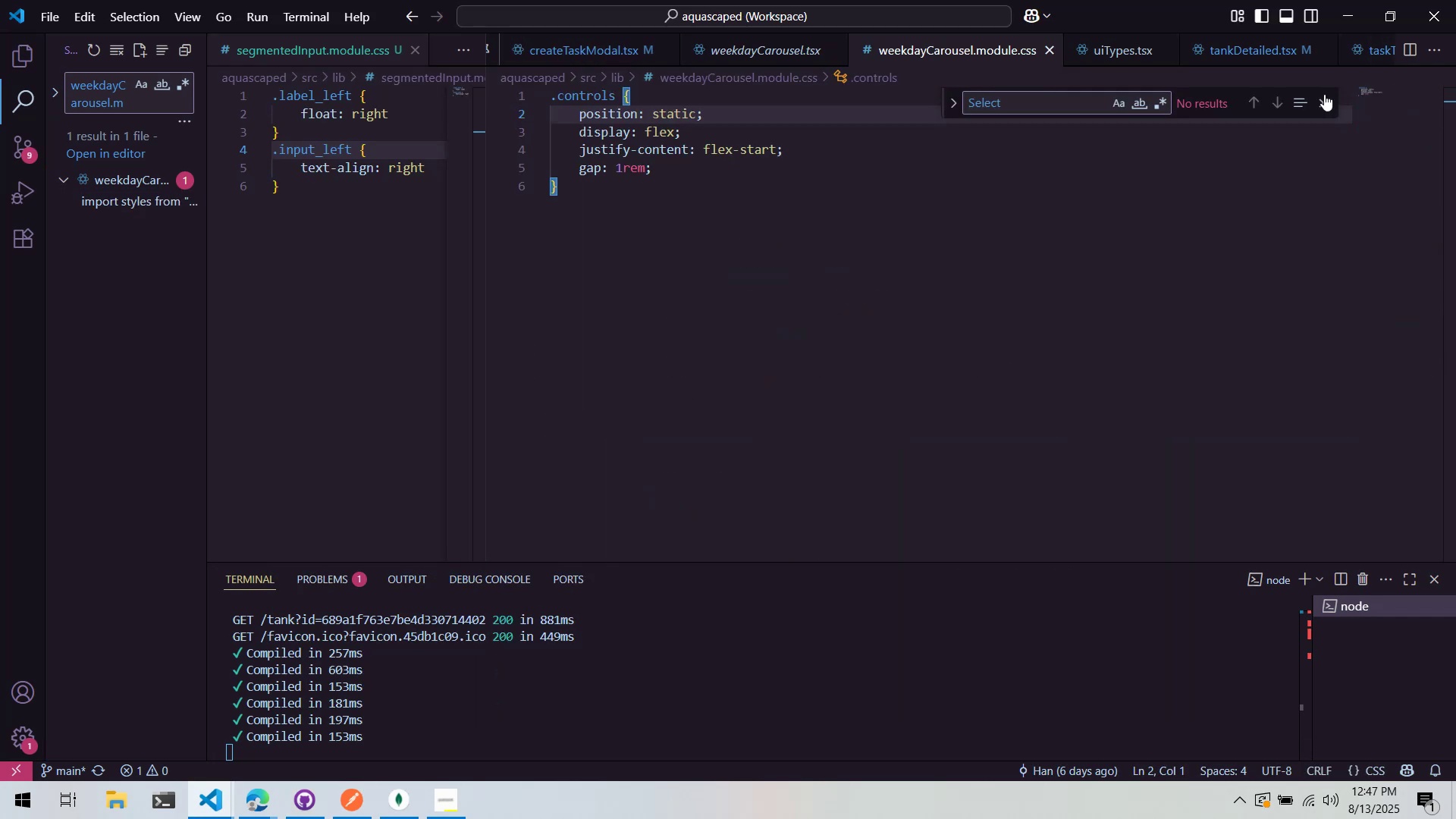 
mouse_move([252, 807])
 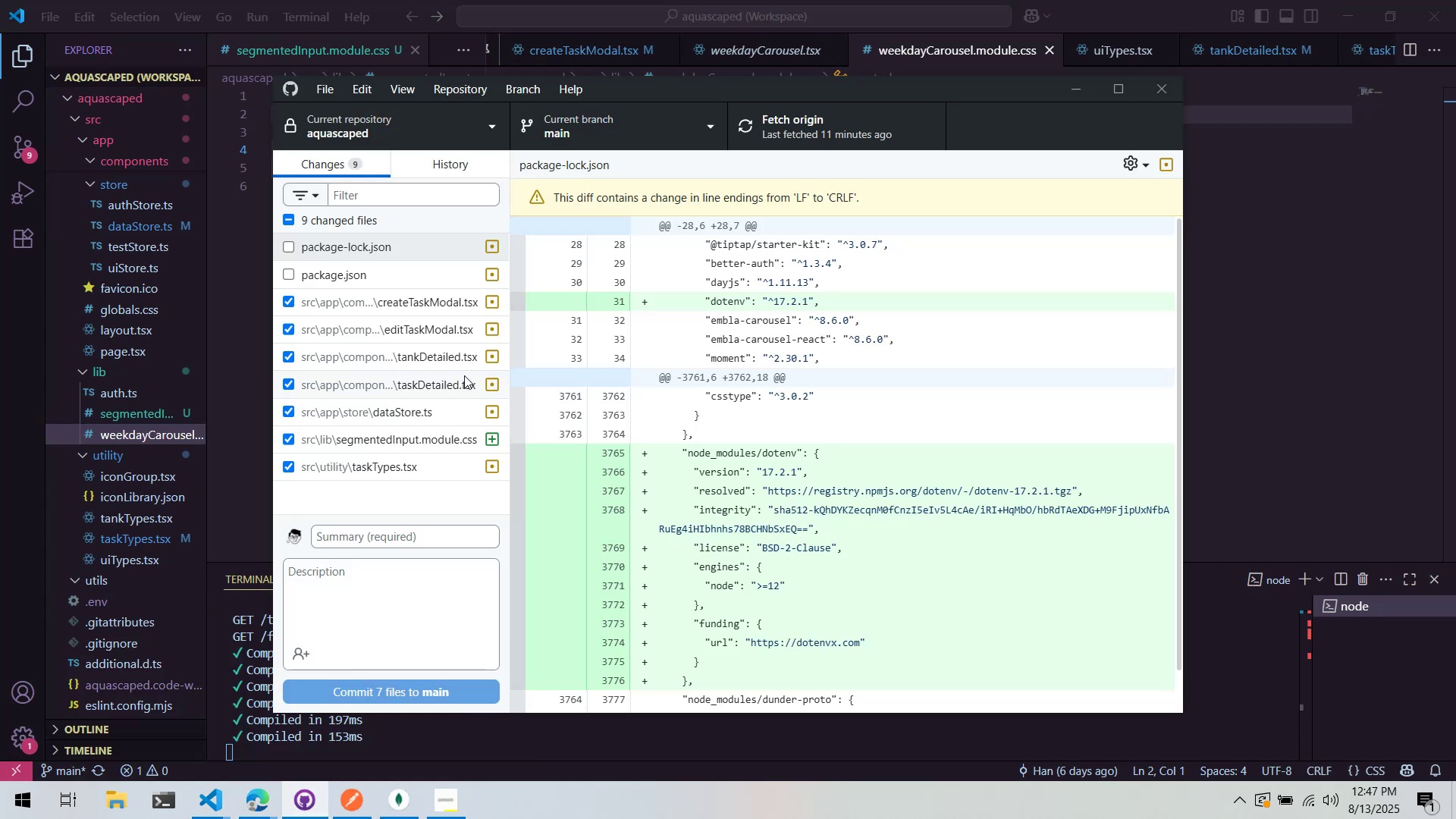 
left_click([435, 541])
 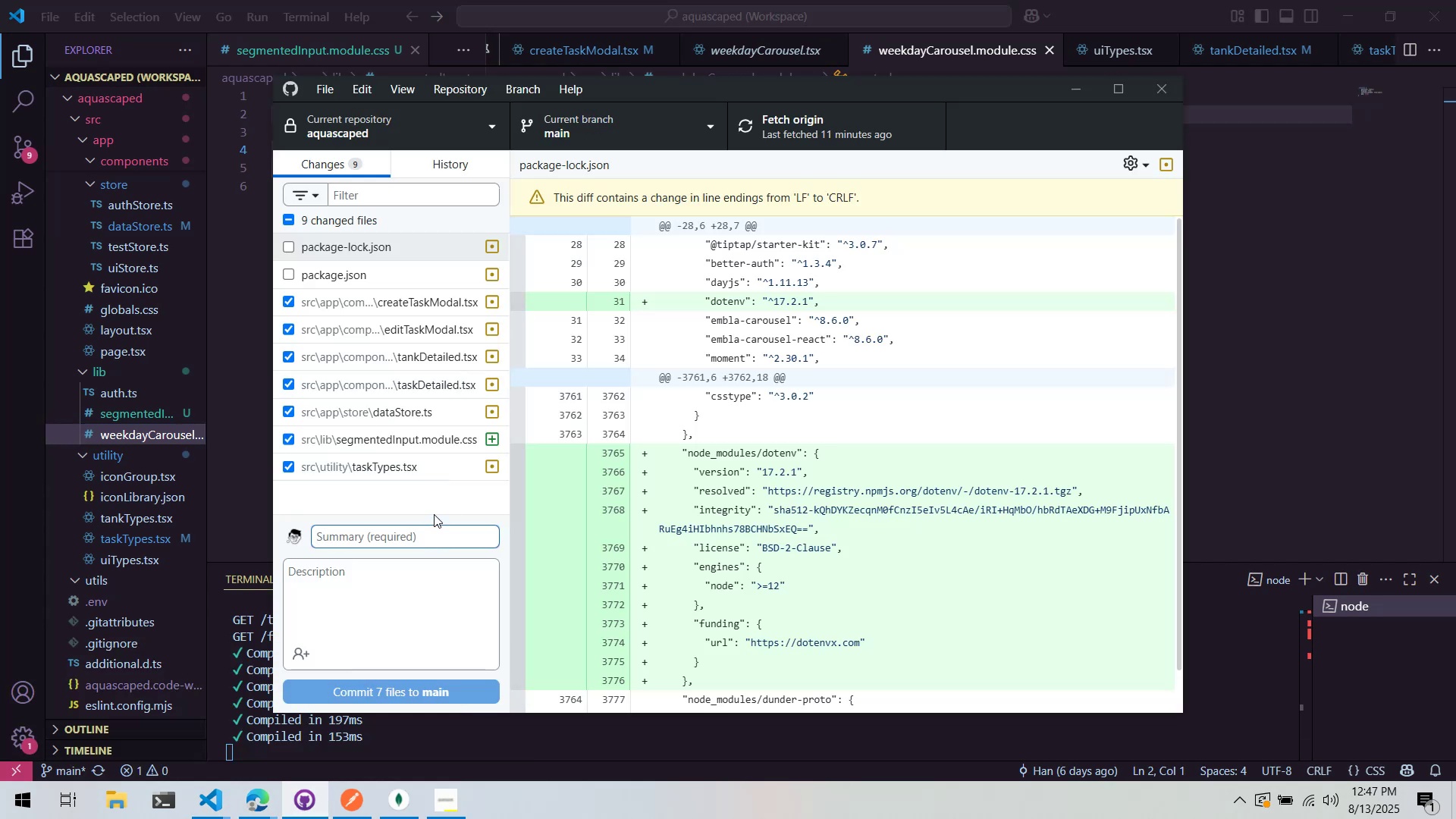 
type(Create Task Modal Update)
key(Tab)
type(Switch to uncontrolled for)
 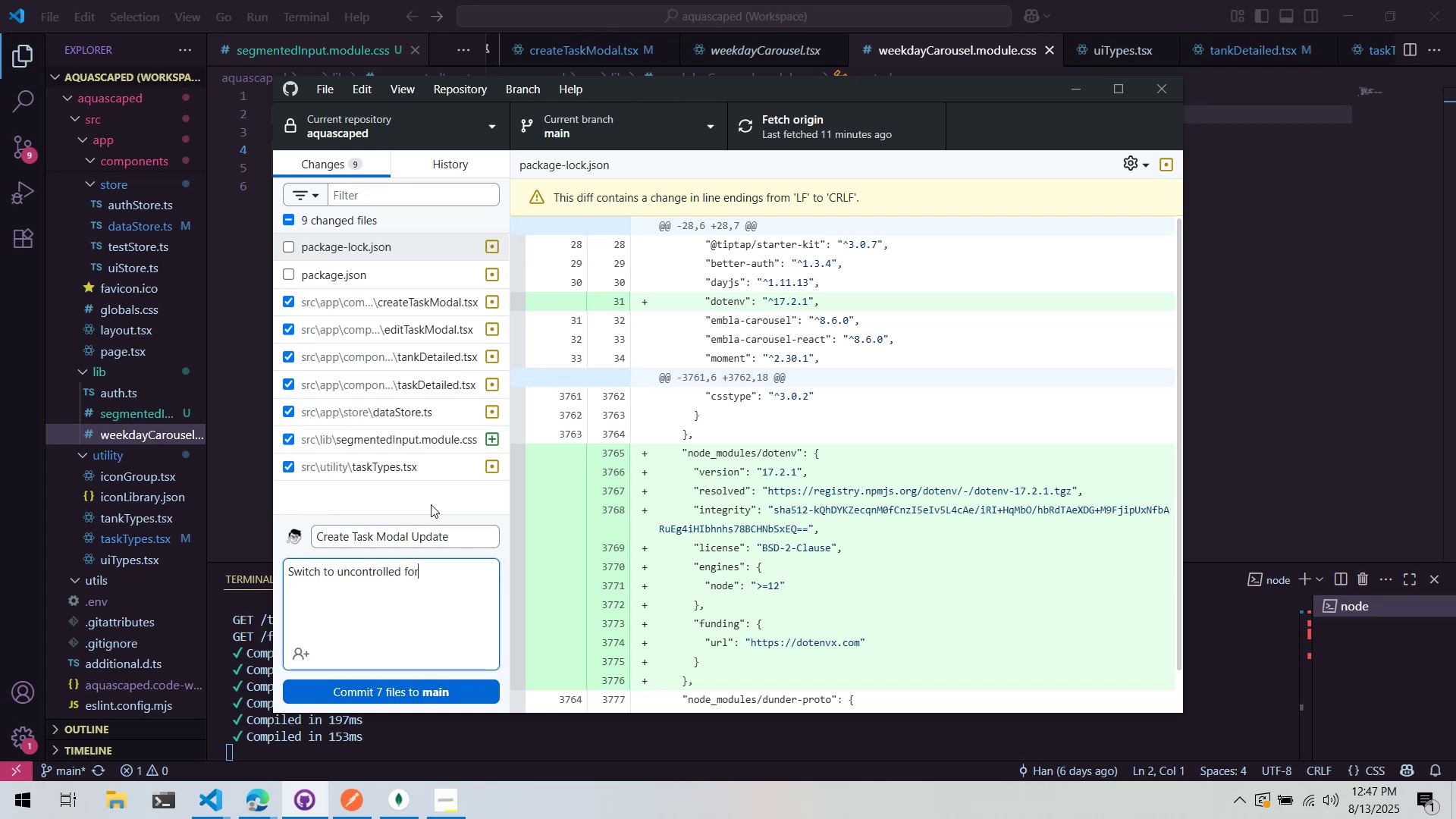 
 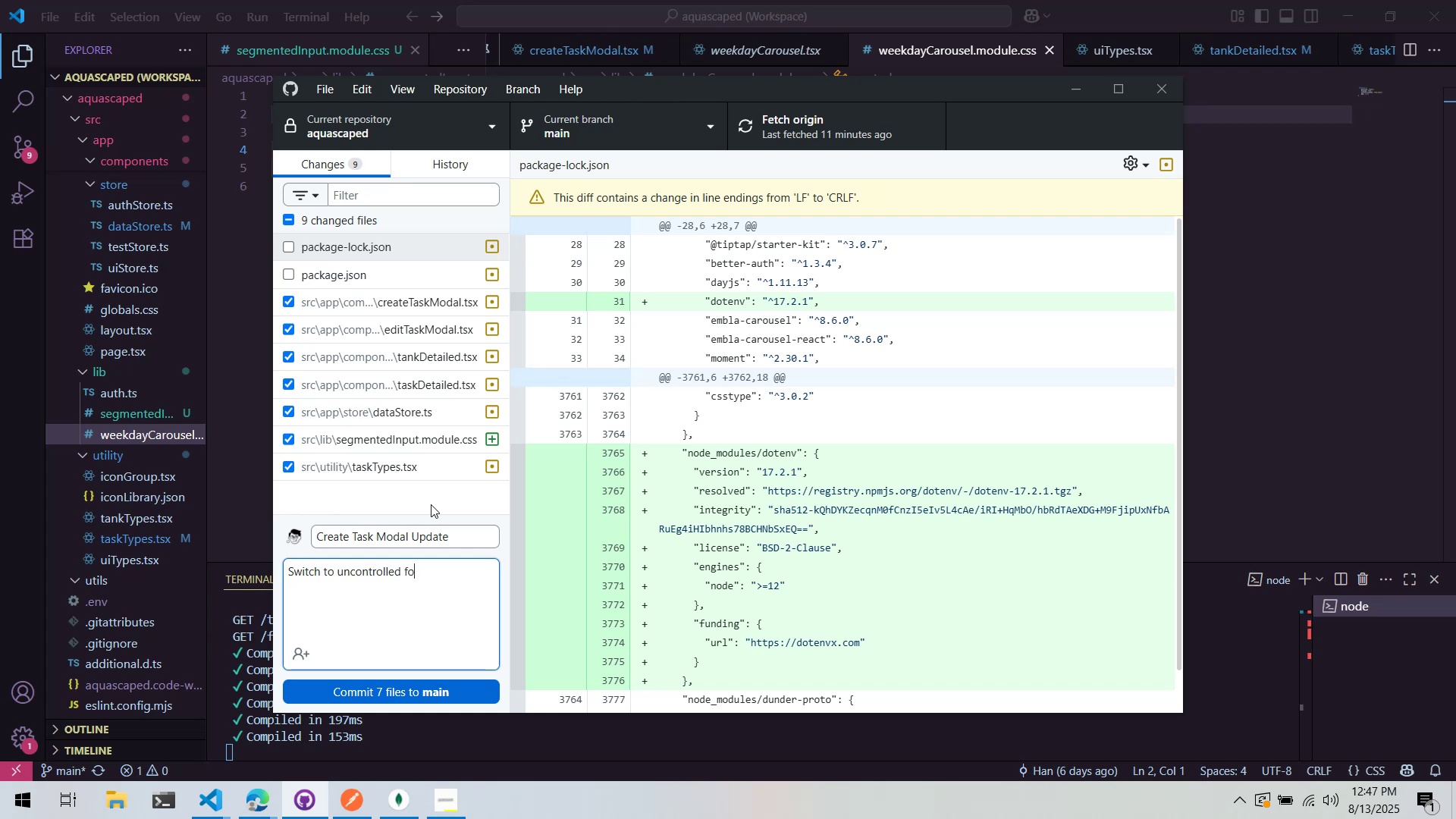 
key(Control+ControlLeft)
 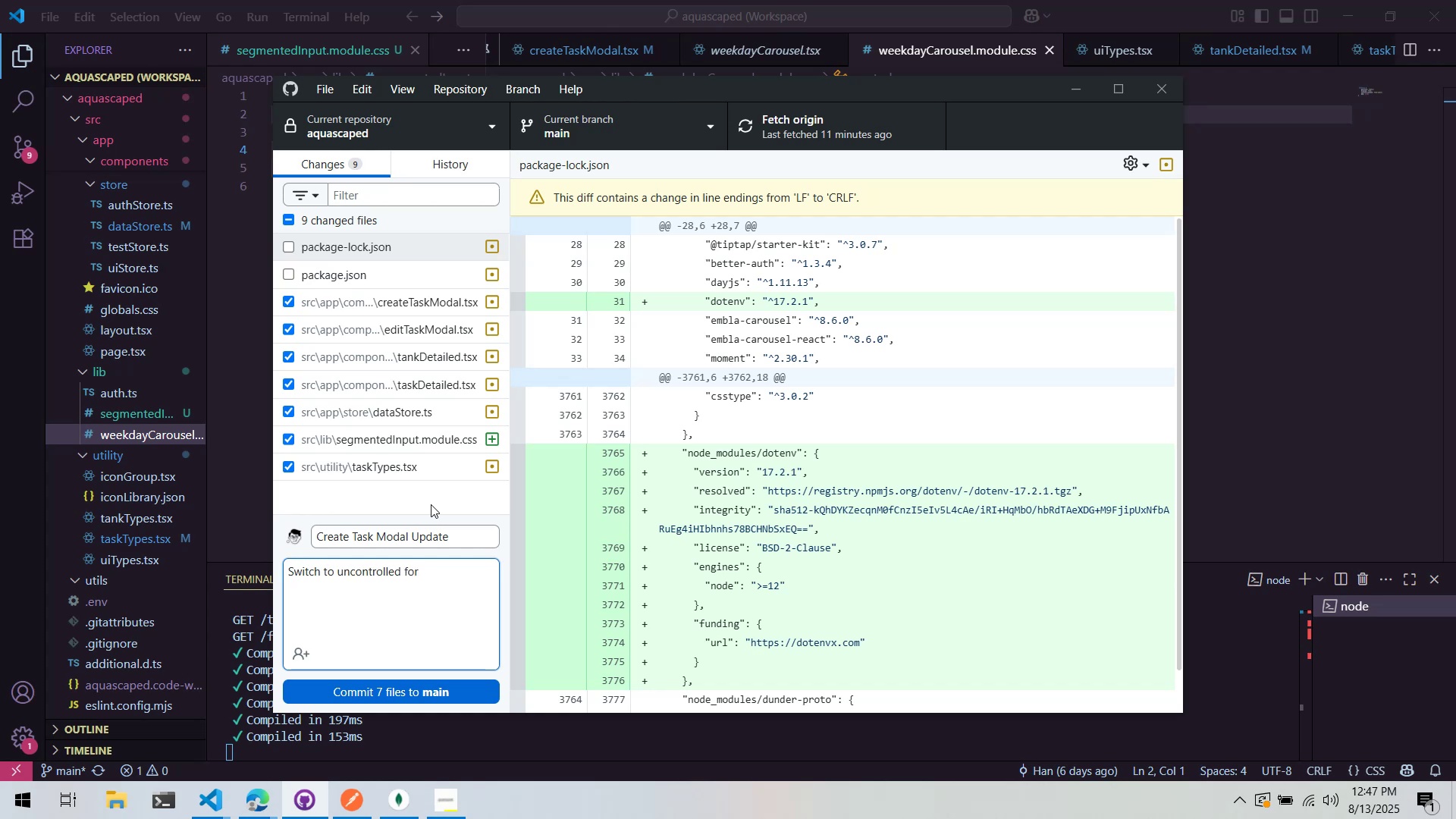 
key(Control+Backspace)
 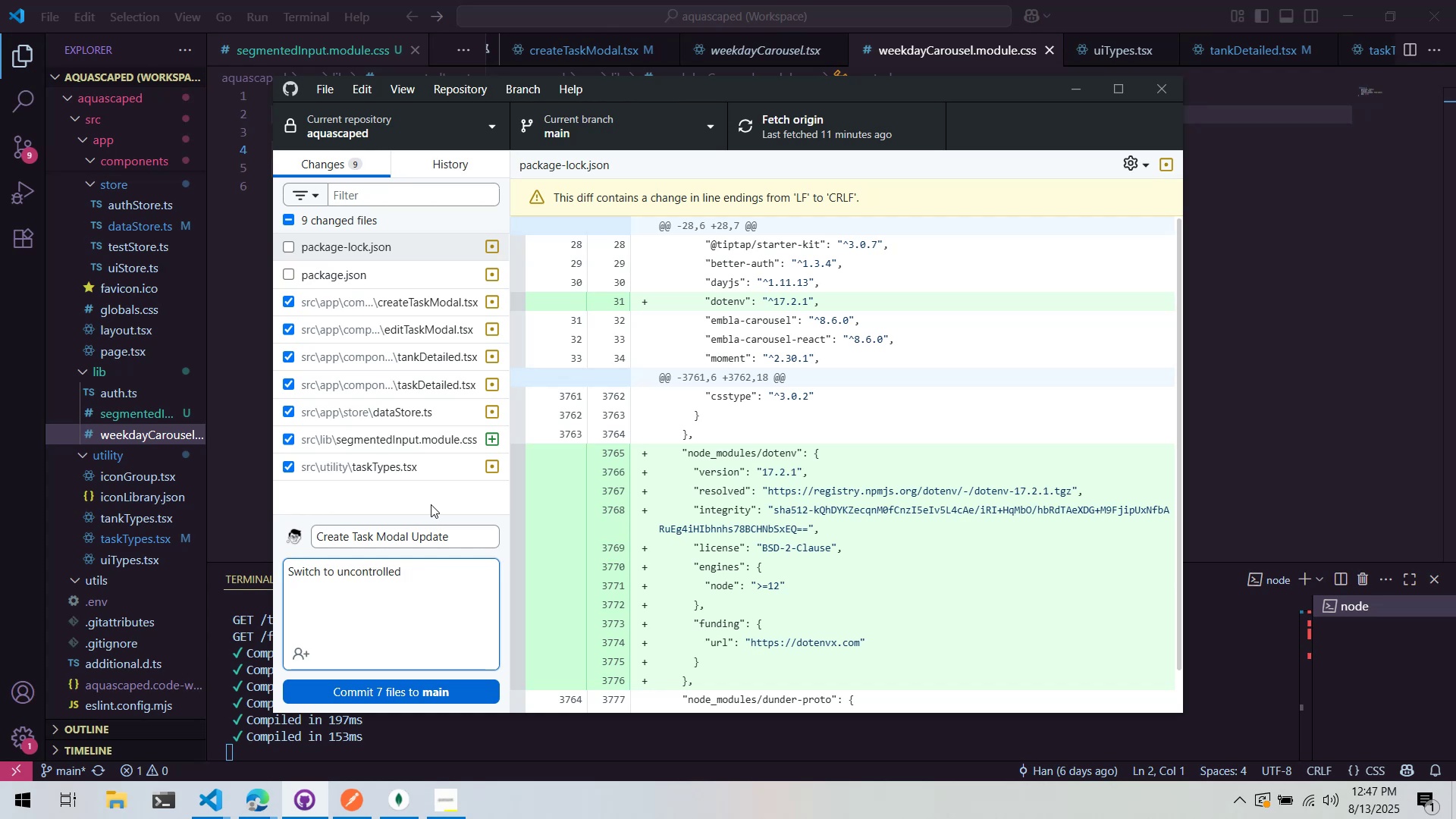 
type(mantine C)
key(Backspace)
type(Form )
 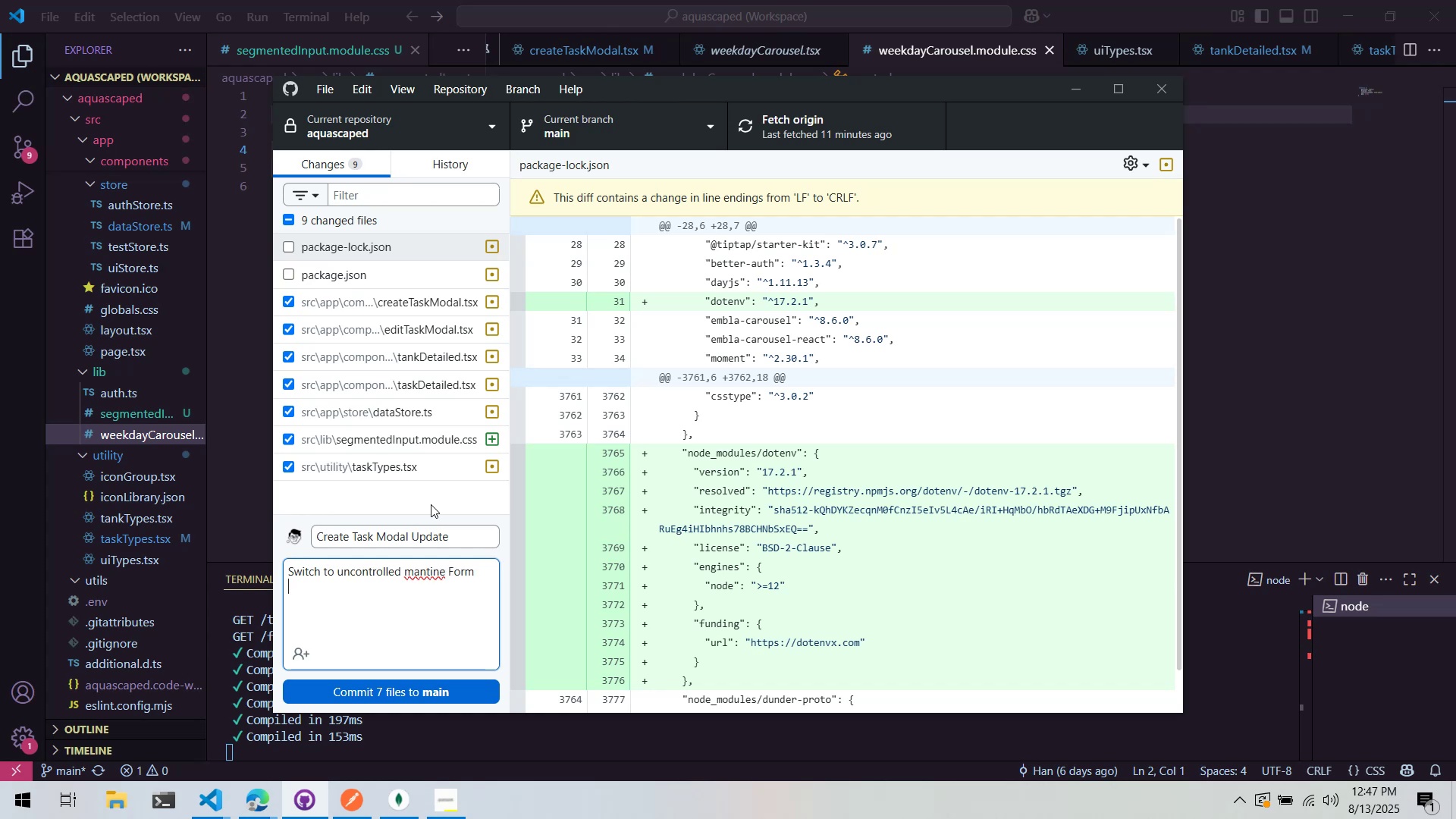 
 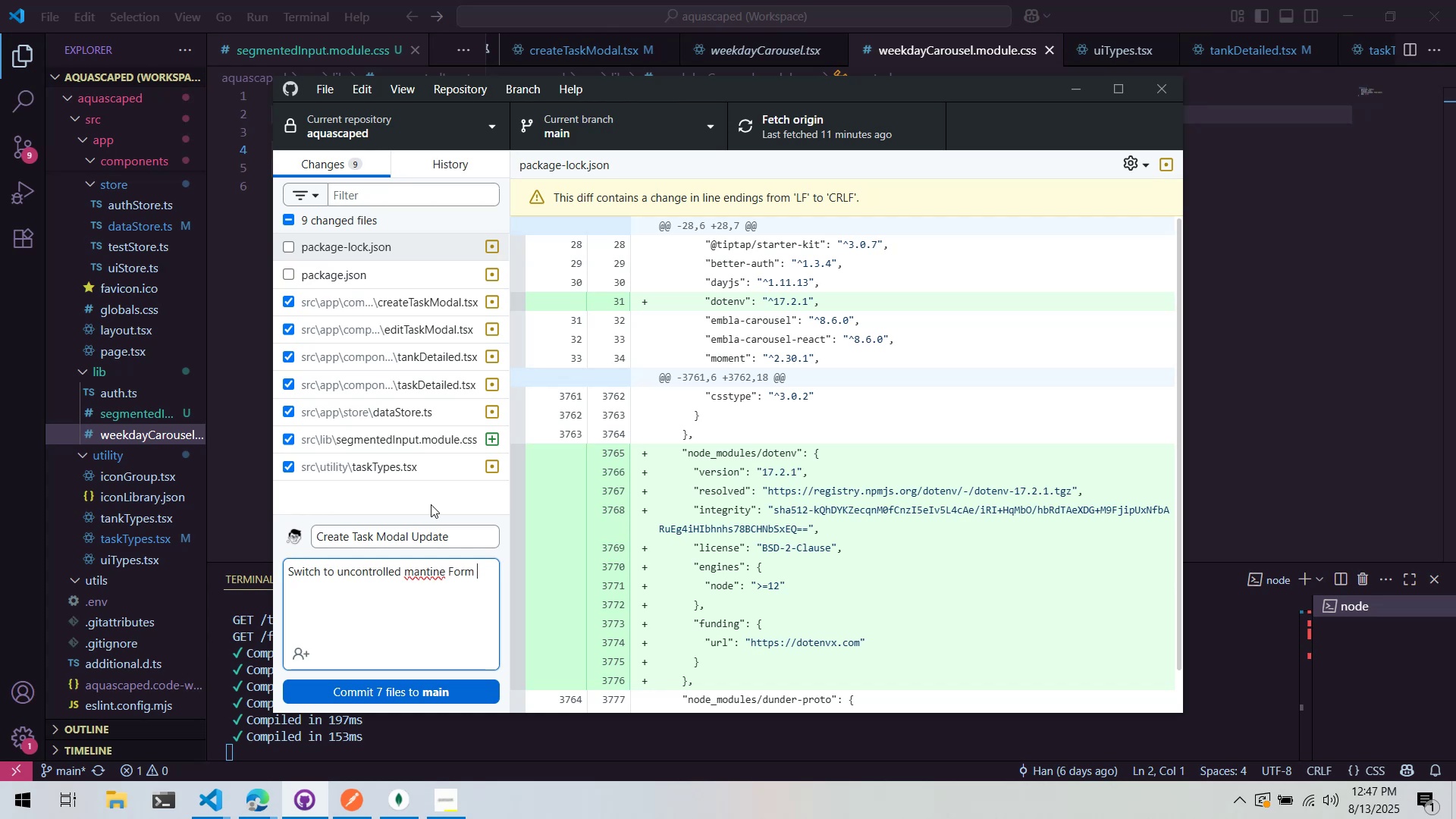 
key(Enter)
 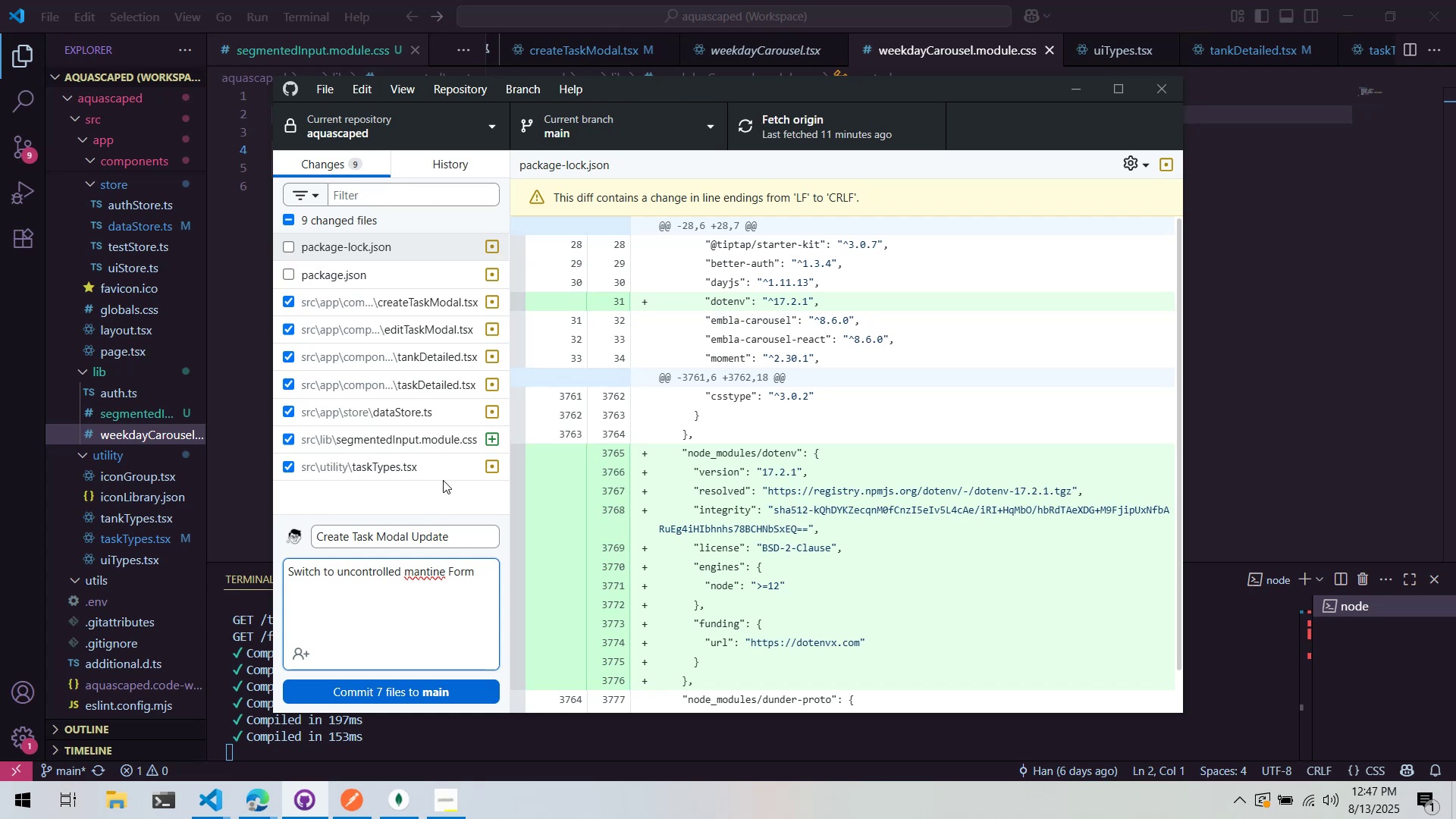 
wait(6.87)
 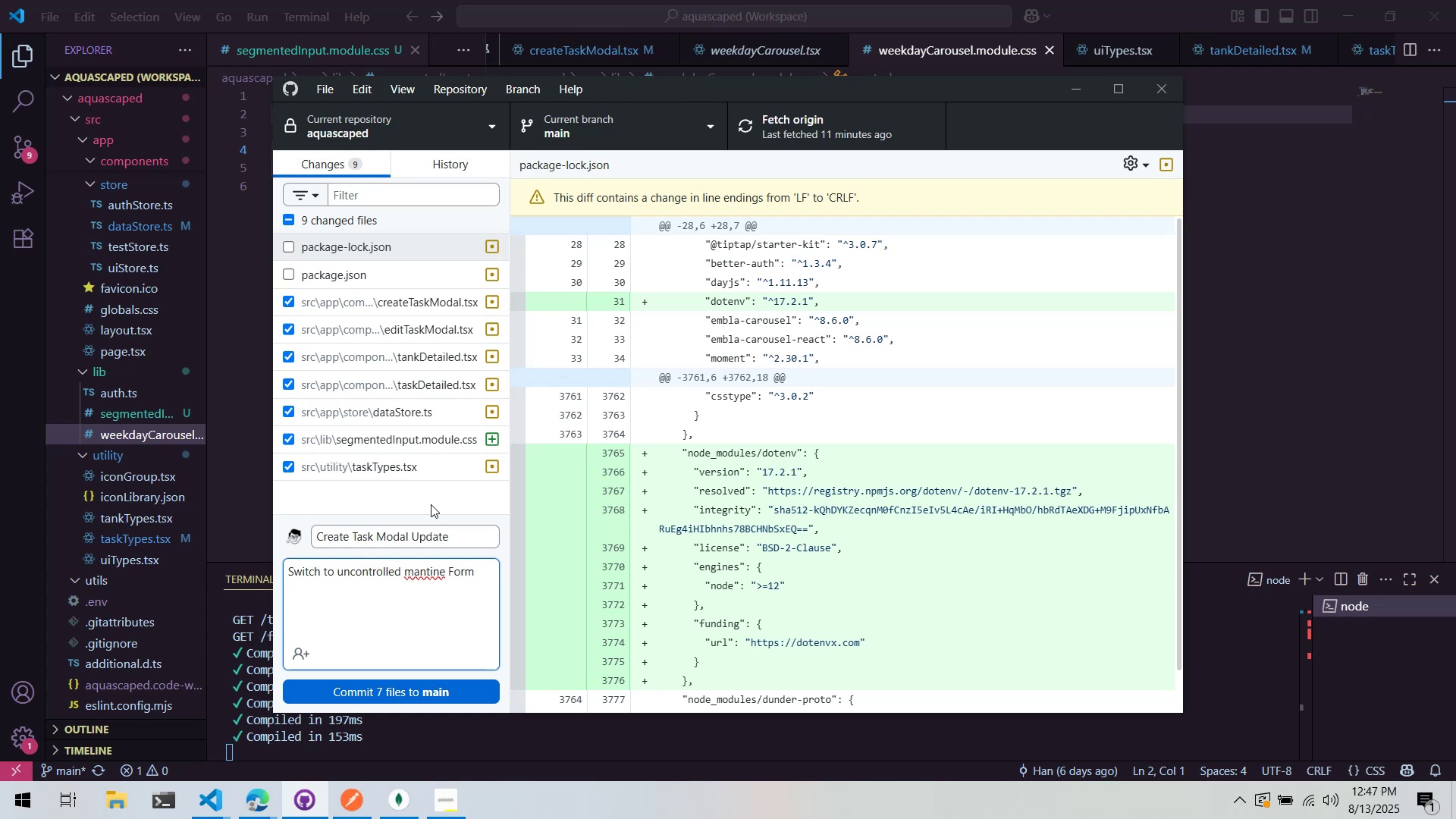 
left_click([429, 686])
 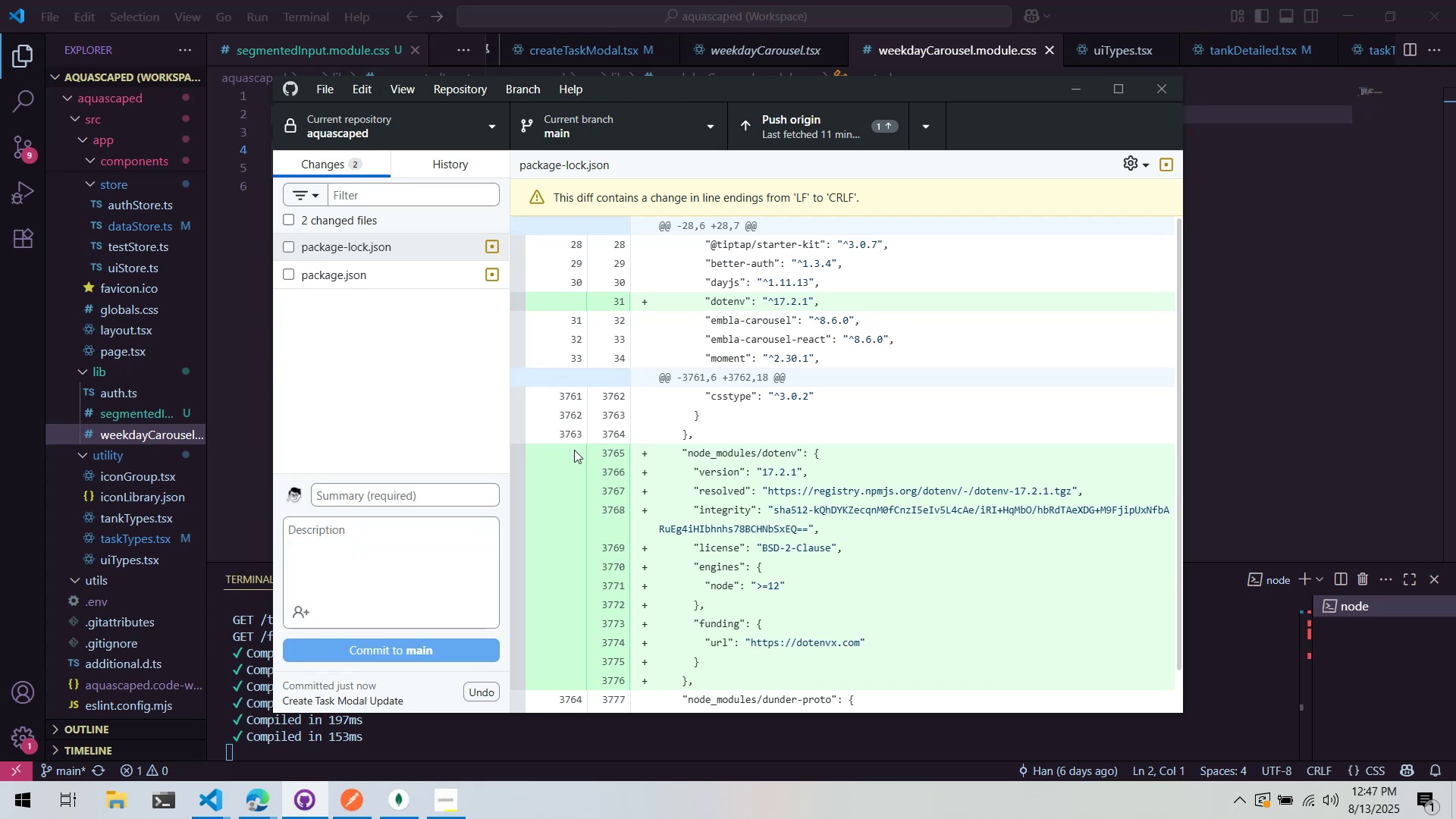 
left_click([803, 114])
 